 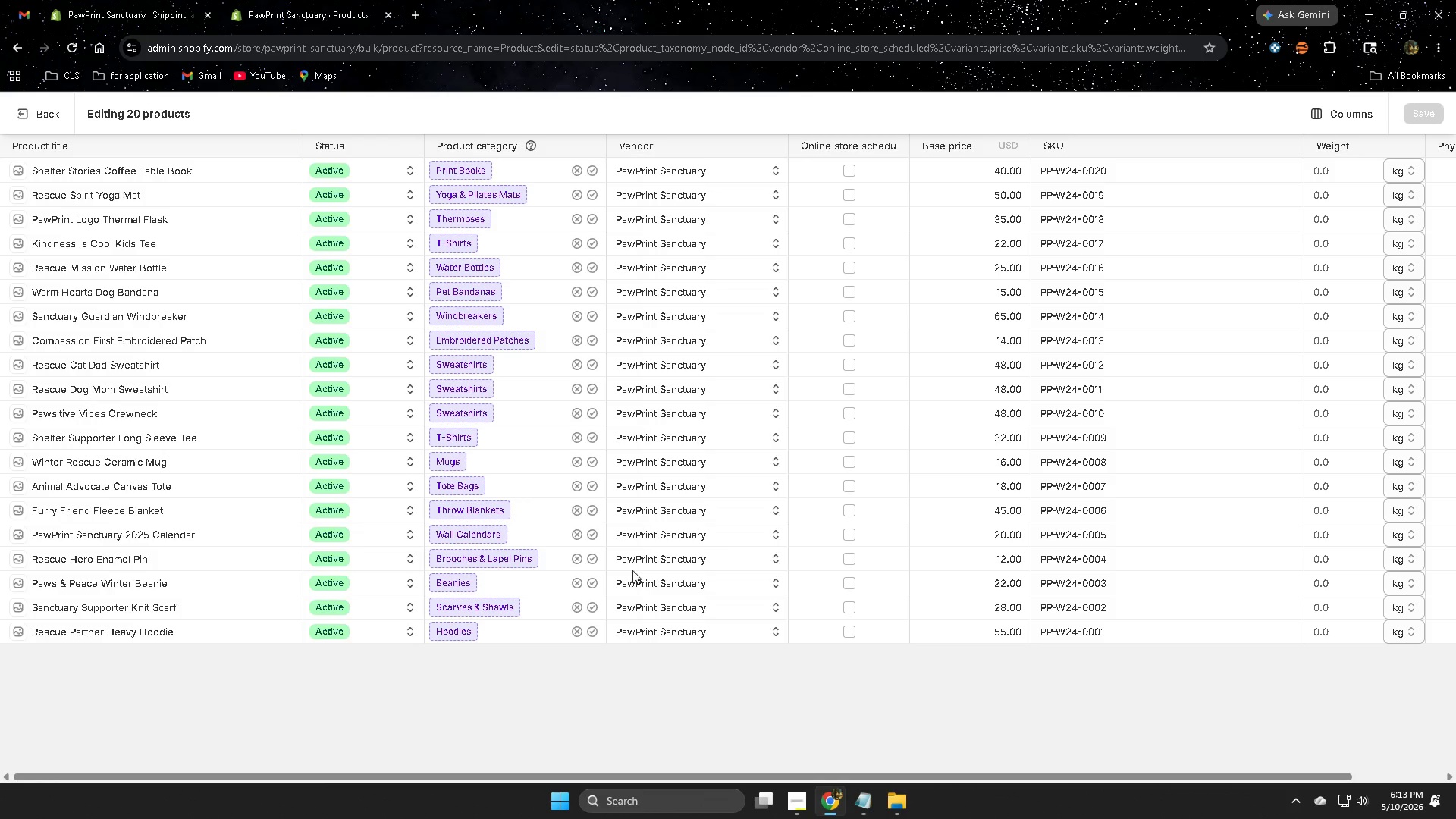 
left_click([1351, 175])
 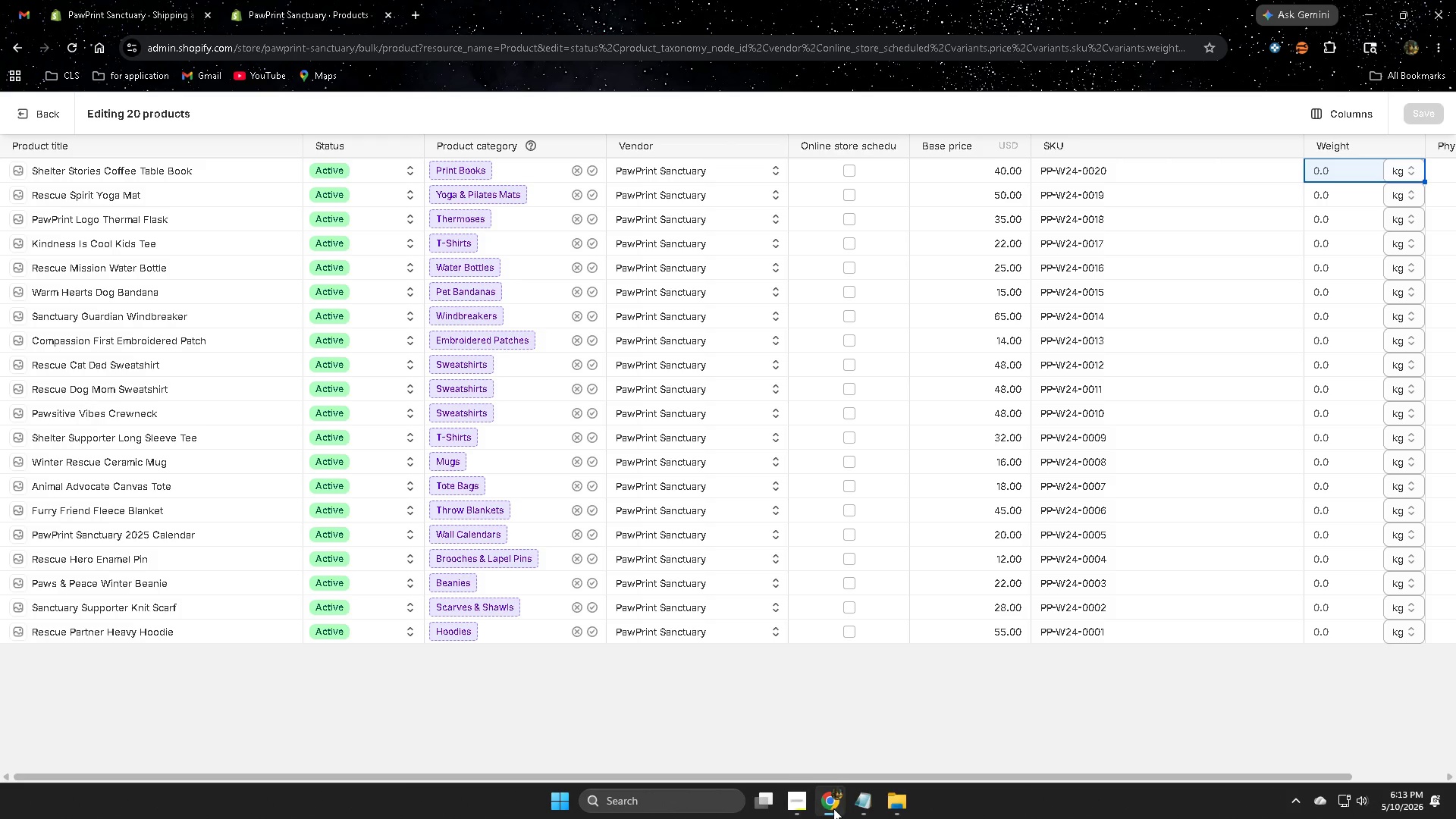 
left_click([901, 810])
 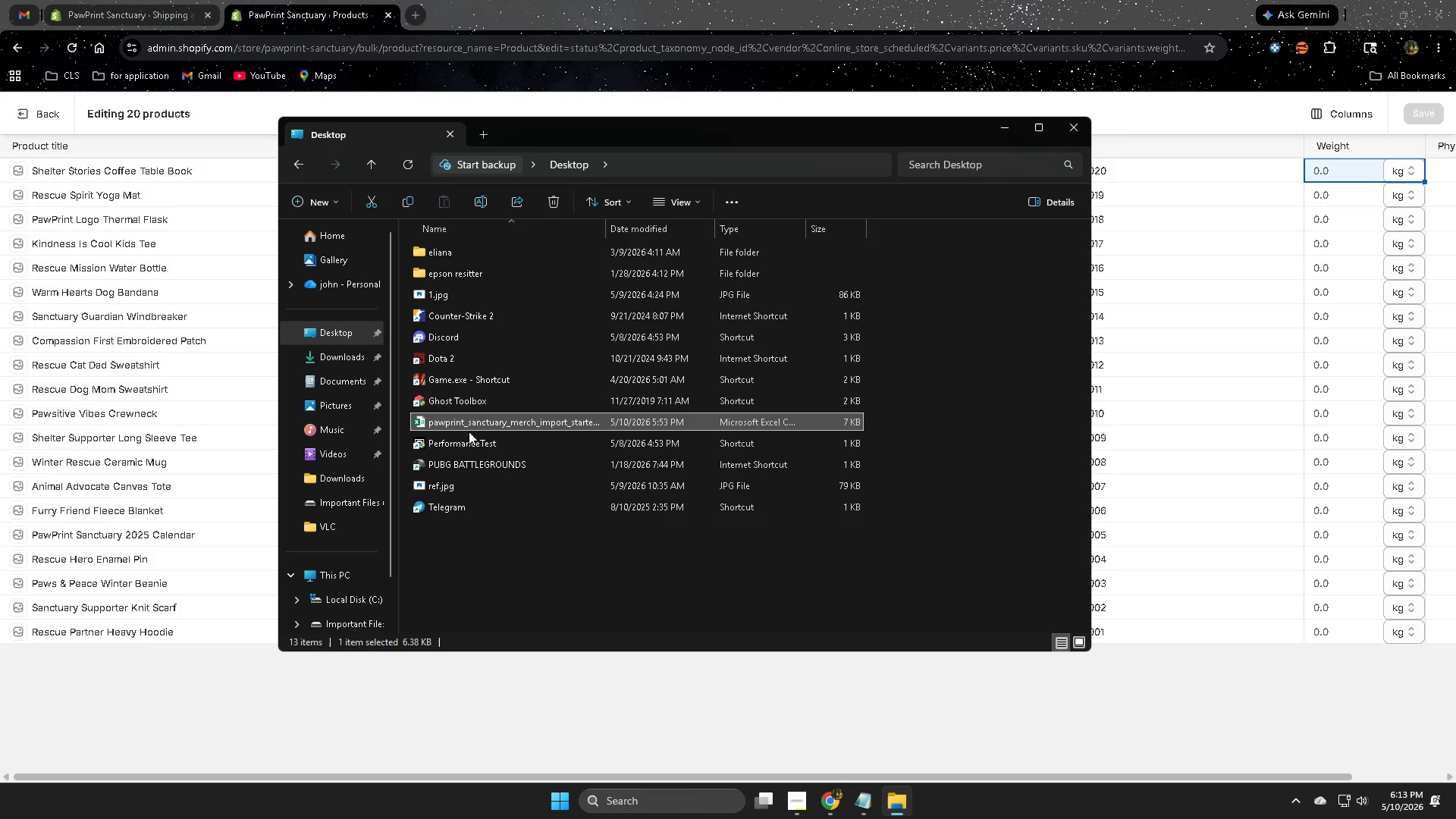 
right_click([469, 422])
 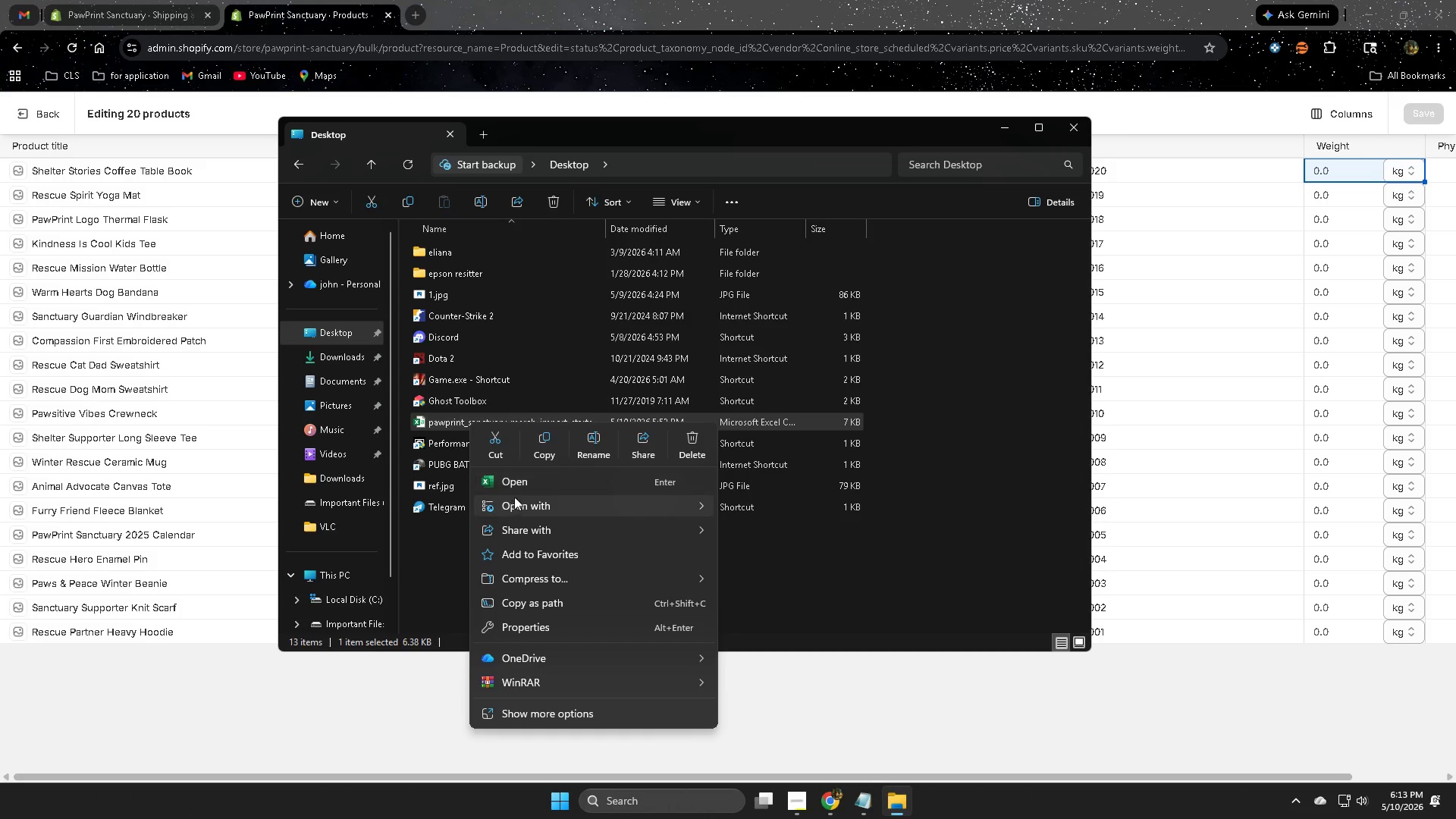 
left_click([518, 483])
 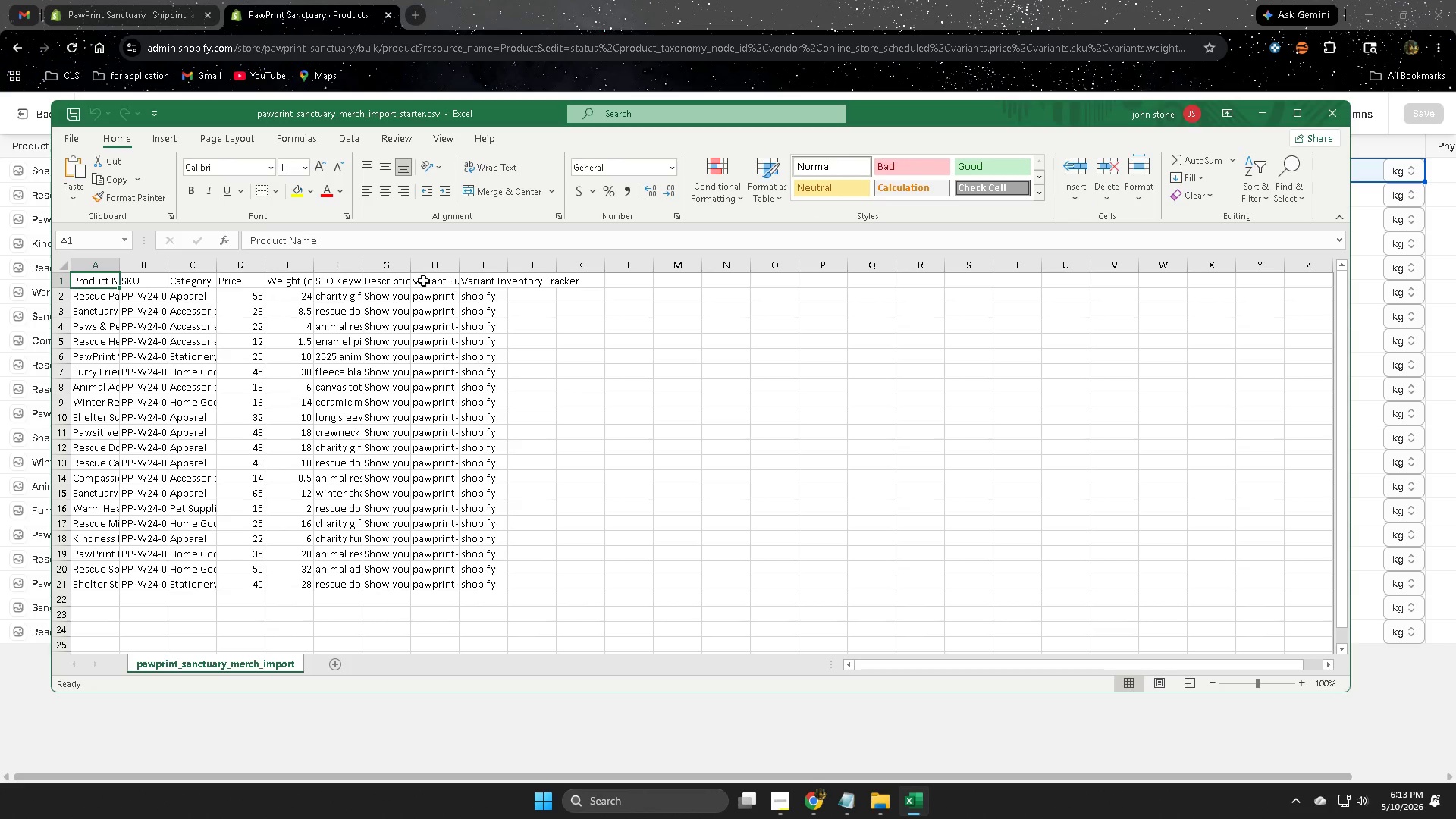 
left_click_drag(start_coordinate=[460, 269], to_coordinate=[559, 287])
 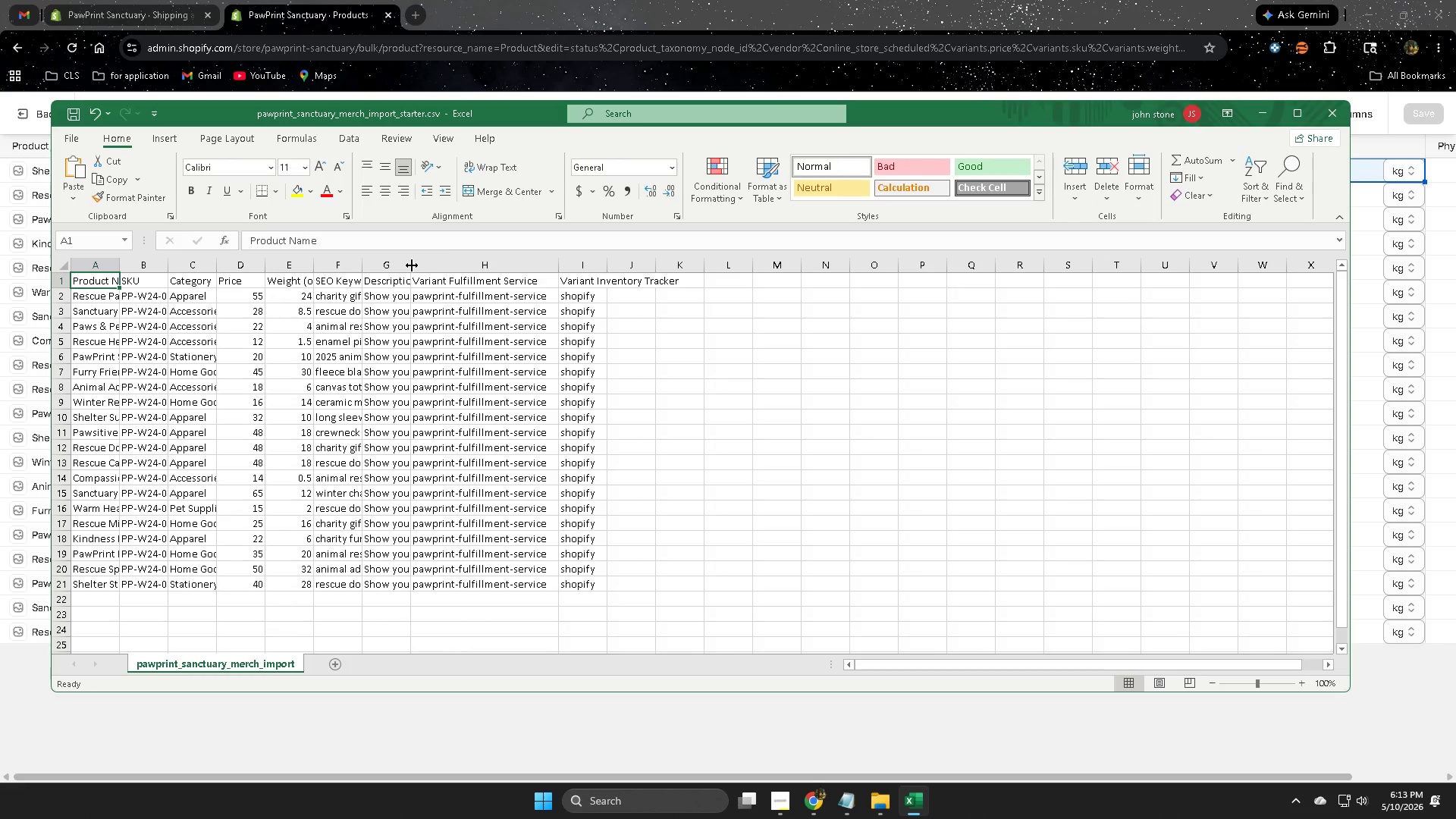 
left_click_drag(start_coordinate=[412, 265], to_coordinate=[517, 271])
 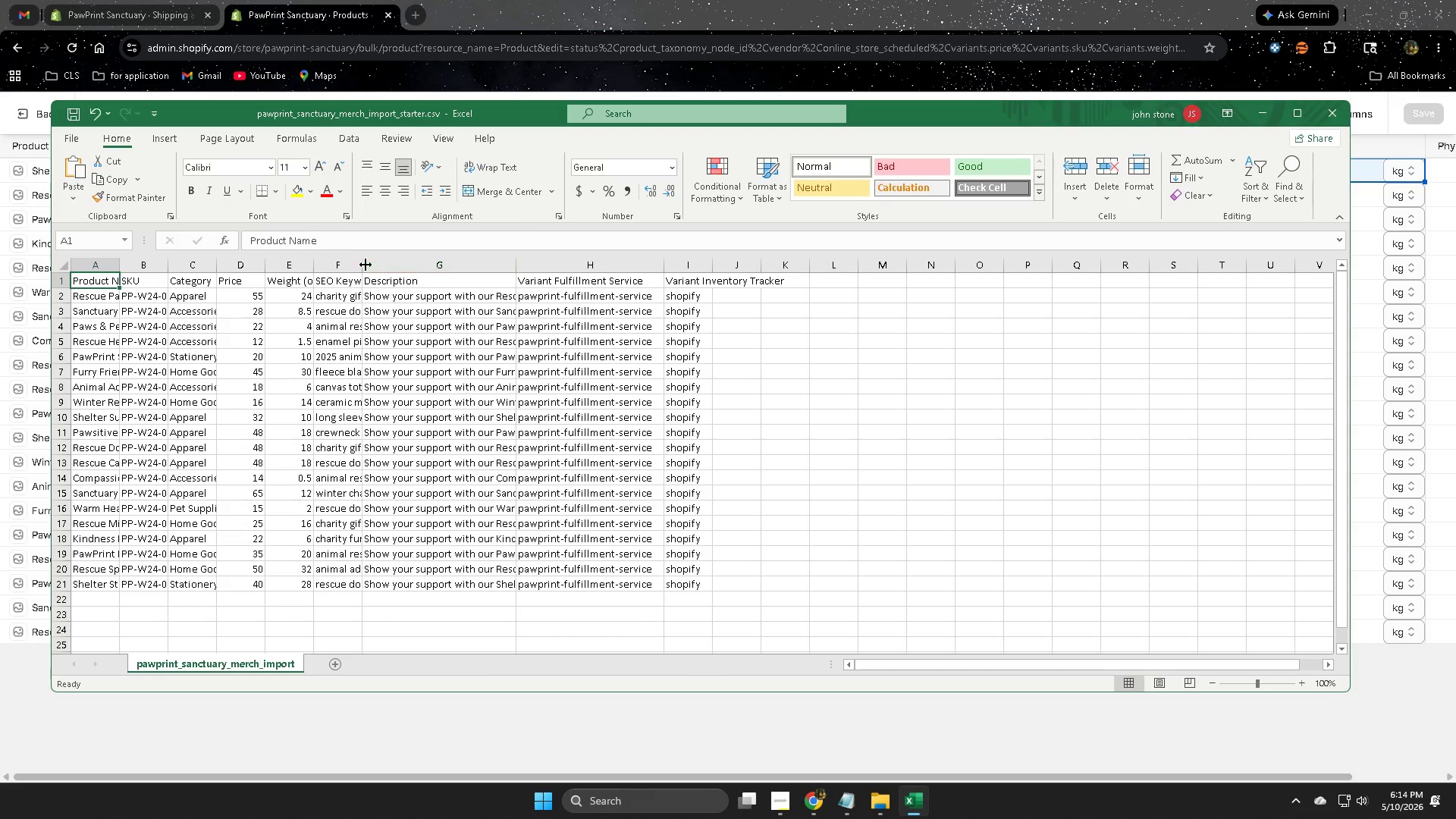 
left_click_drag(start_coordinate=[364, 264], to_coordinate=[420, 267])
 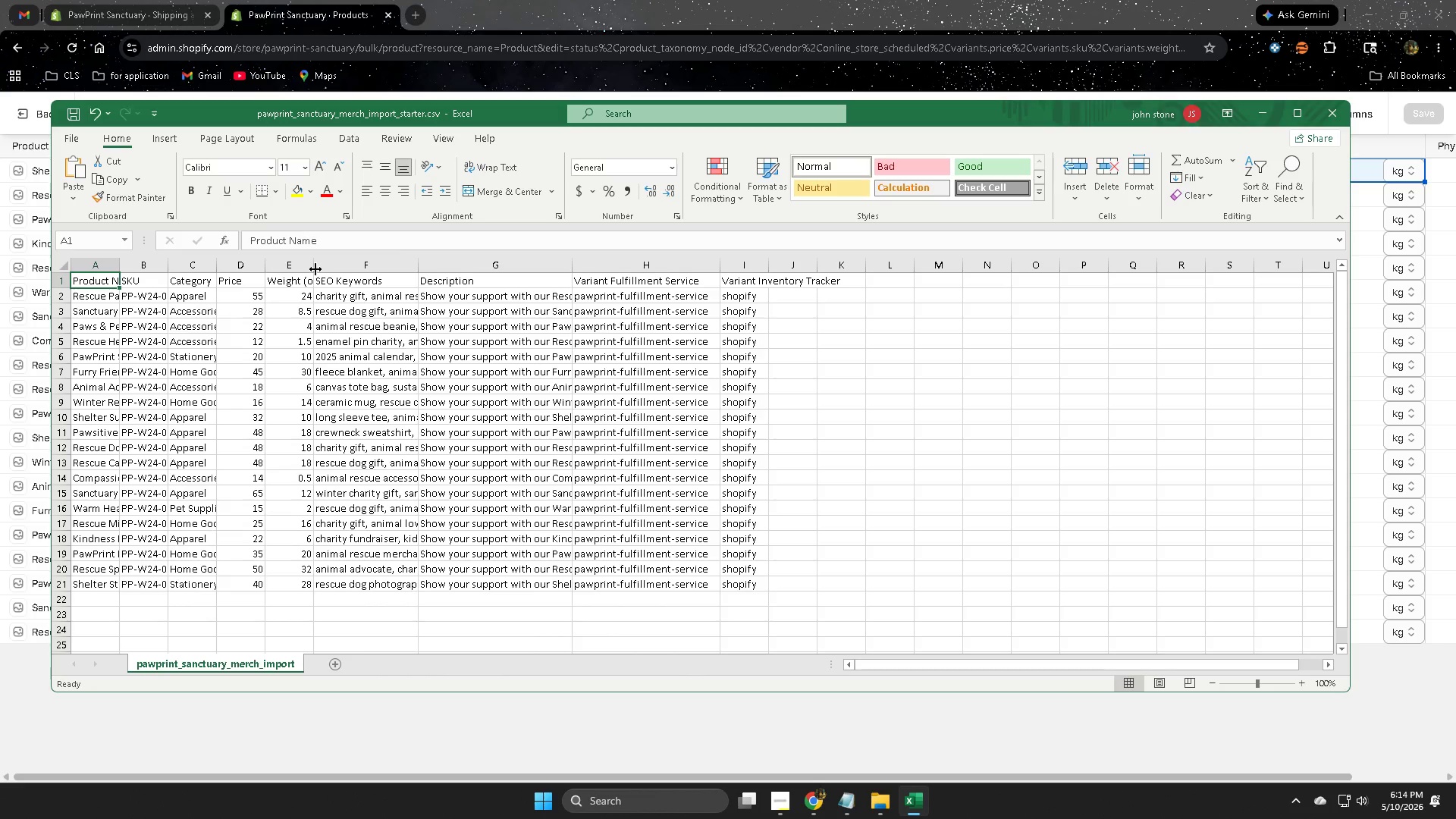 
left_click_drag(start_coordinate=[315, 268], to_coordinate=[355, 269])
 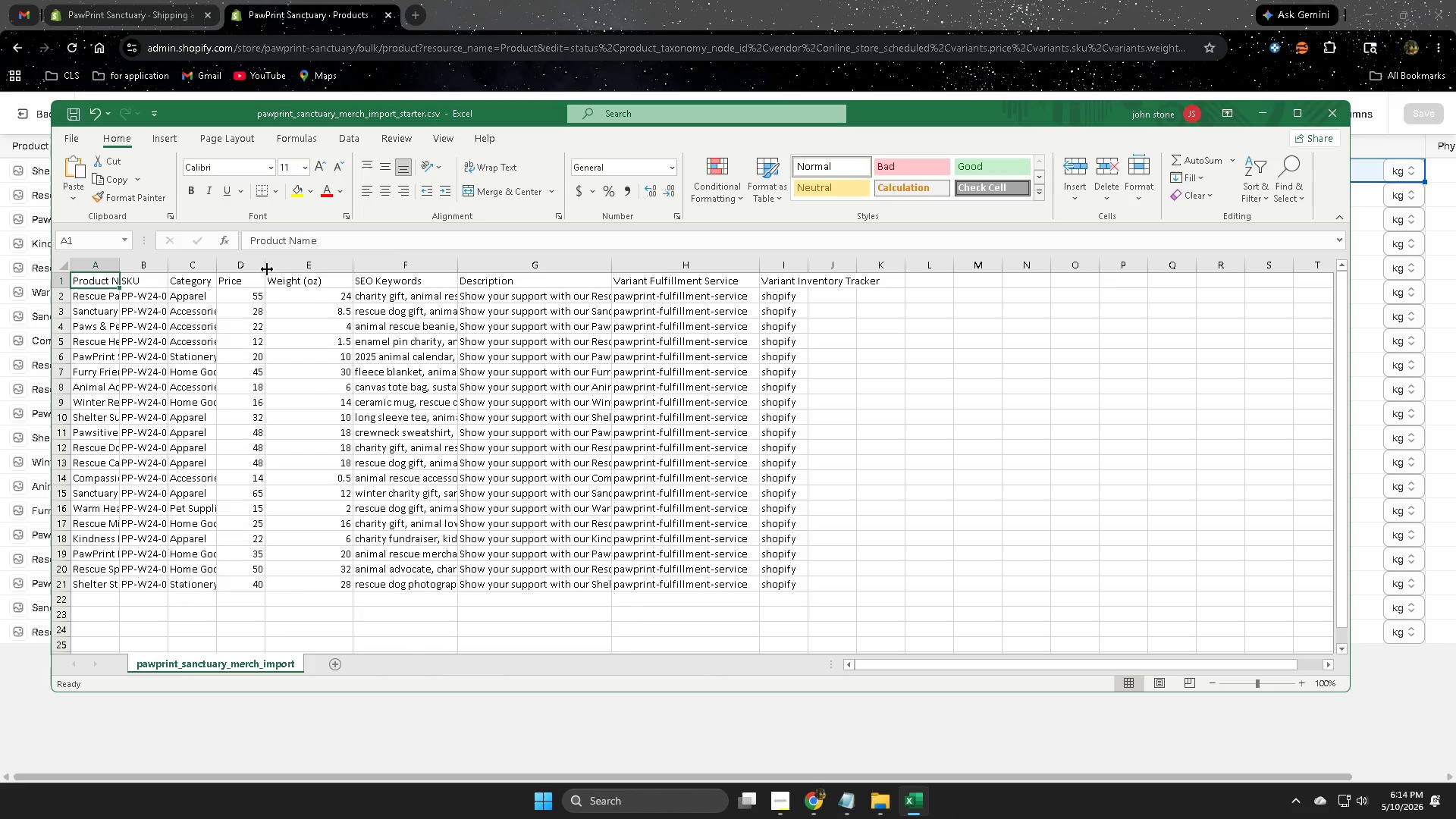 
left_click_drag(start_coordinate=[267, 269], to_coordinate=[322, 268])
 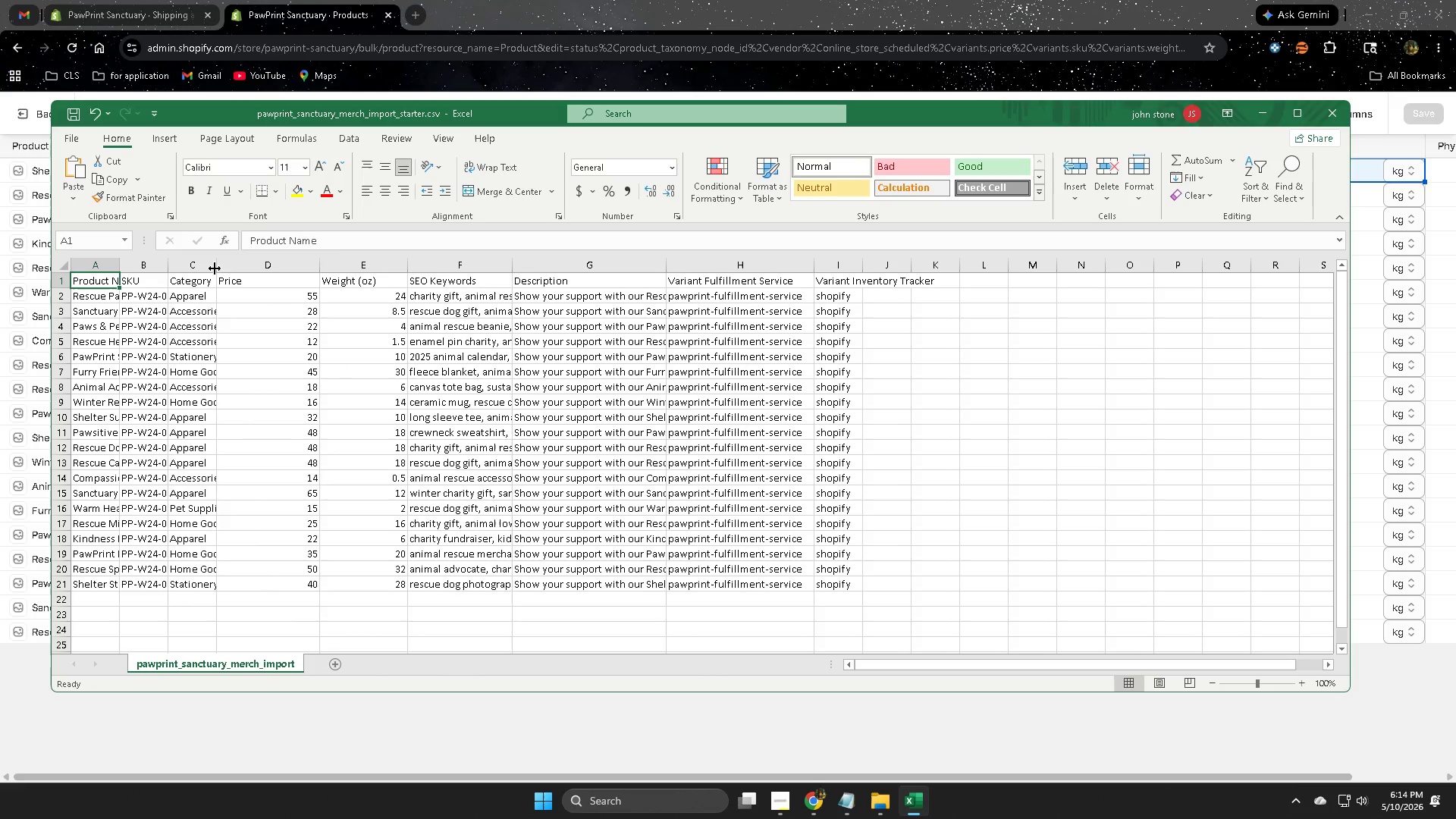 
left_click_drag(start_coordinate=[215, 268], to_coordinate=[259, 270])
 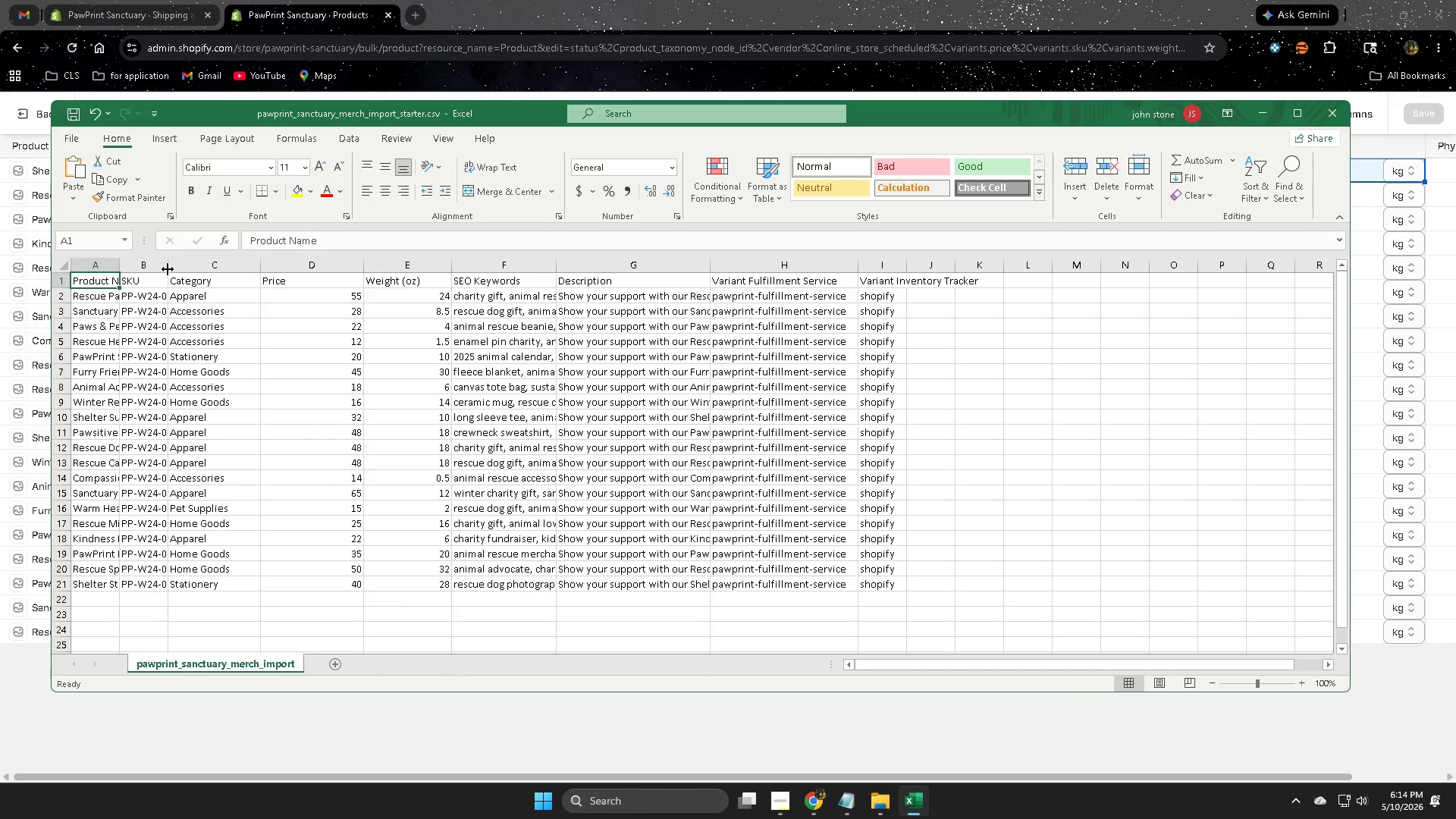 
left_click_drag(start_coordinate=[168, 268], to_coordinate=[227, 269])
 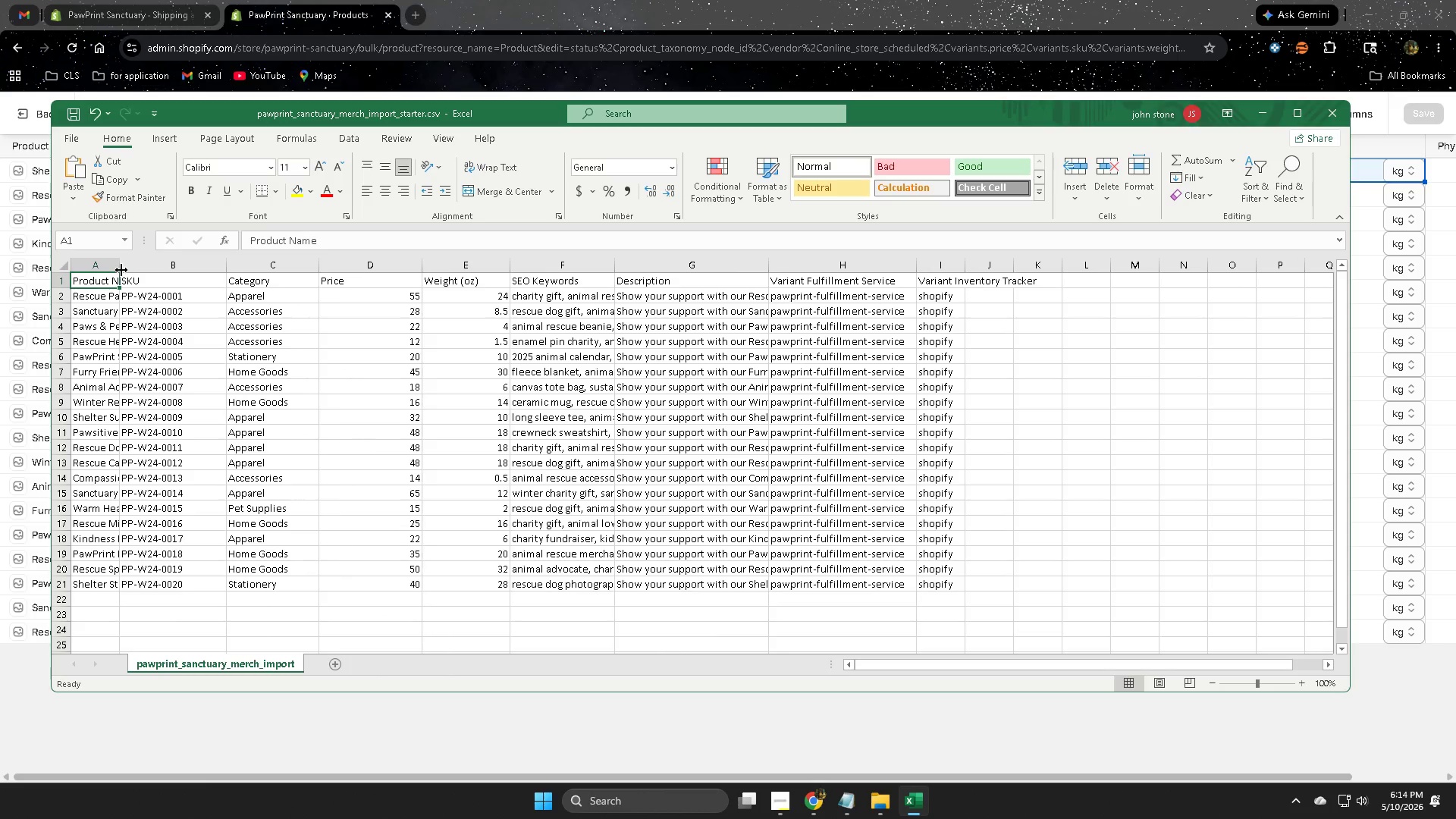 
left_click_drag(start_coordinate=[119, 268], to_coordinate=[160, 268])
 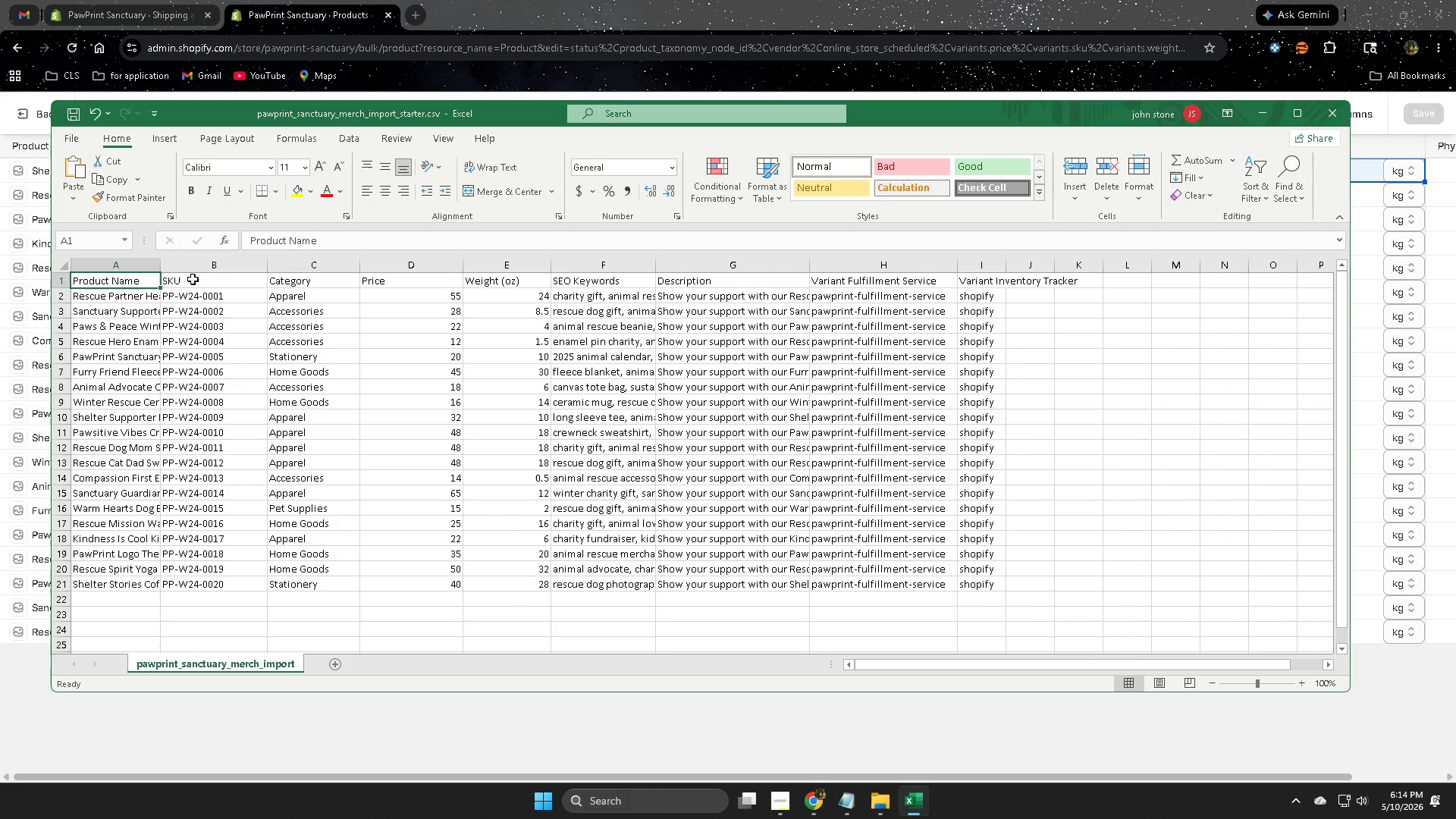 
wait(12.12)
 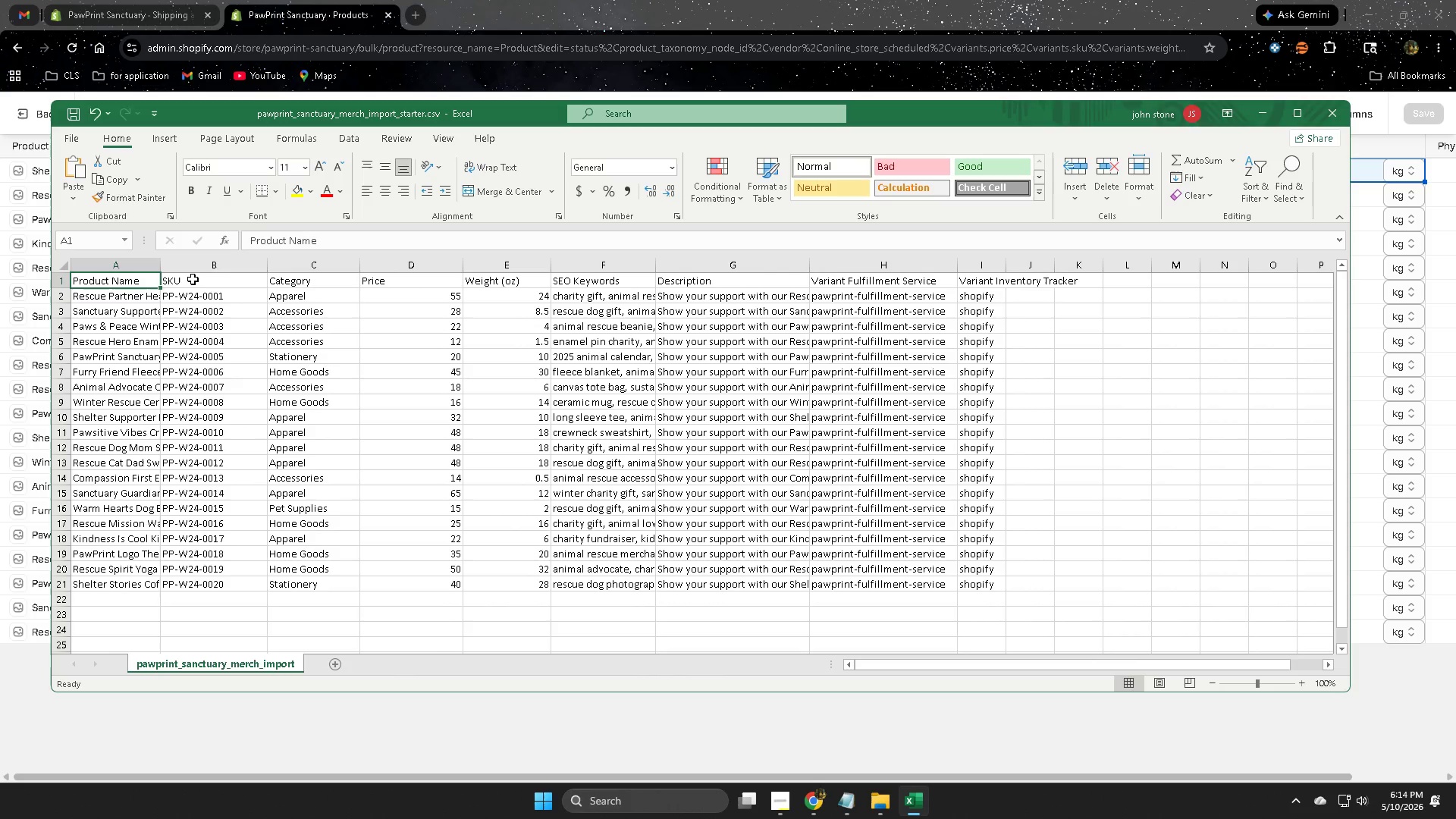 
left_click_drag(start_coordinate=[161, 267], to_coordinate=[203, 267])
 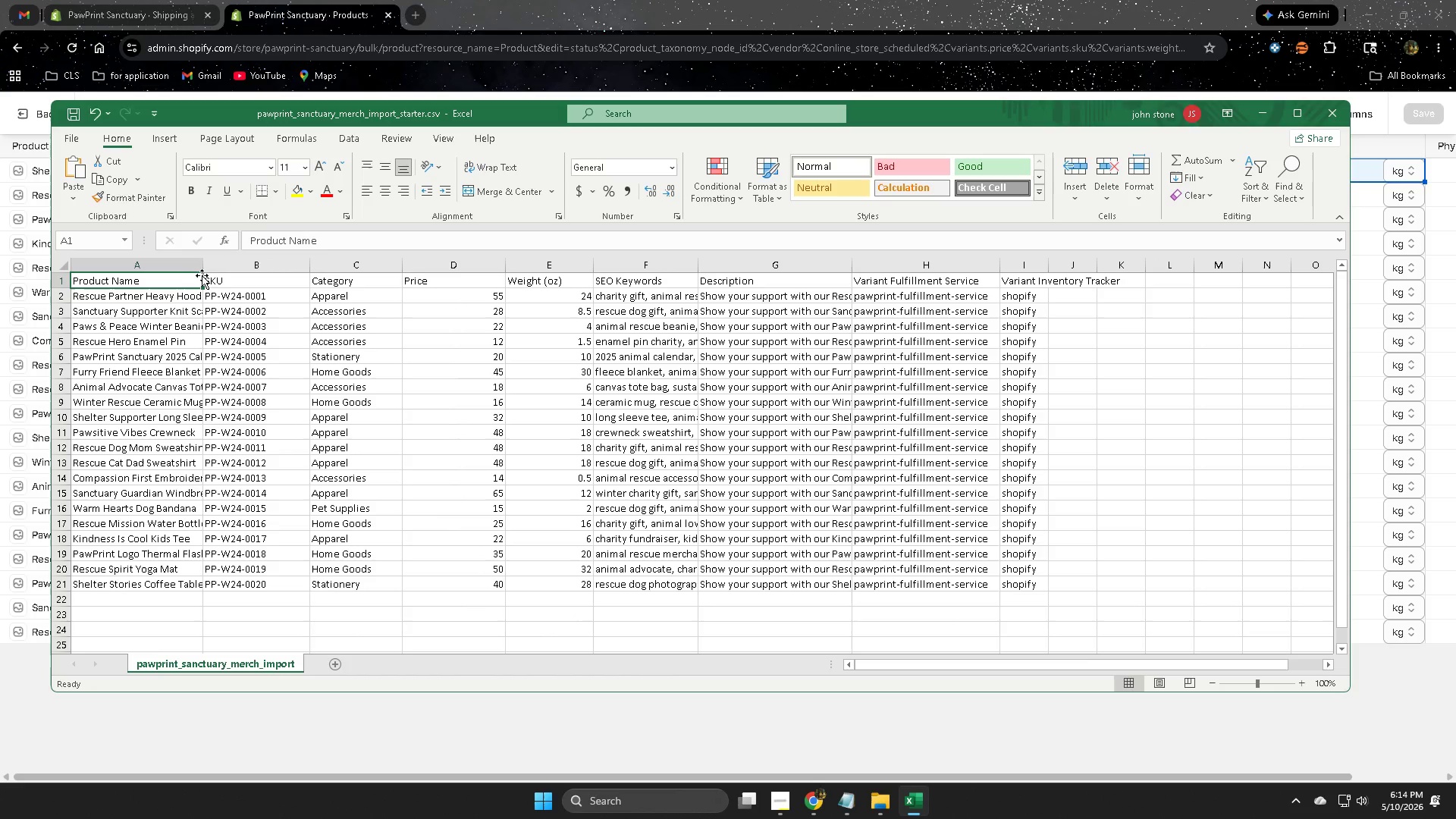 
left_click_drag(start_coordinate=[202, 269], to_coordinate=[254, 270])
 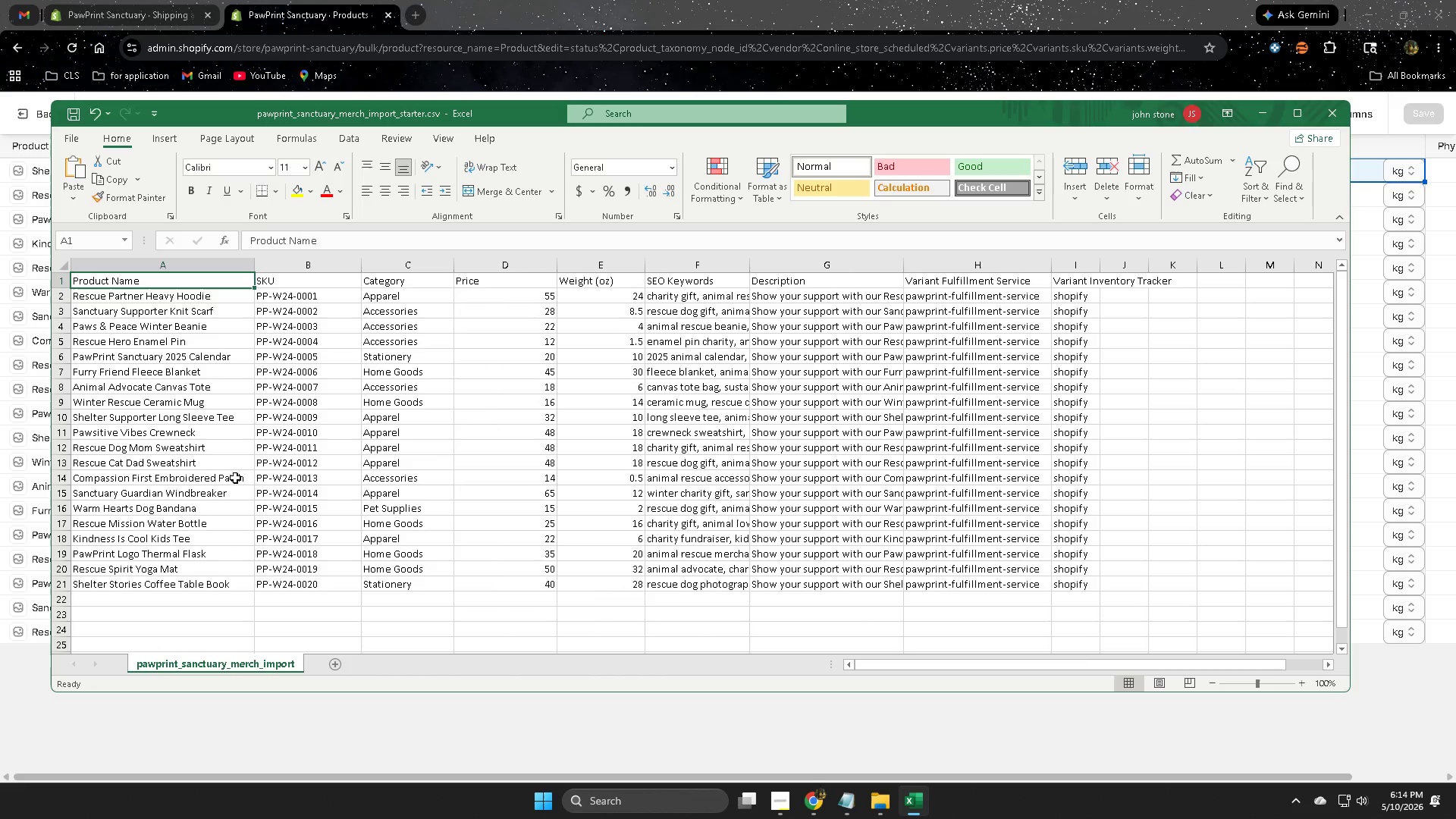 
wait(5.8)
 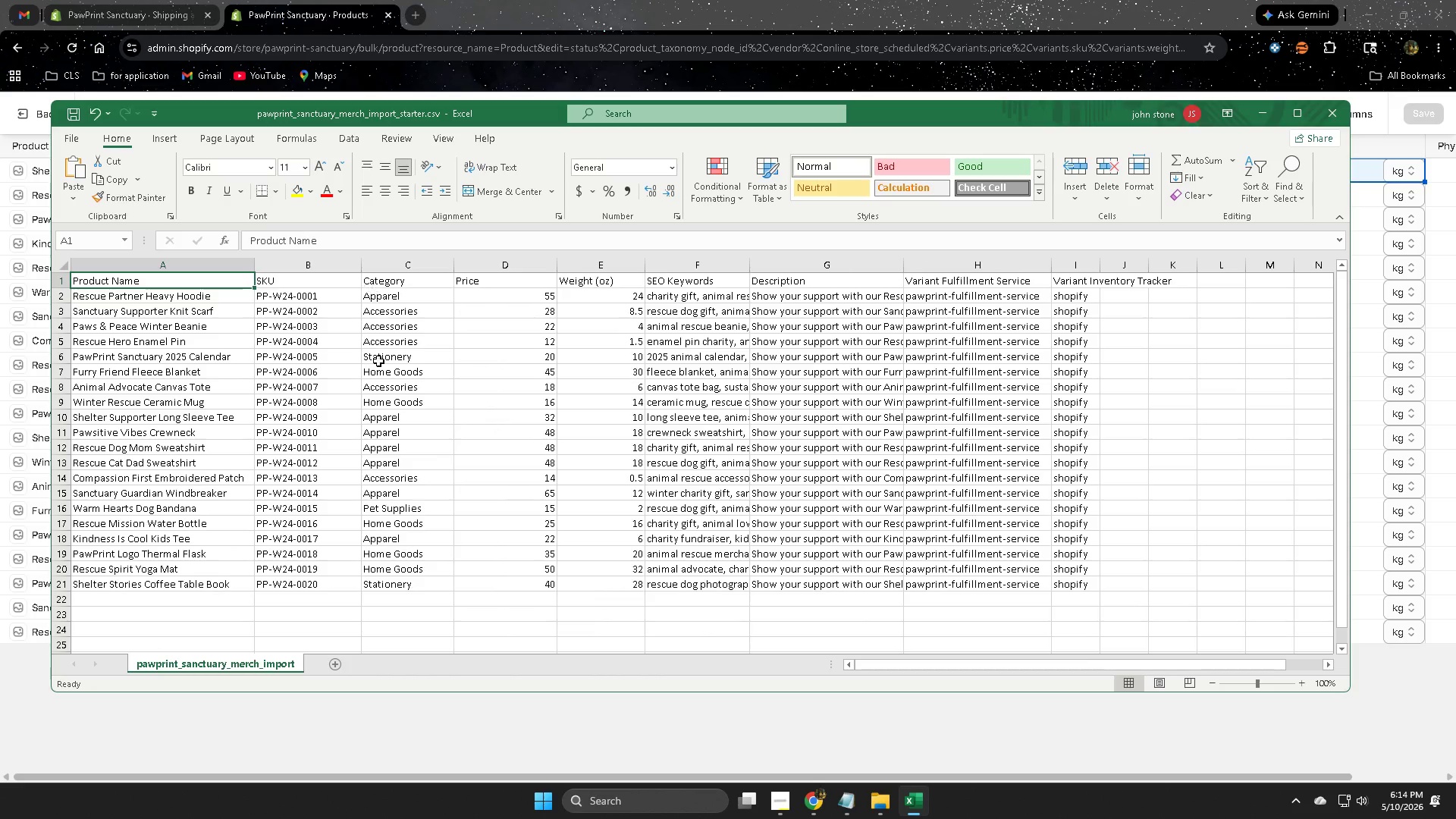 
left_click([65, 295])
 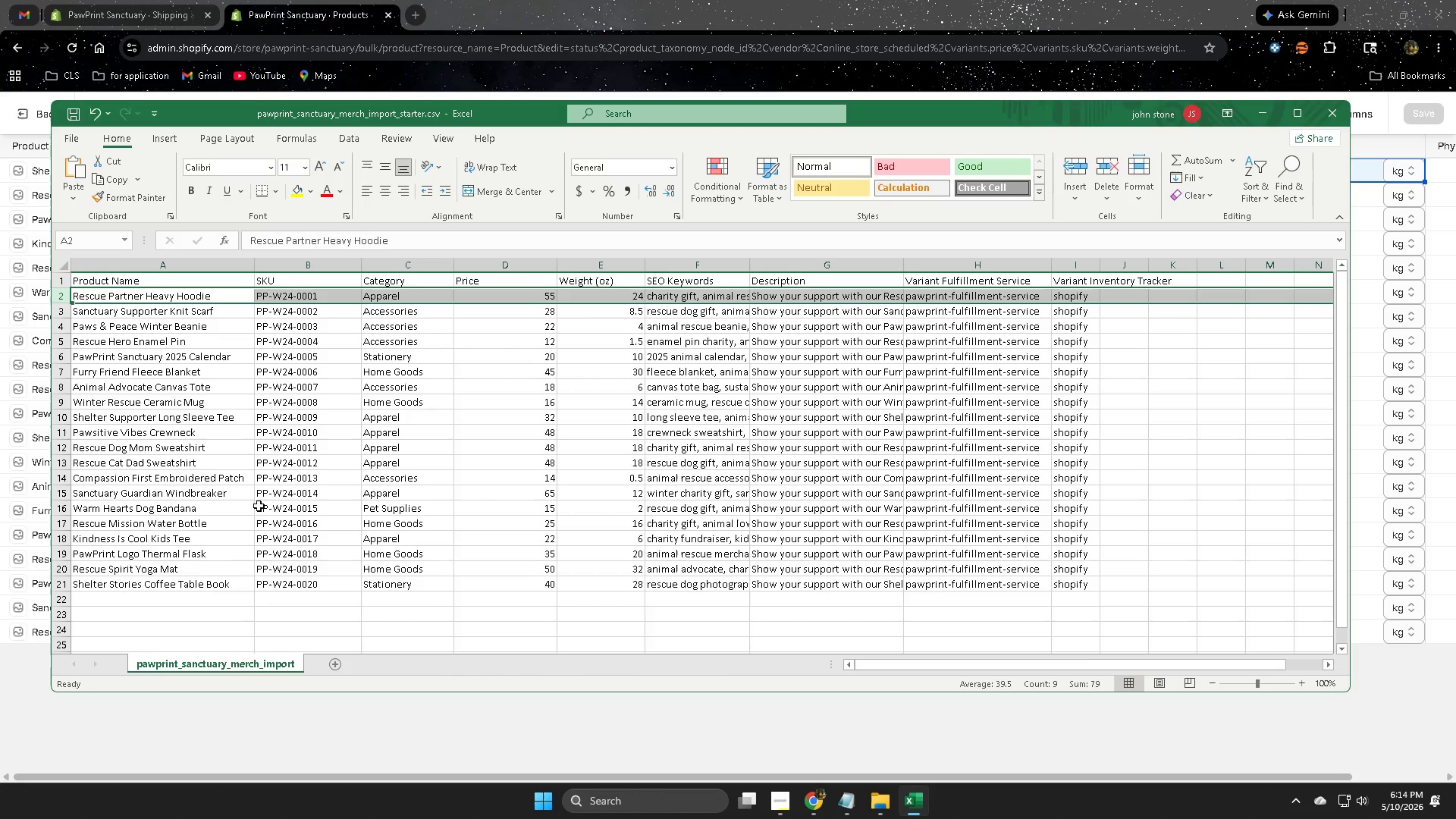 
left_click([62, 584])
 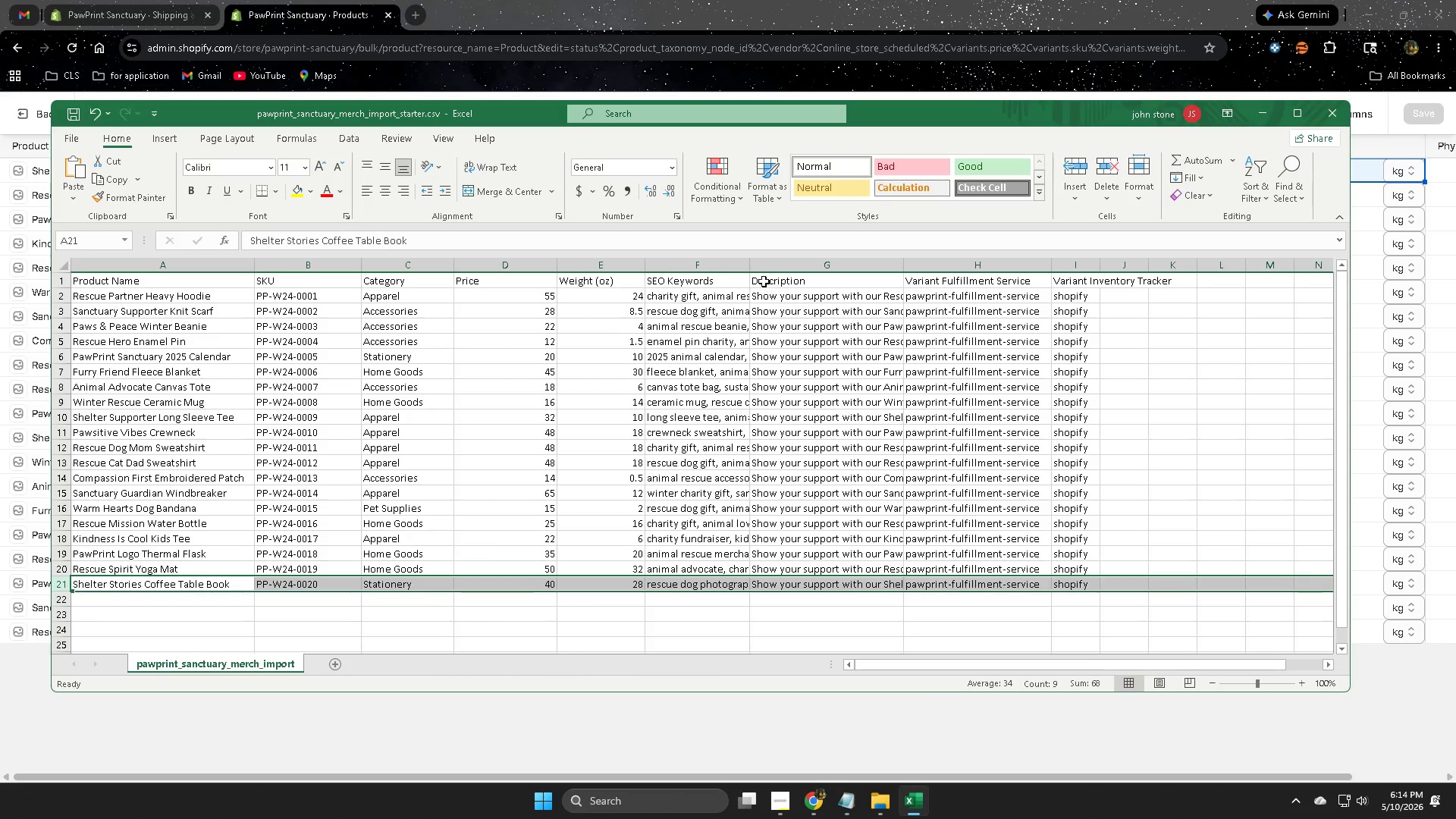 
wait(5.34)
 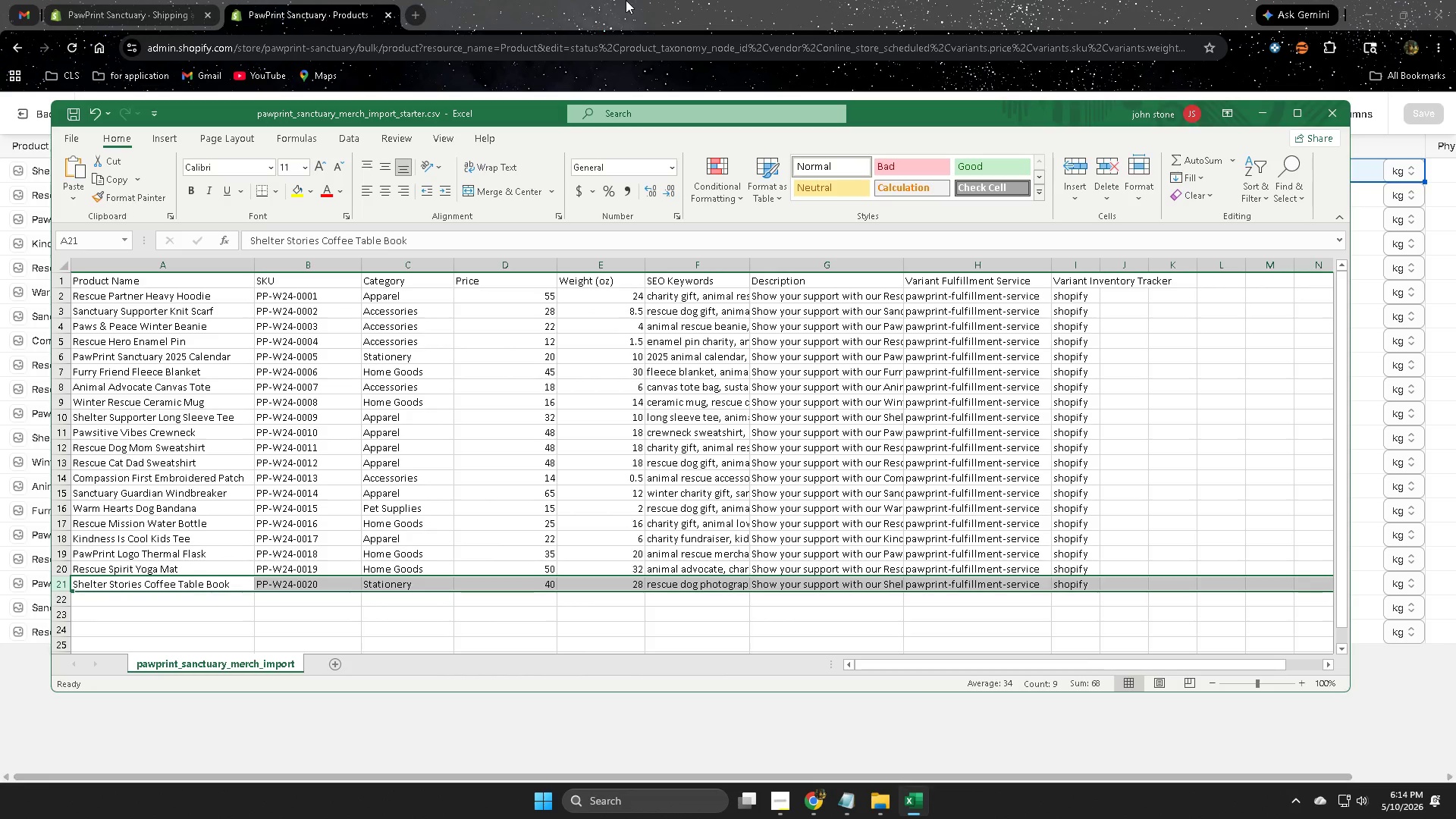 
left_click_drag(start_coordinate=[749, 266], to_coordinate=[767, 268])
 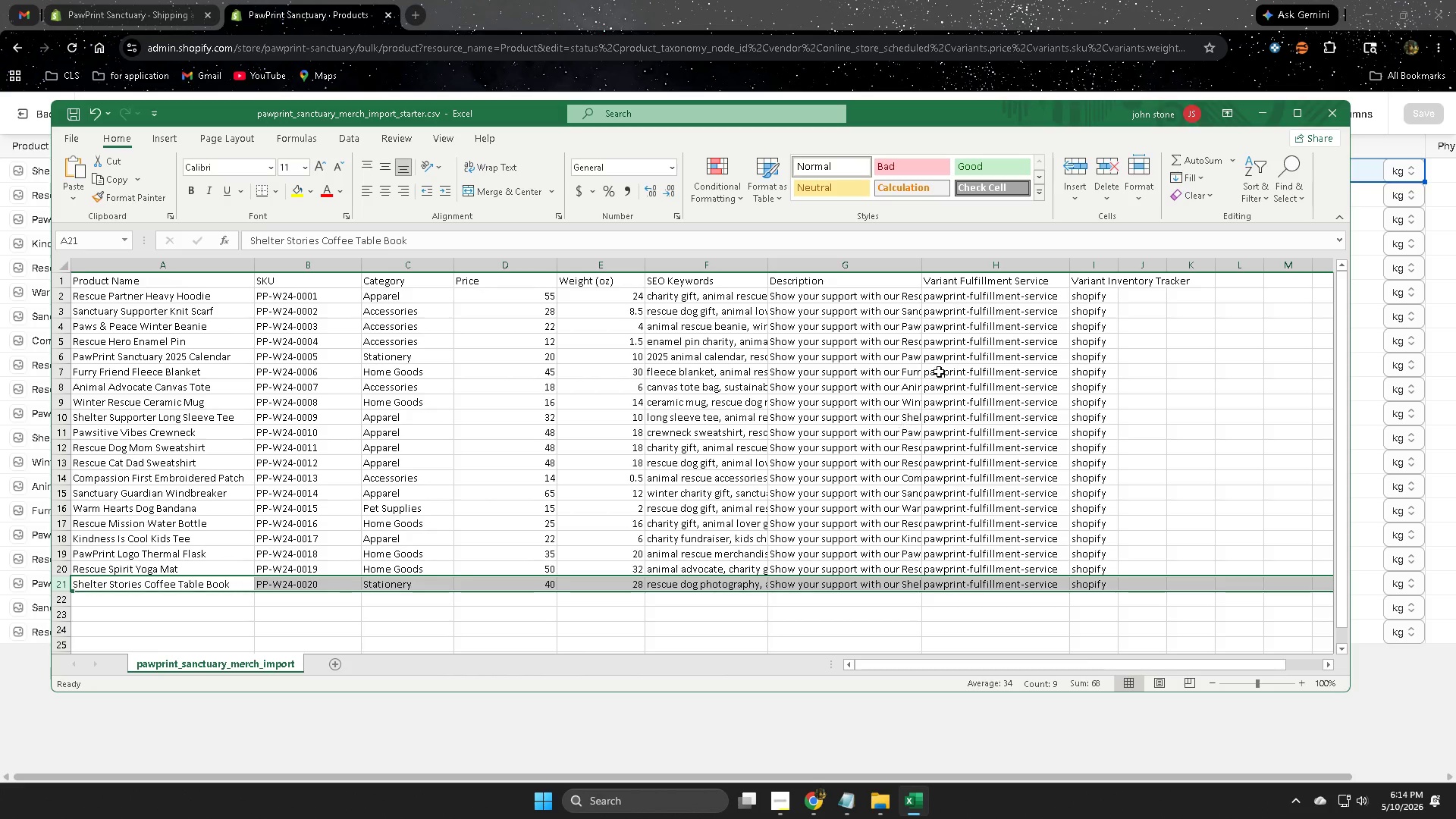 
wait(6.12)
 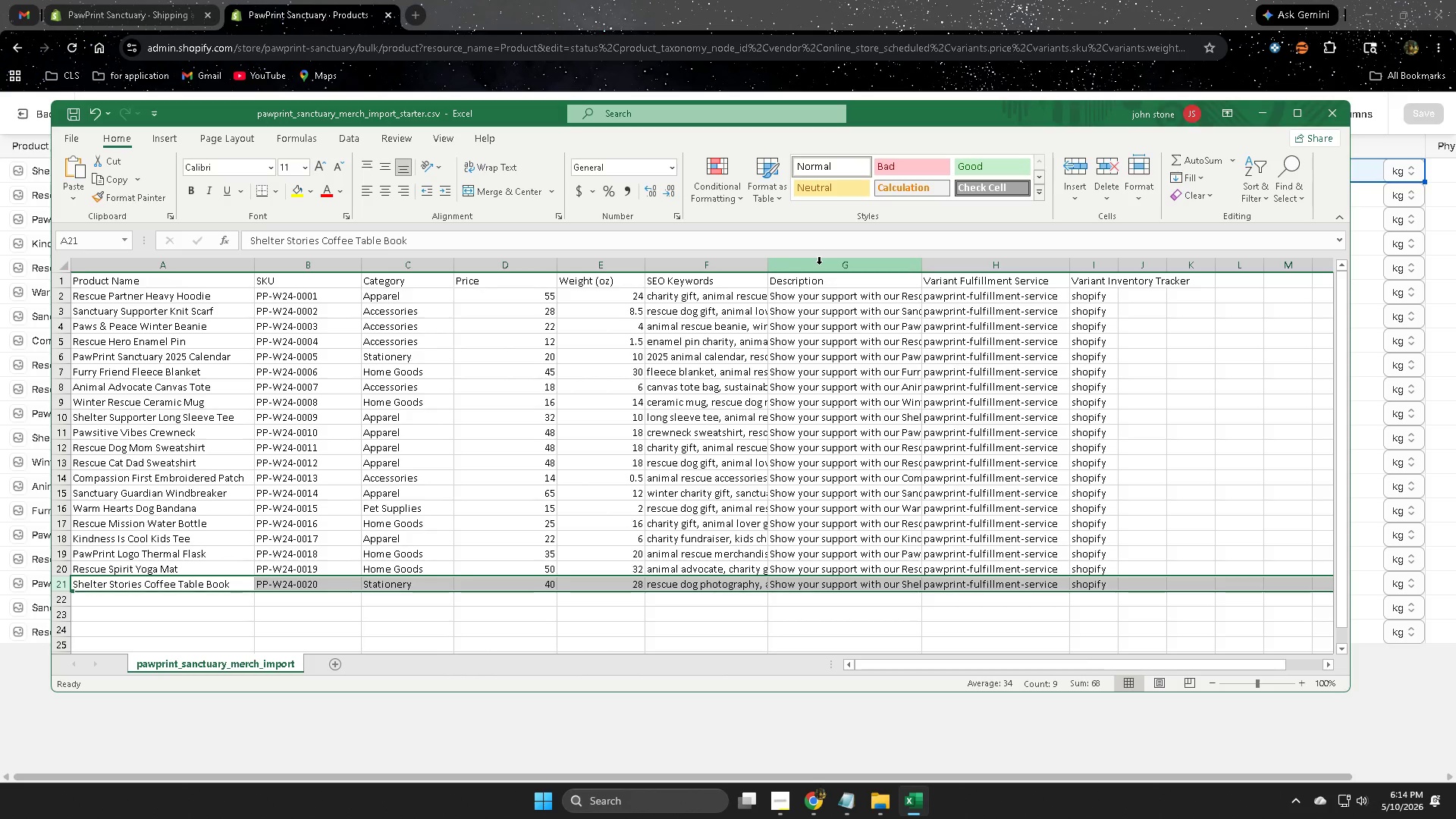 
left_click_drag(start_coordinate=[921, 267], to_coordinate=[968, 271])
 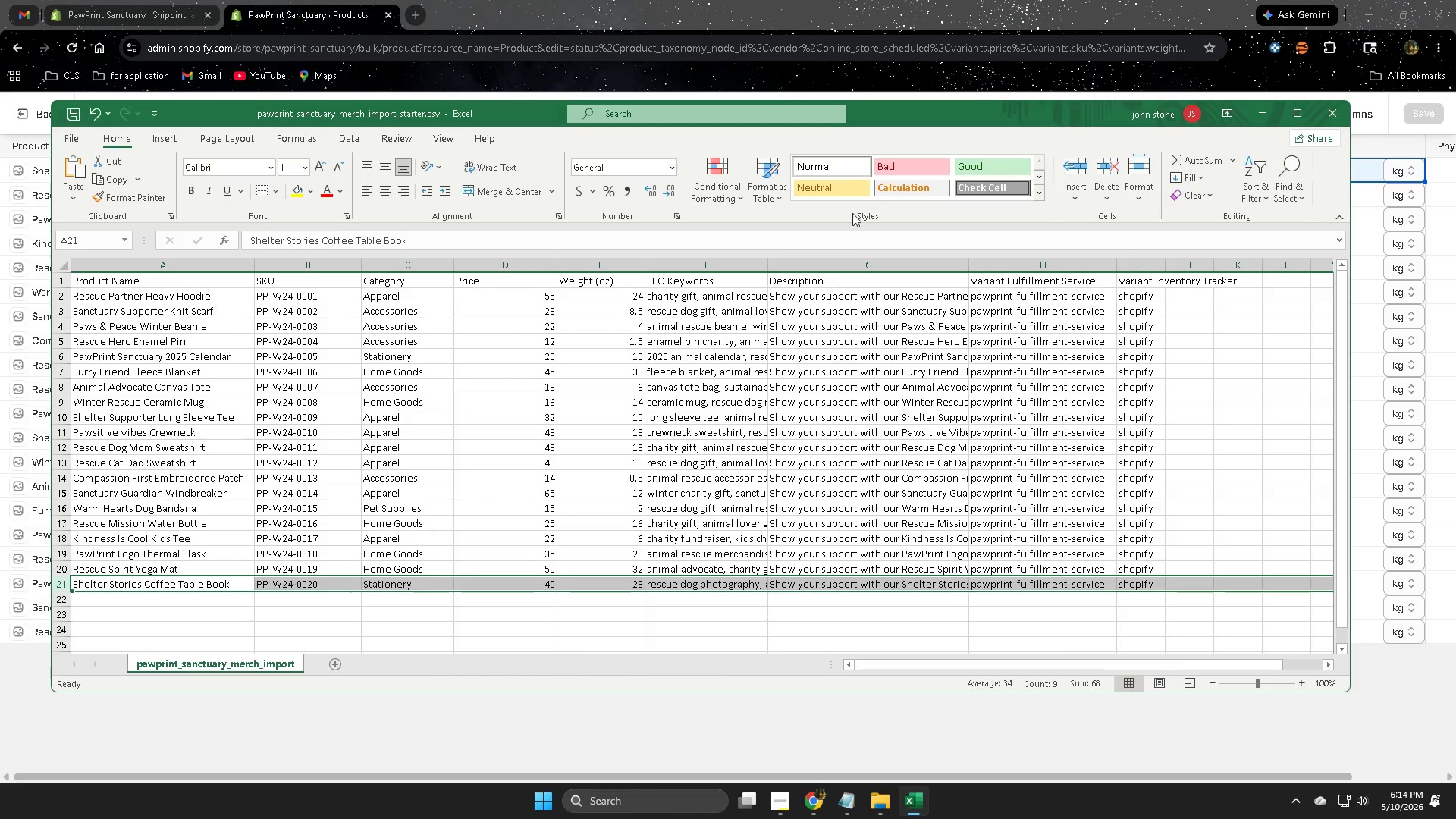 
left_click([815, 0])
 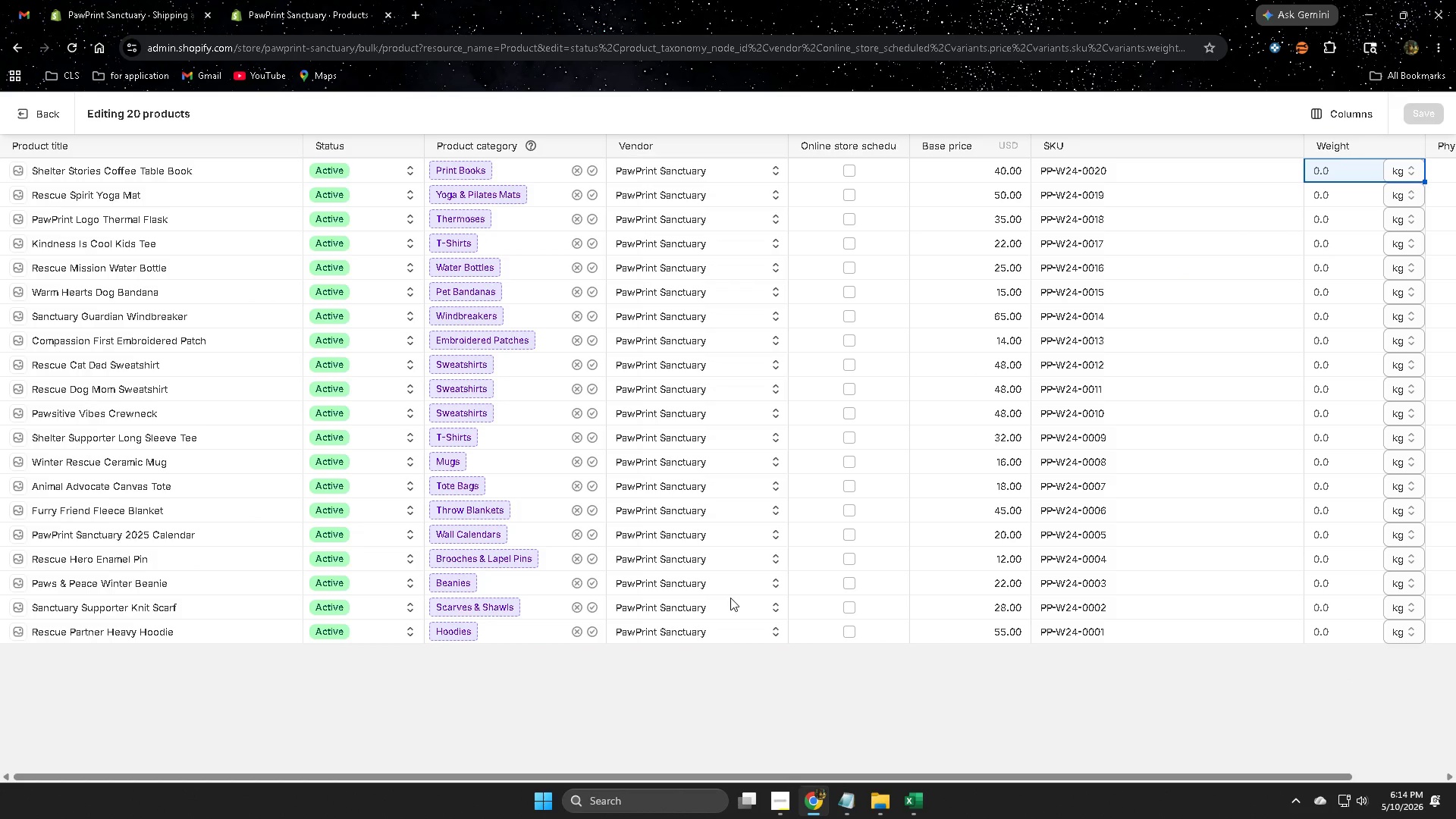 
scroll: coordinate [730, 598], scroll_direction: up, amount: 3.0
 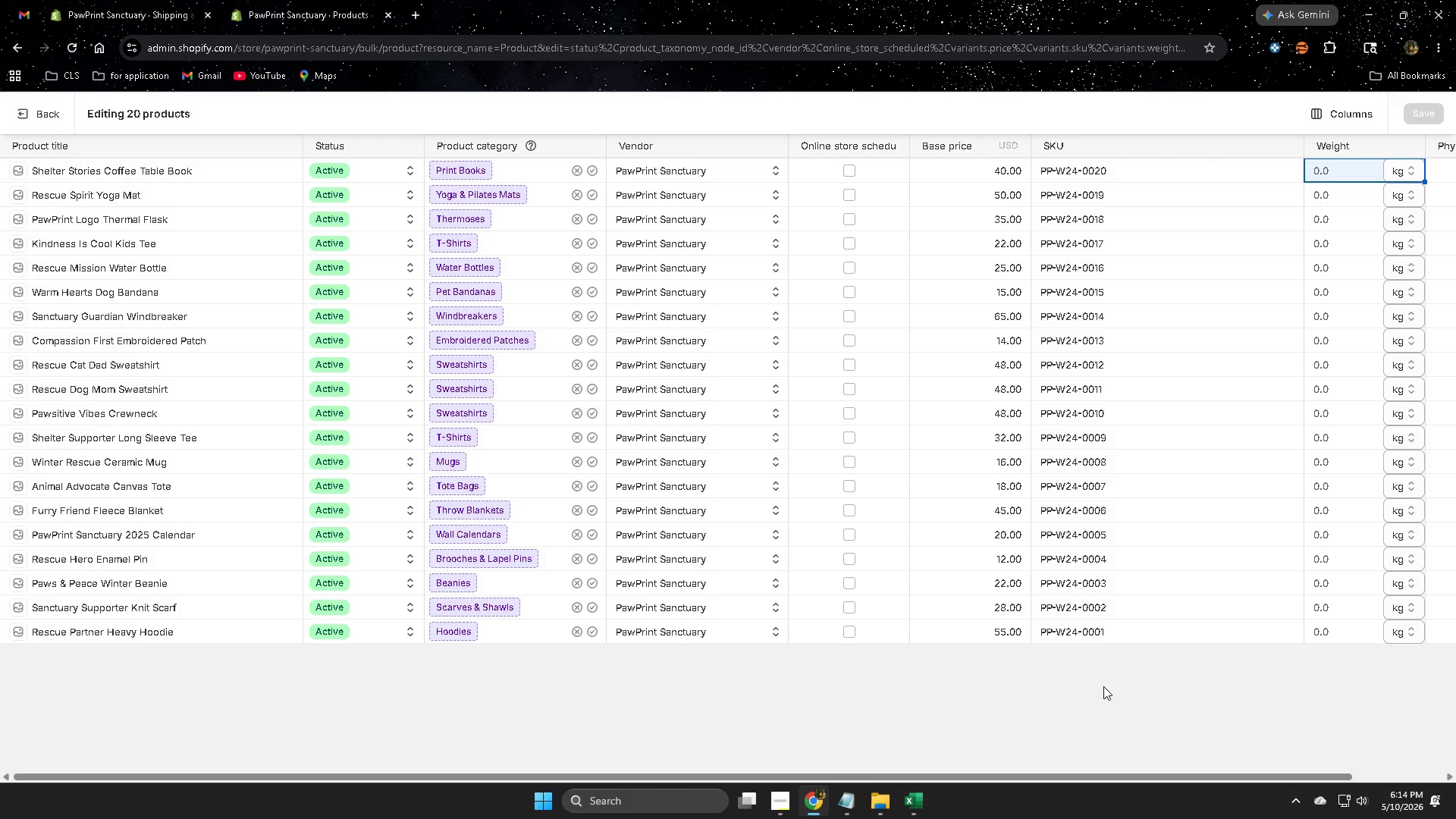 
left_click([910, 796])
 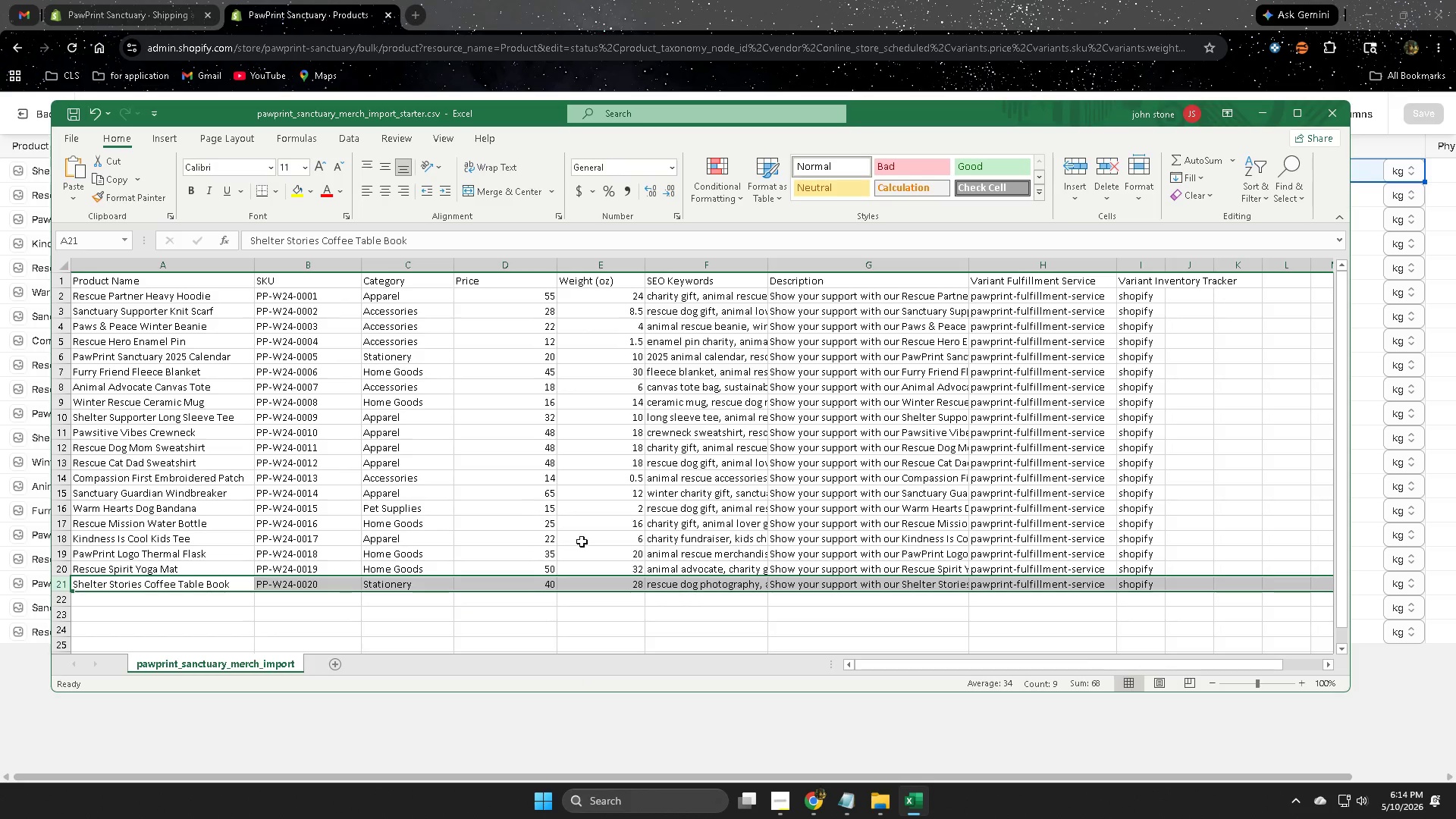 
double_click([627, 584])
 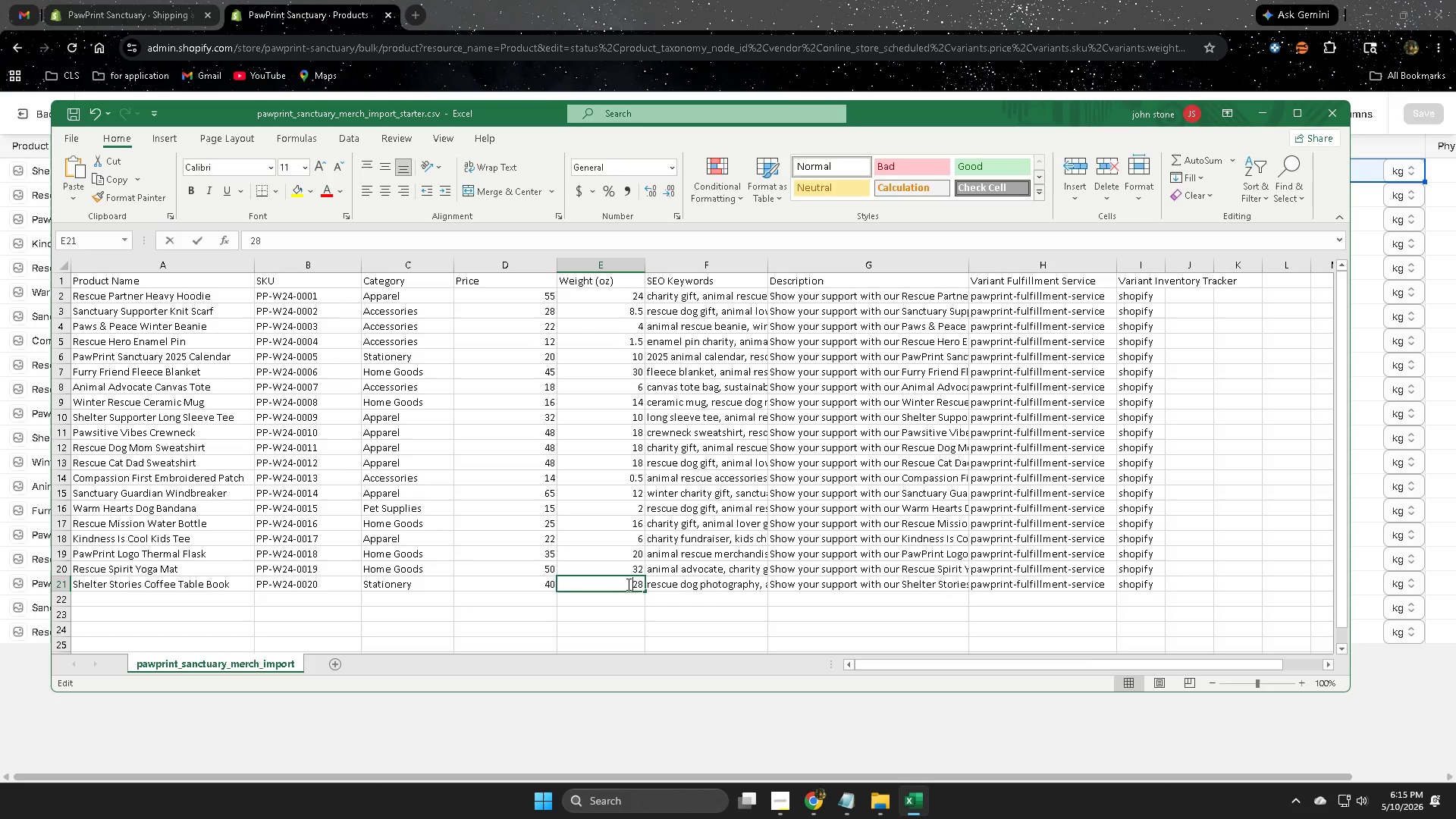 
triple_click([627, 584])
 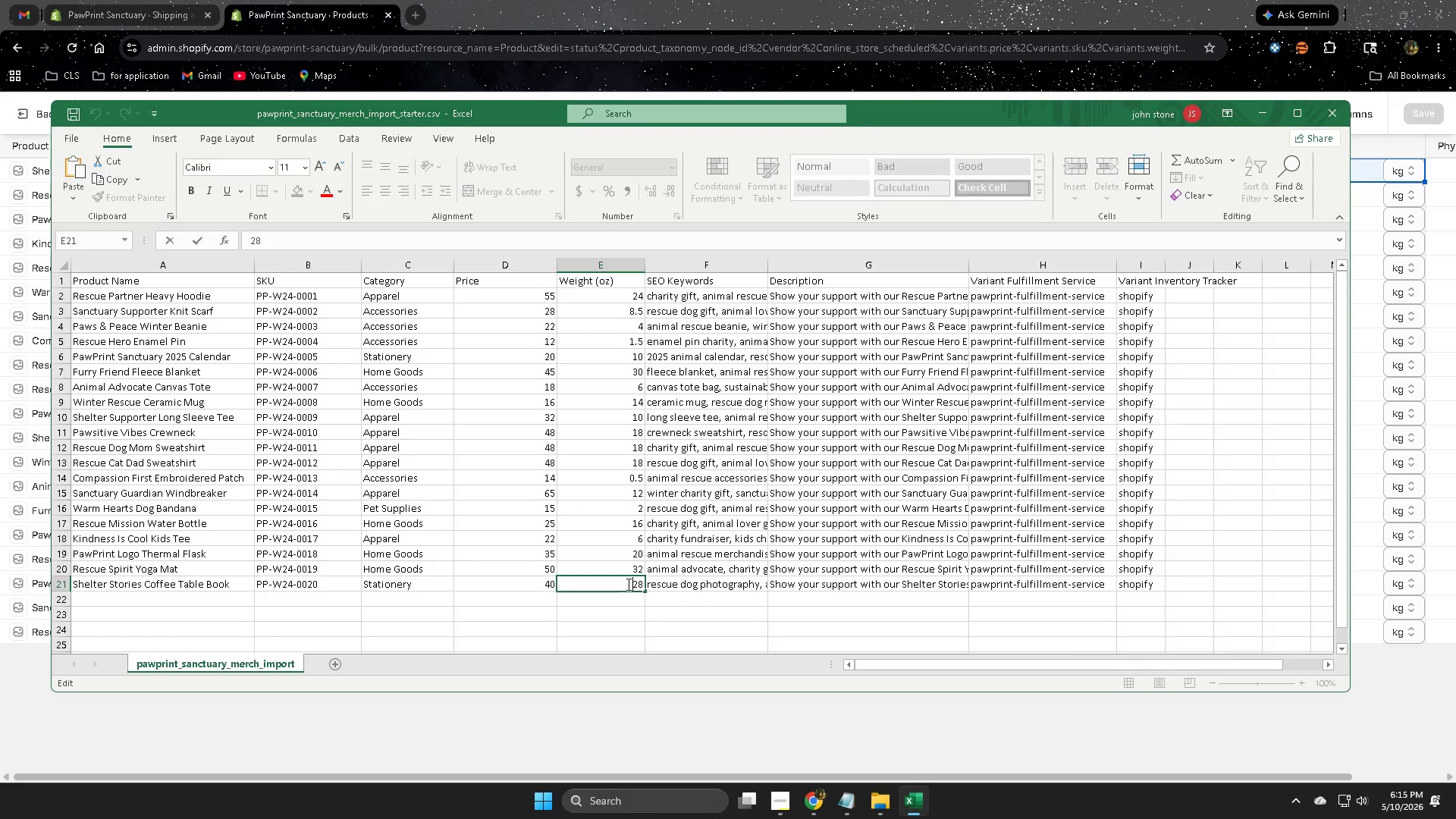 
triple_click([627, 584])
 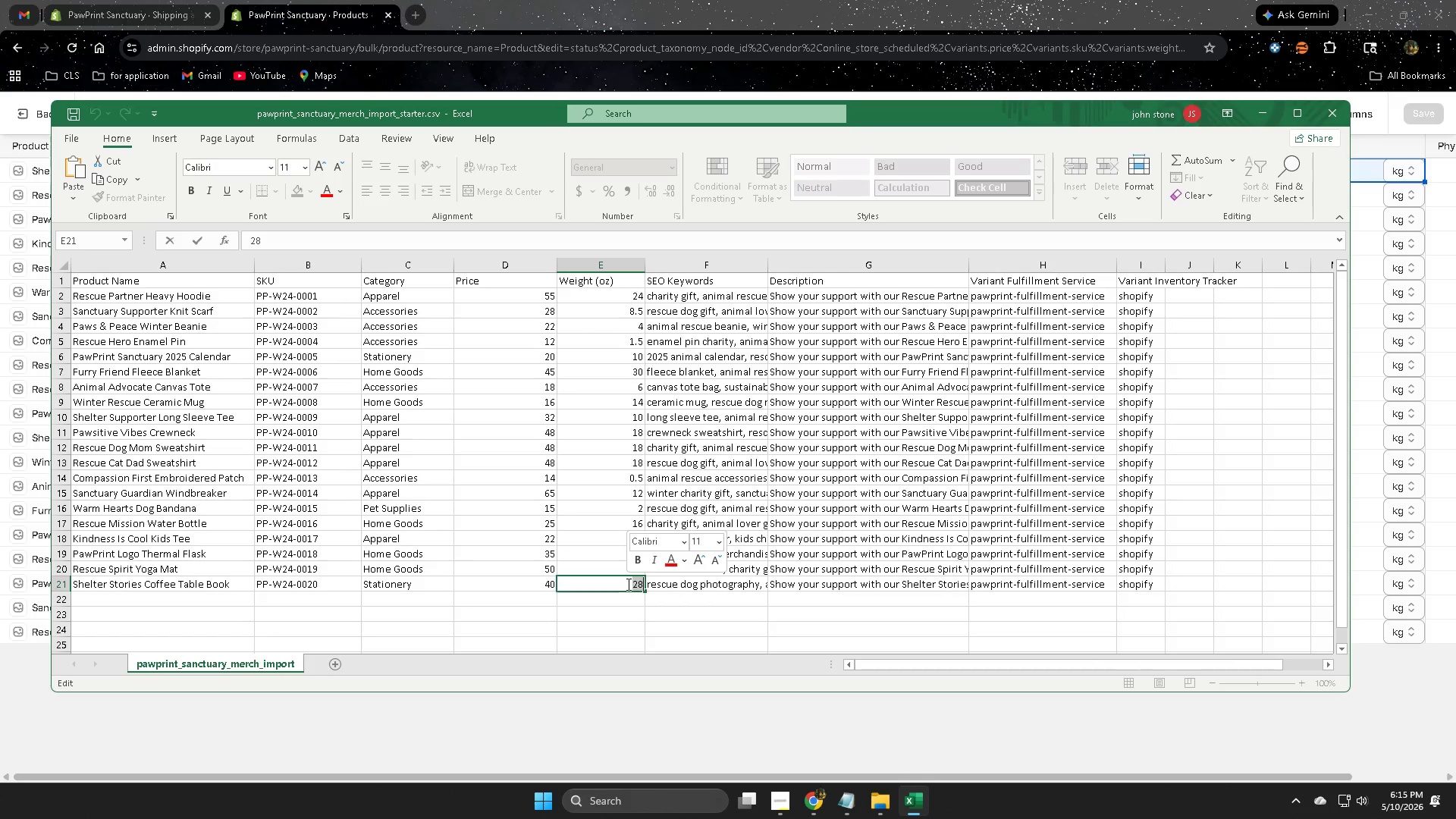 
key(Control+ControlLeft)
 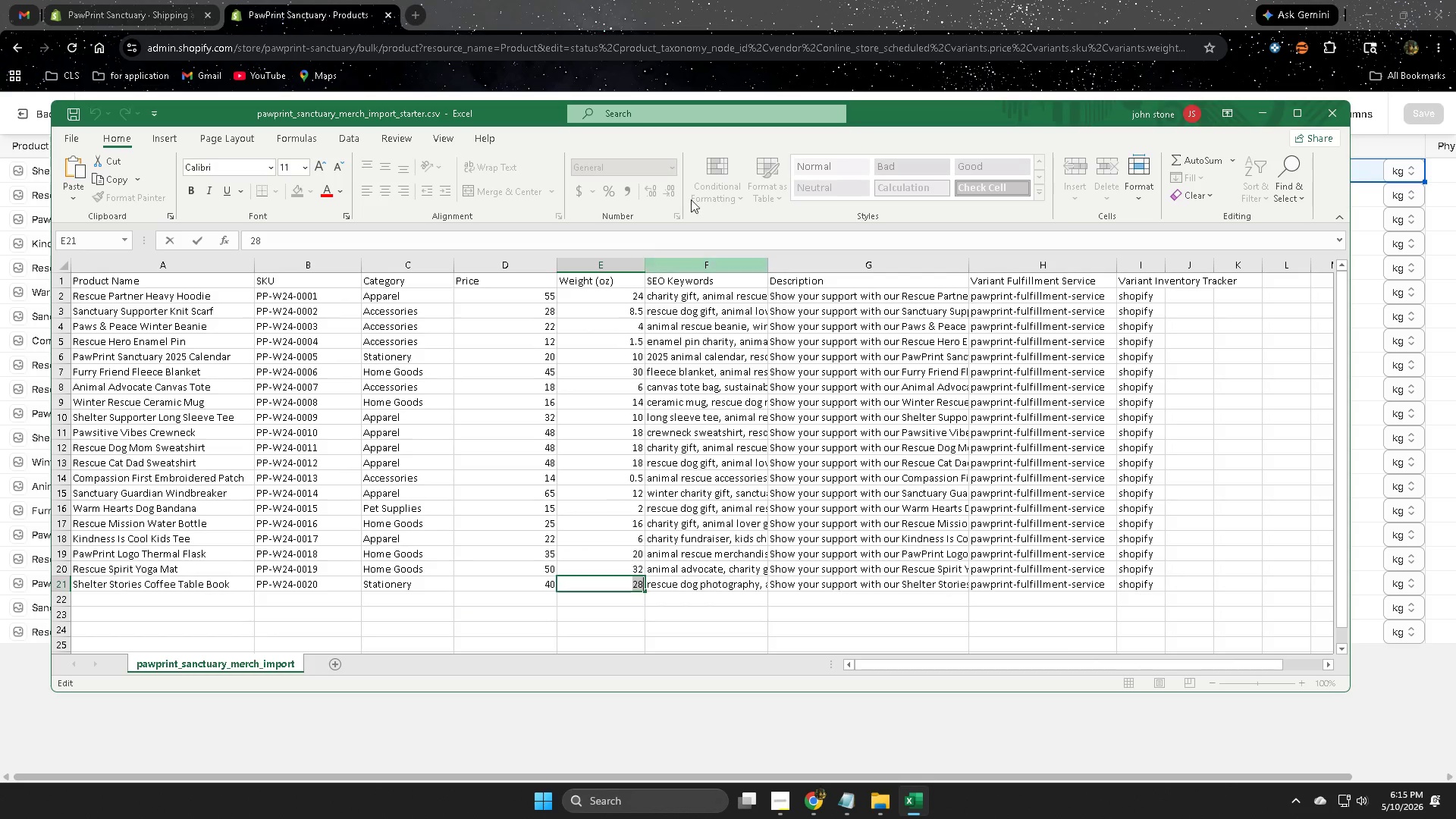 
key(Control+C)
 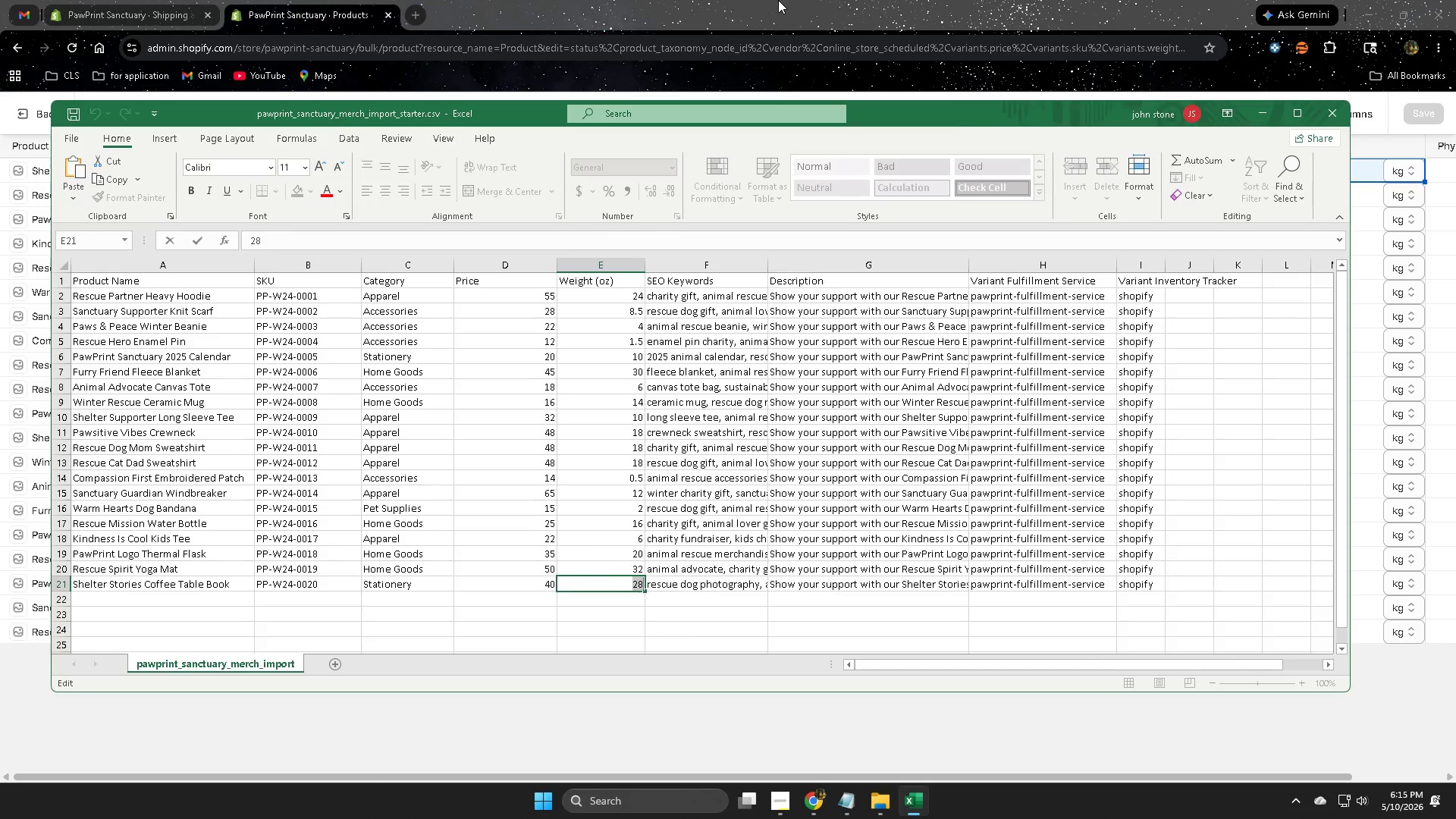 
left_click([778, 0])
 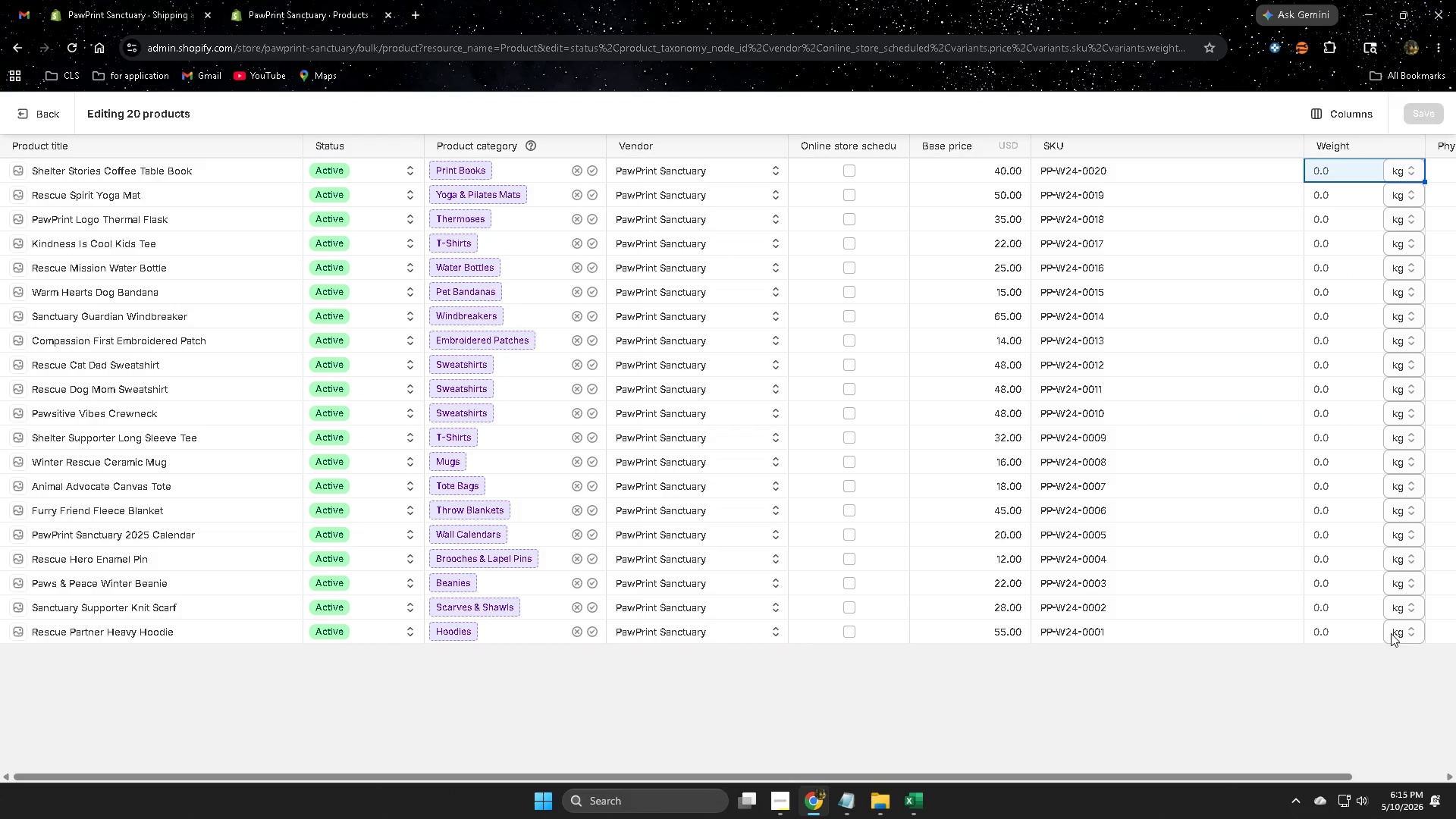 
left_click([1395, 631])
 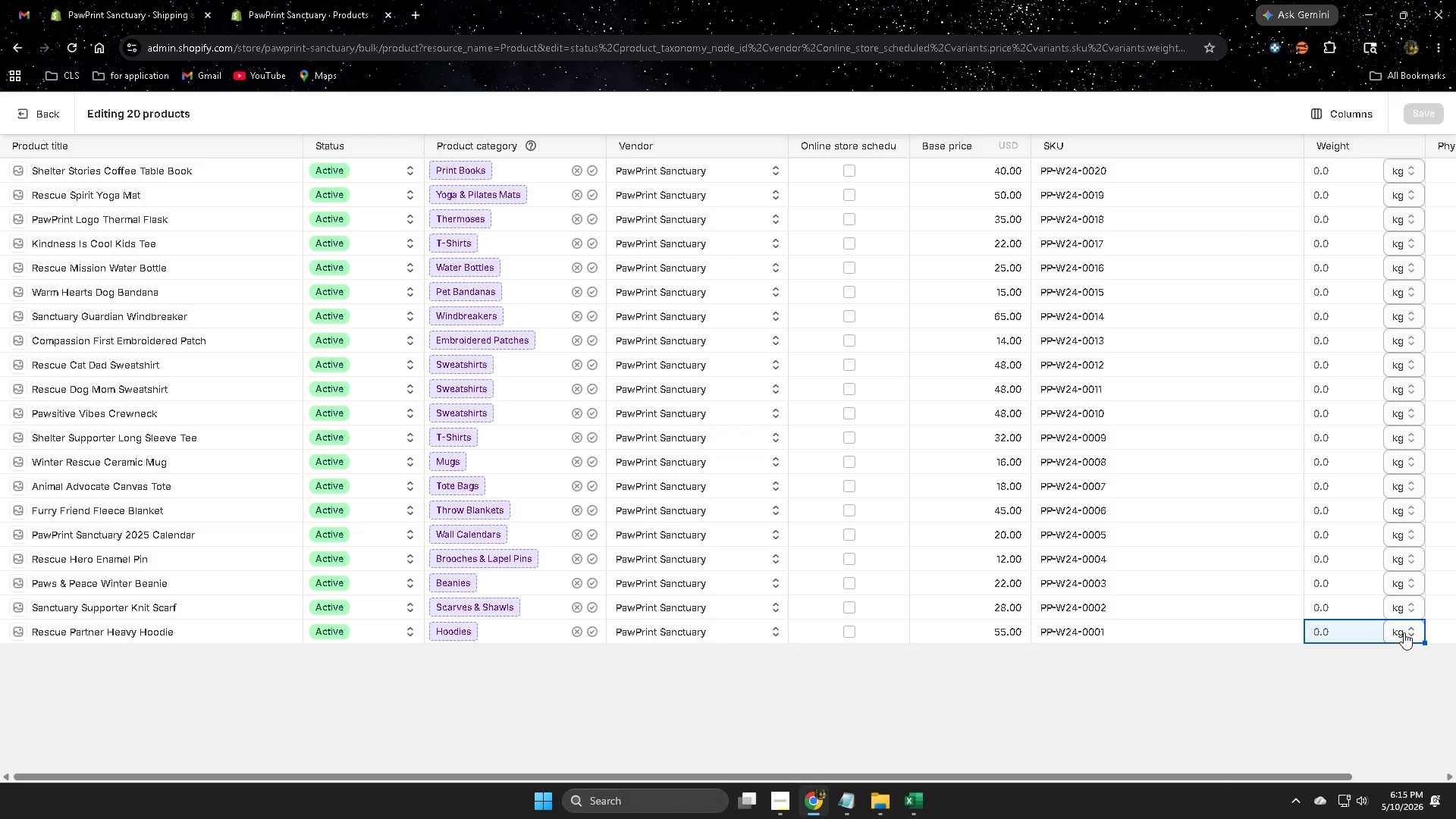 
left_click([1404, 632])
 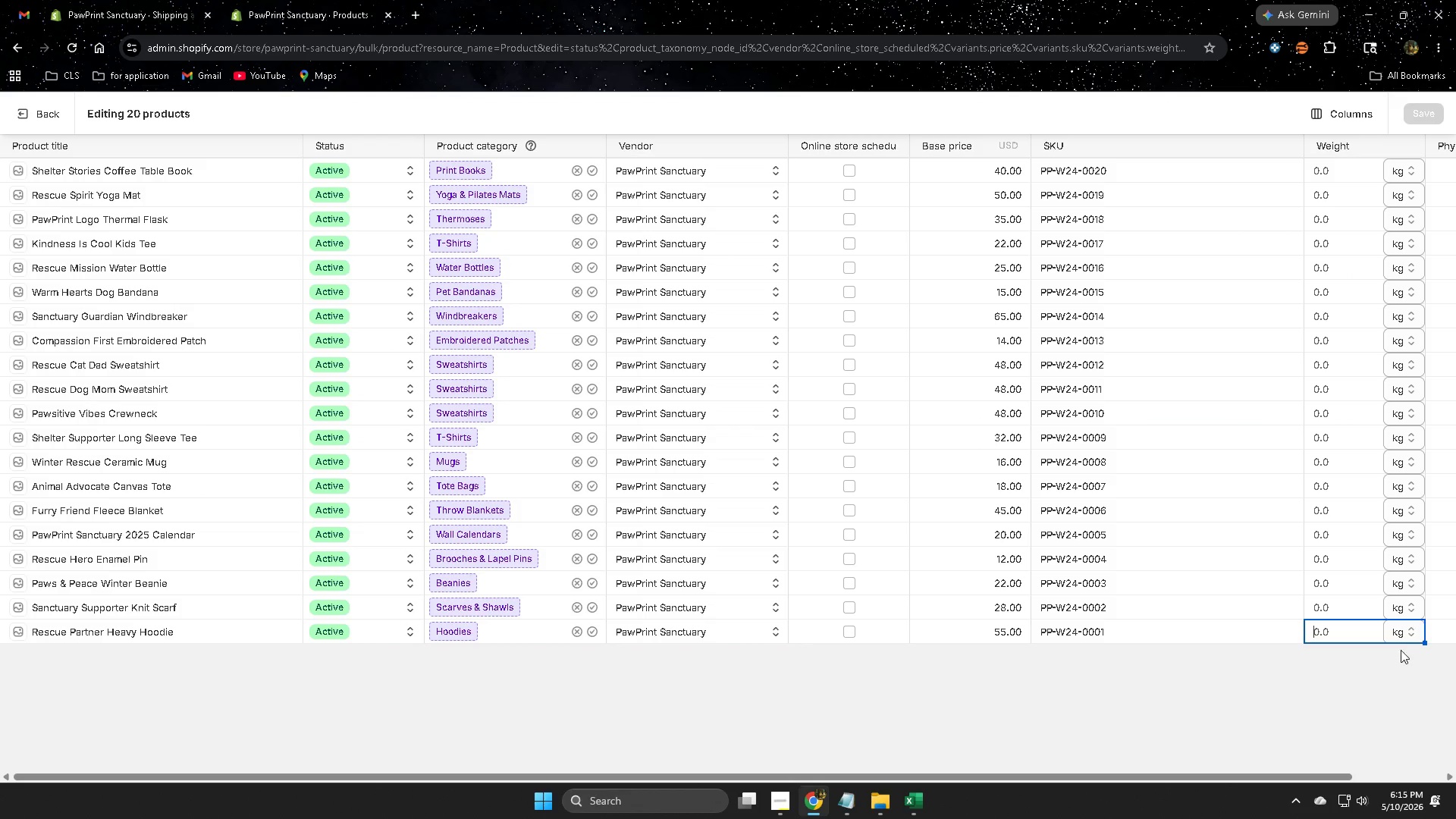 
left_click([1401, 631])
 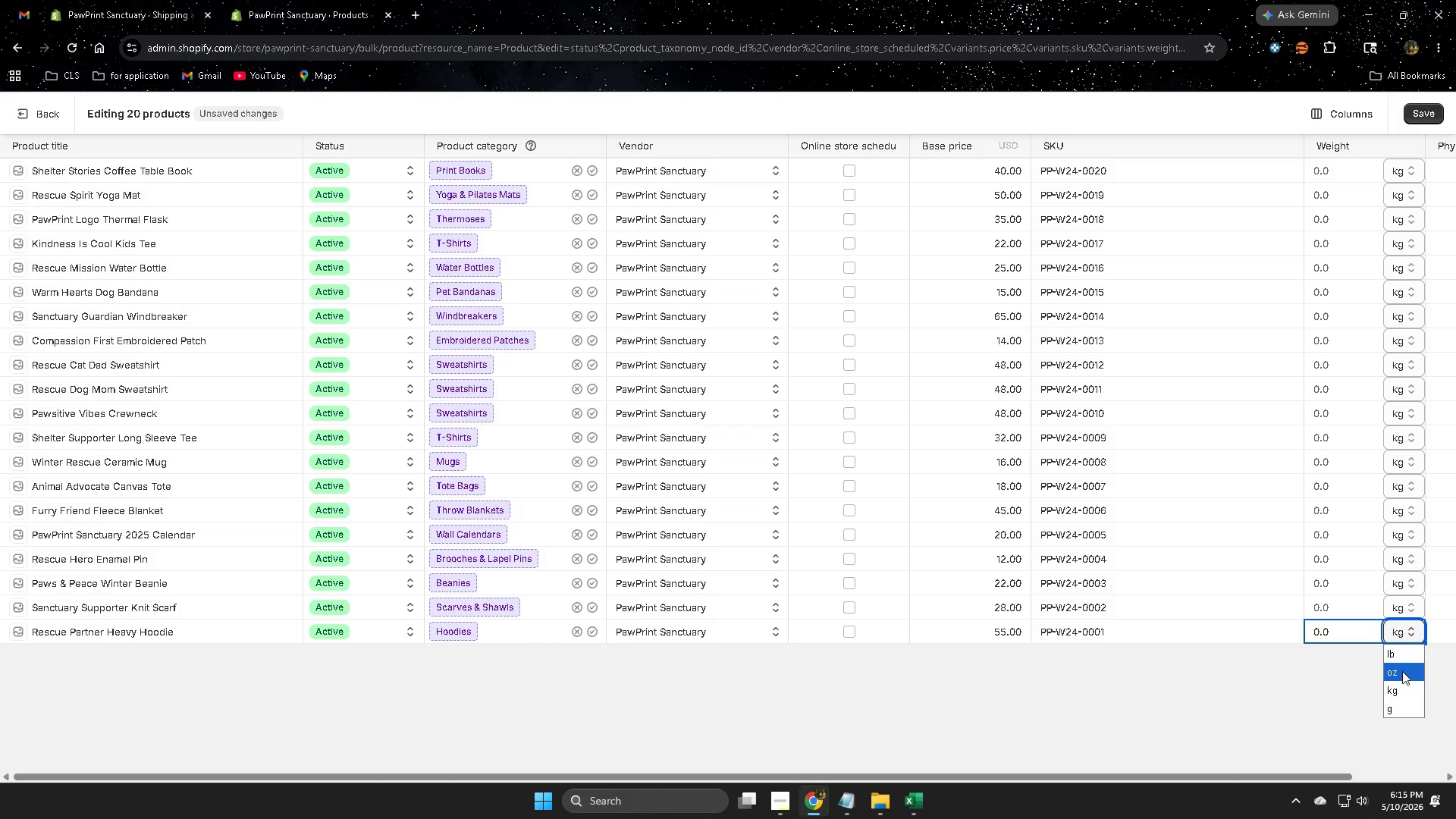 
left_click([1402, 667])
 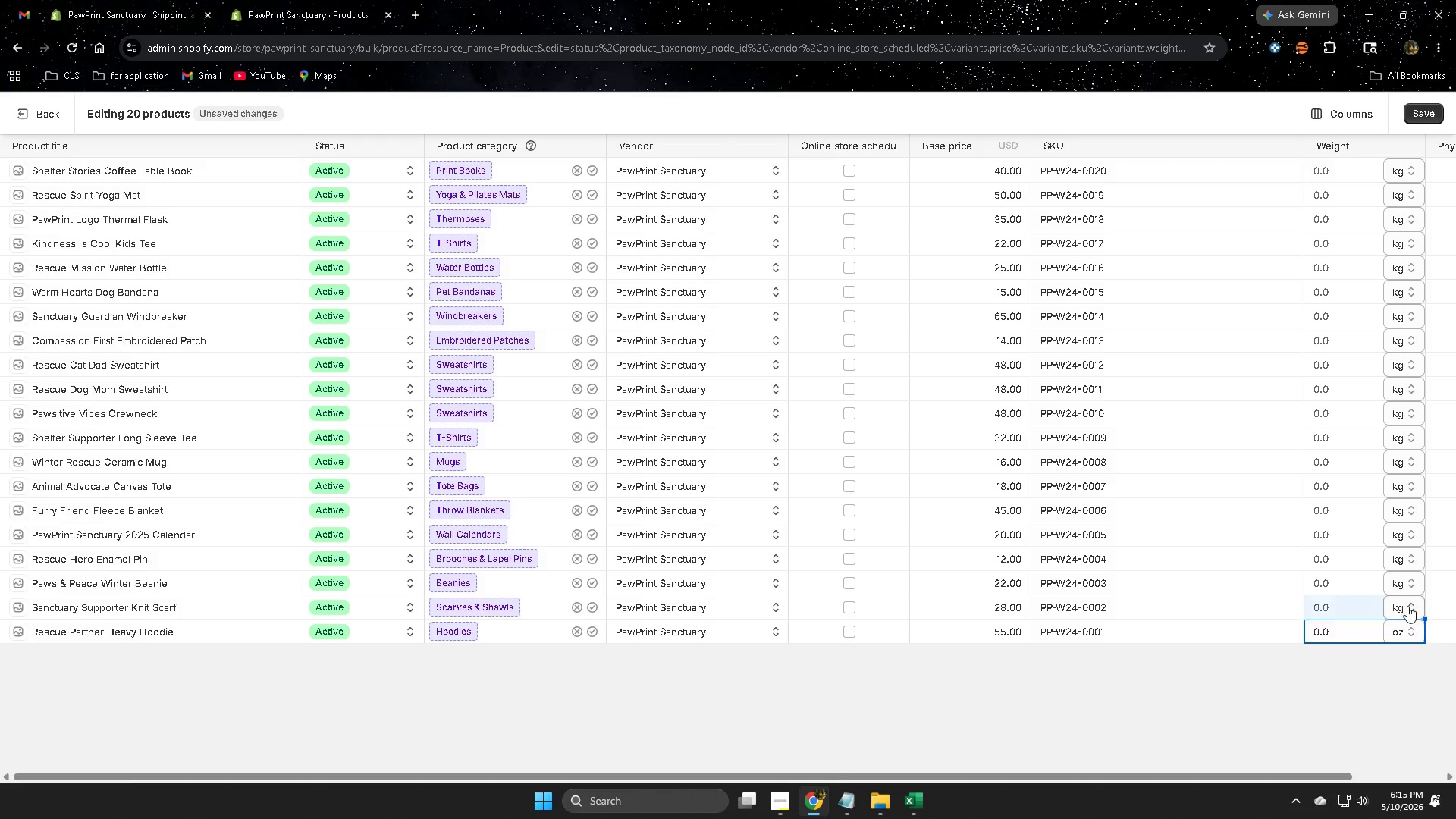 
double_click([1405, 608])
 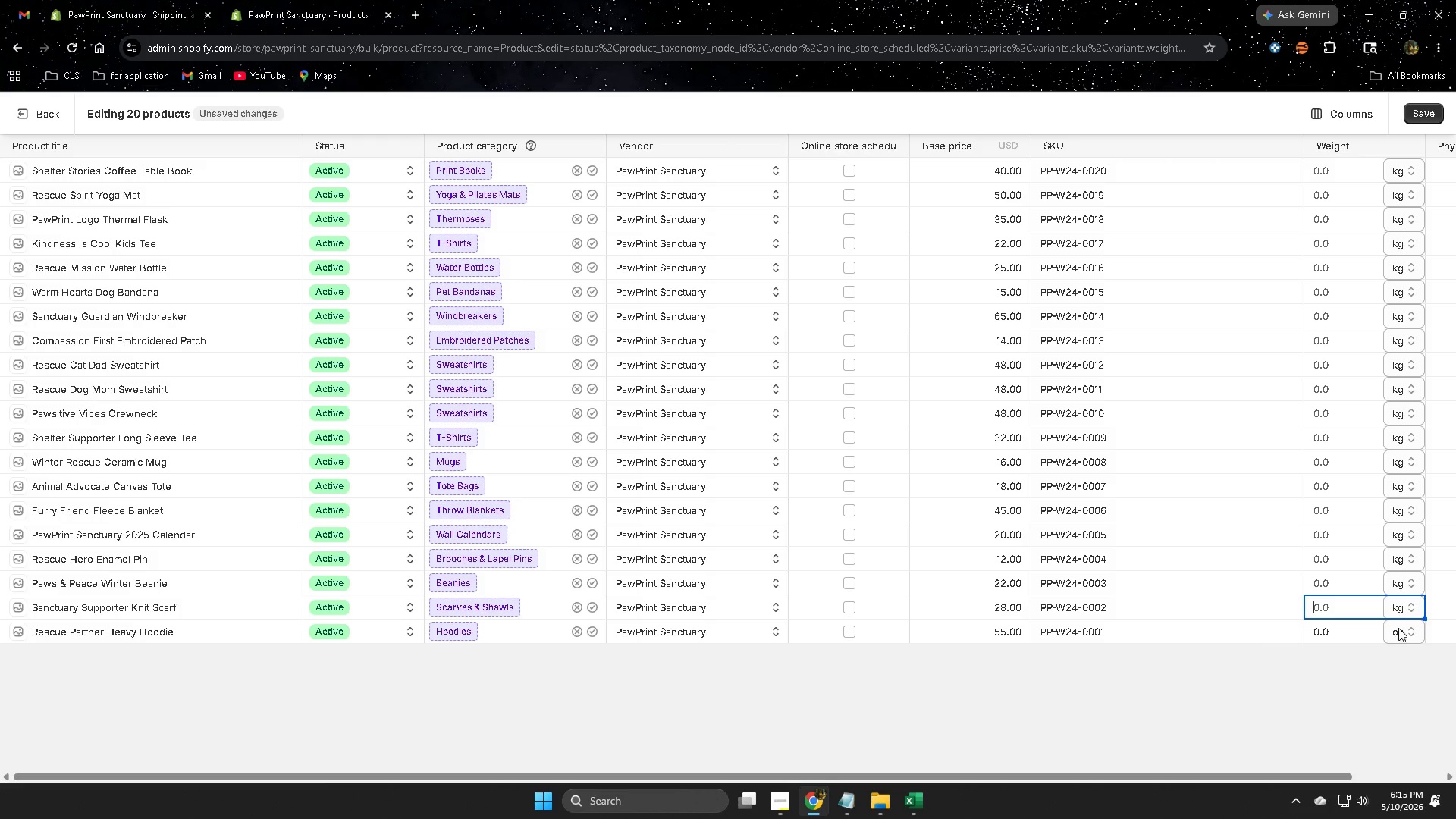 
left_click([1401, 611])
 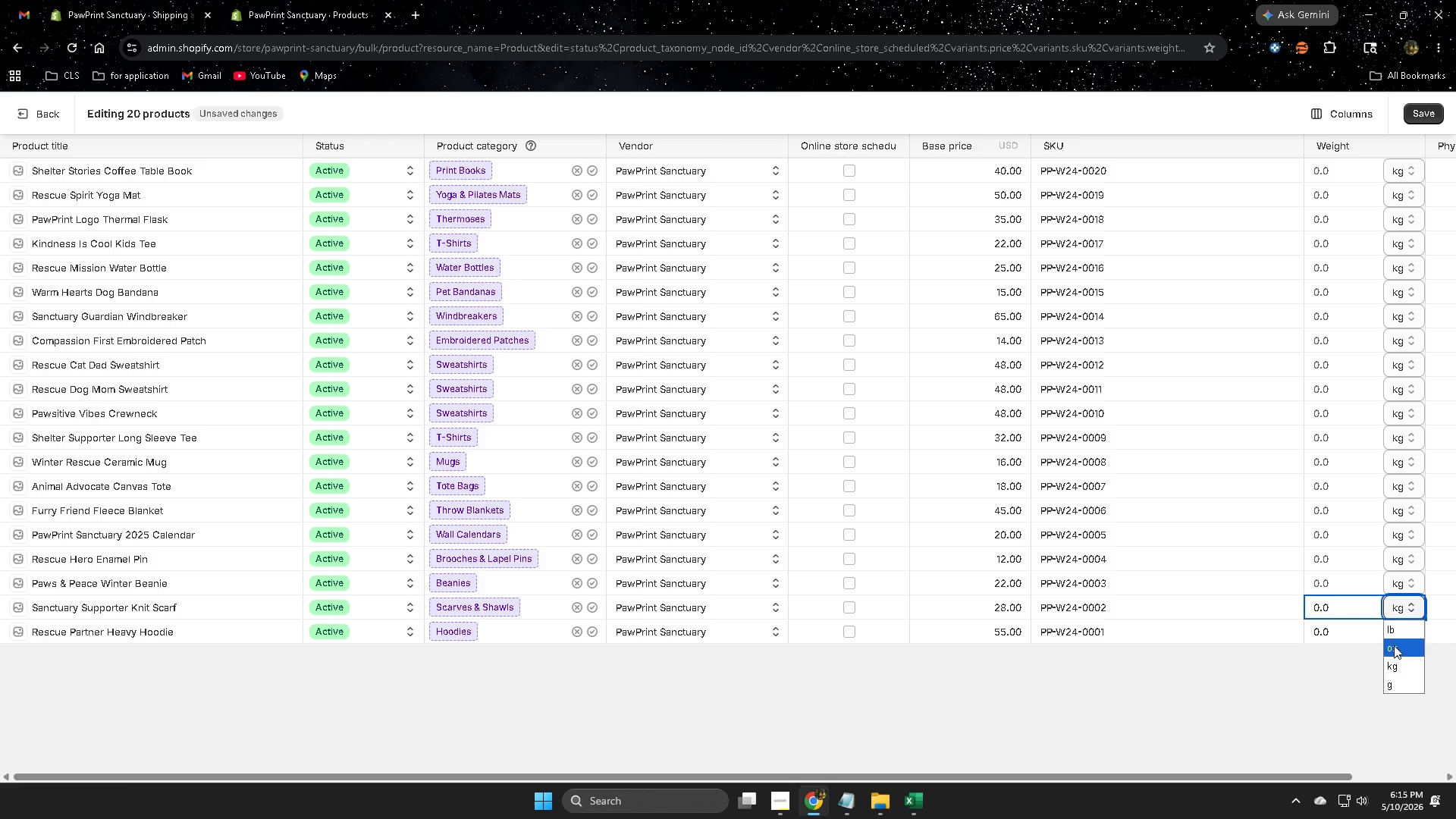 
left_click([1394, 648])
 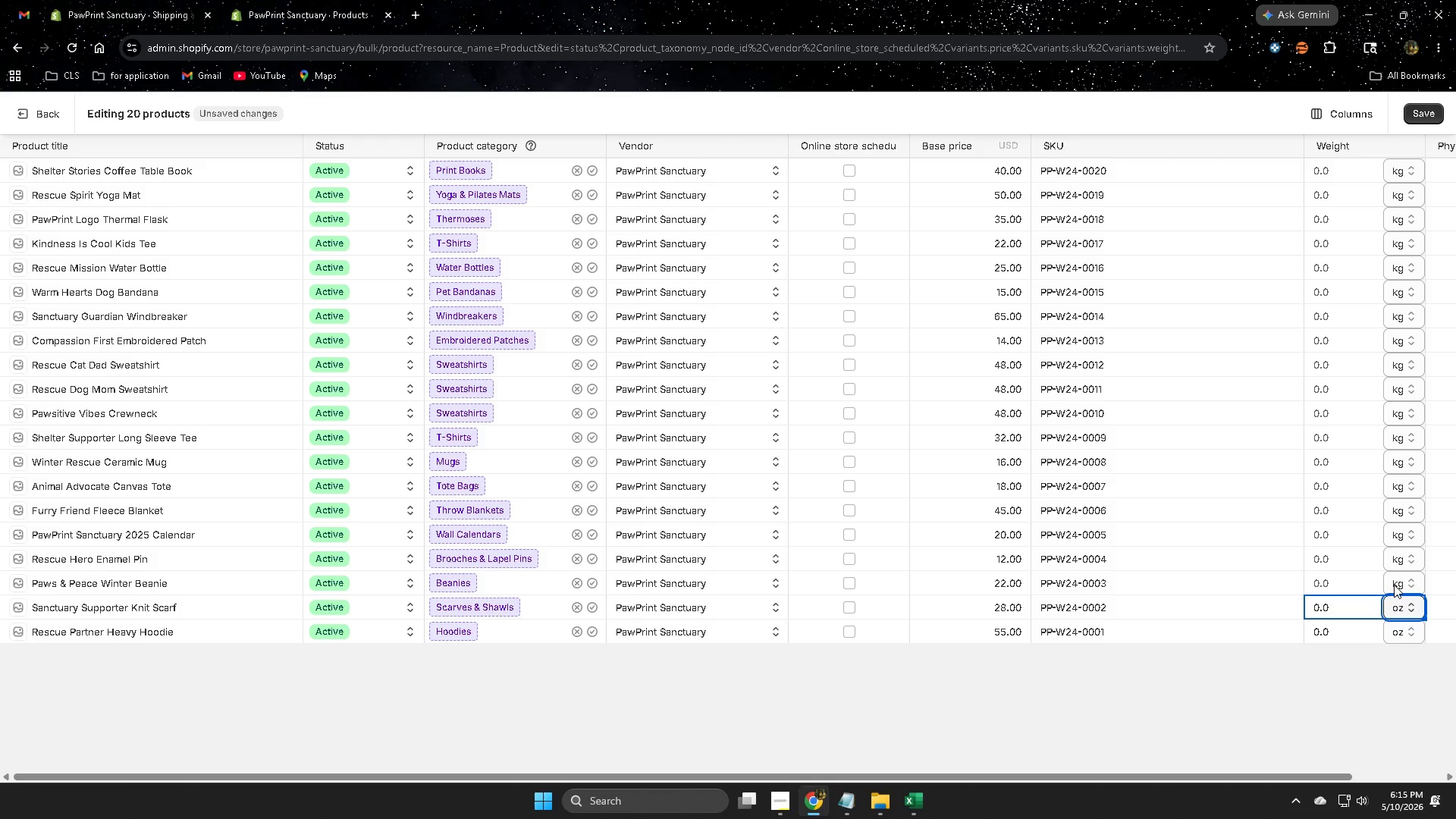 
left_click([1394, 585])
 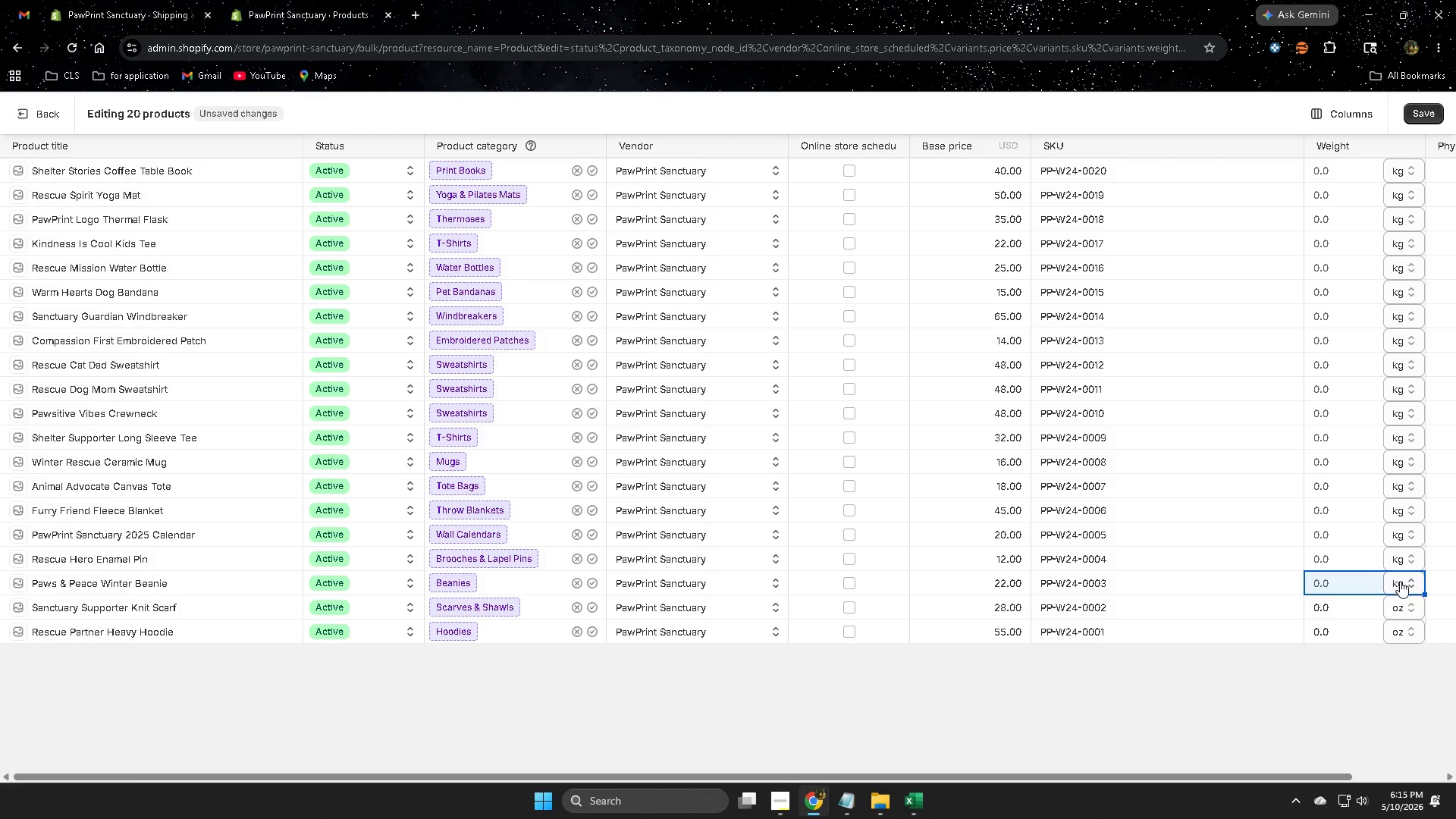 
left_click([1400, 581])
 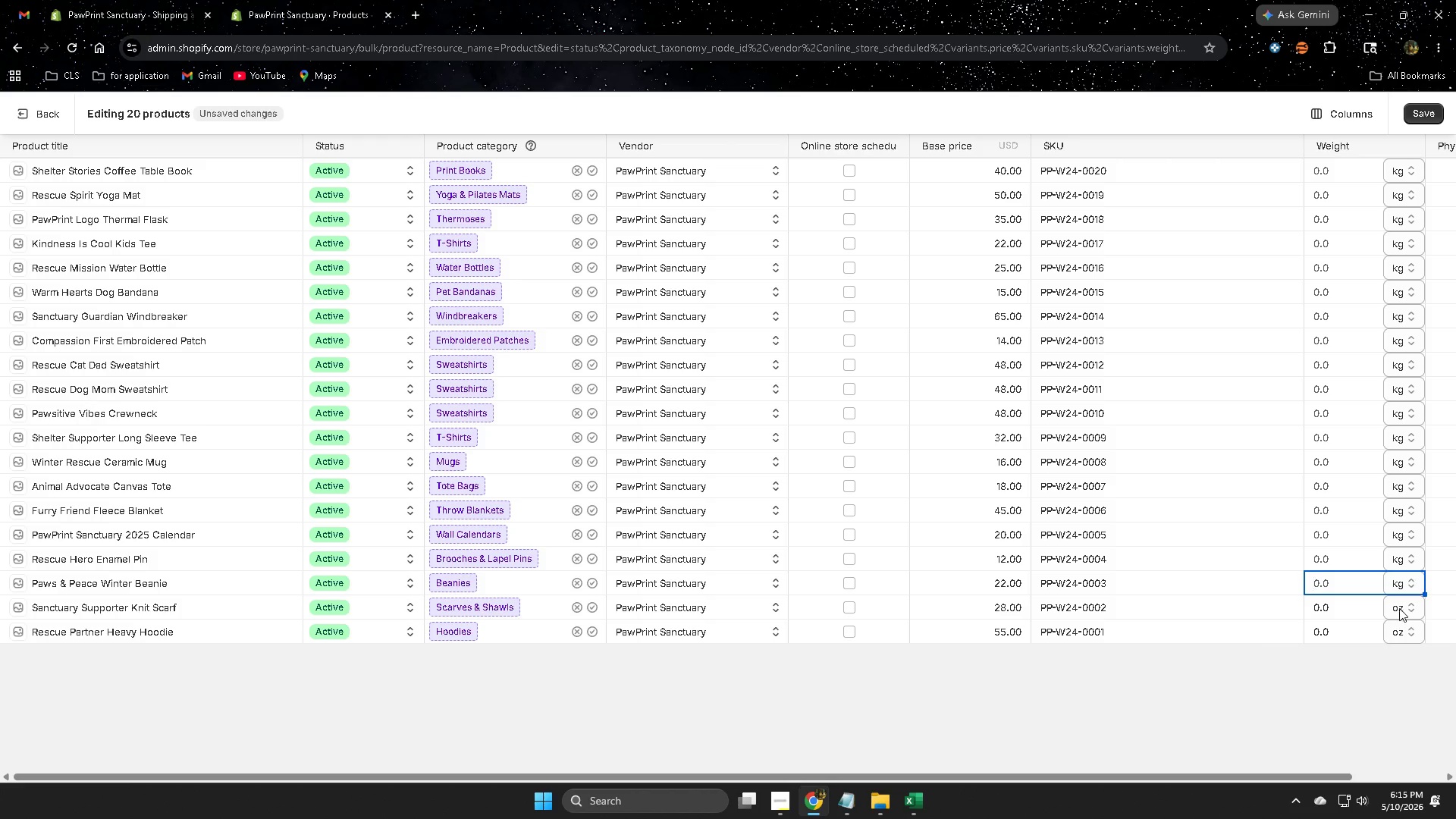 
left_click([1407, 585])
 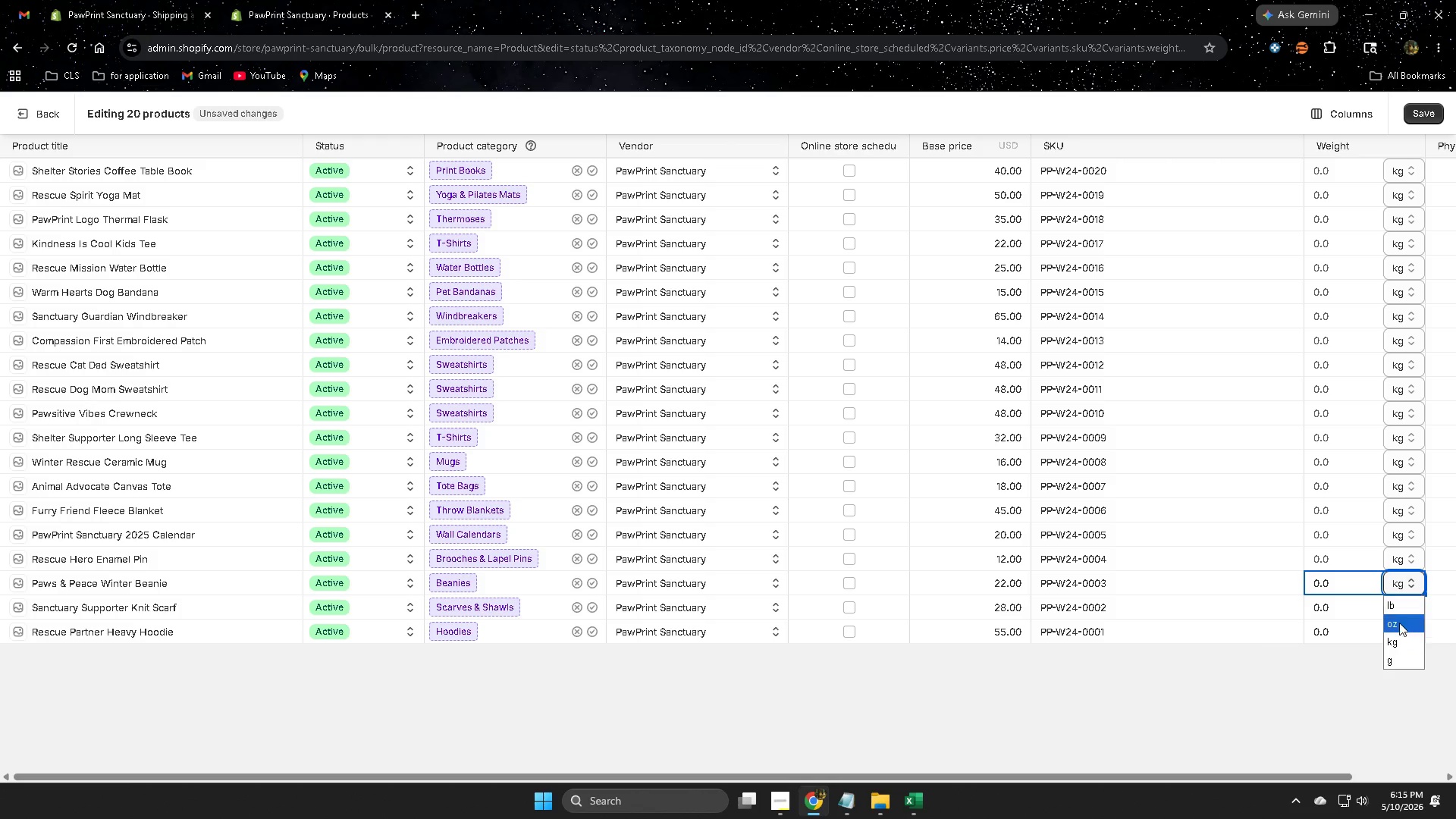 
left_click([1399, 623])
 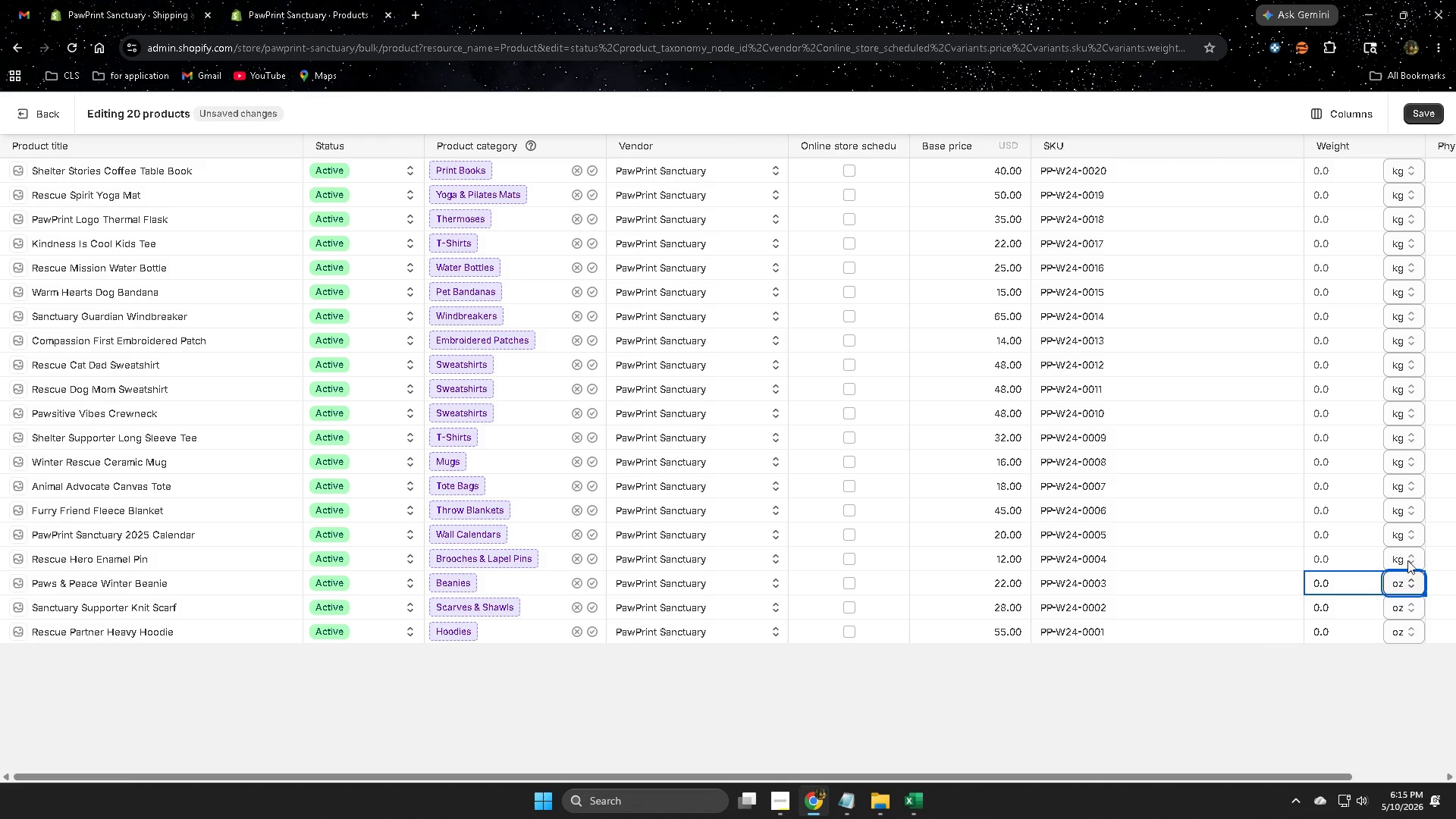 
left_click([1416, 560])
 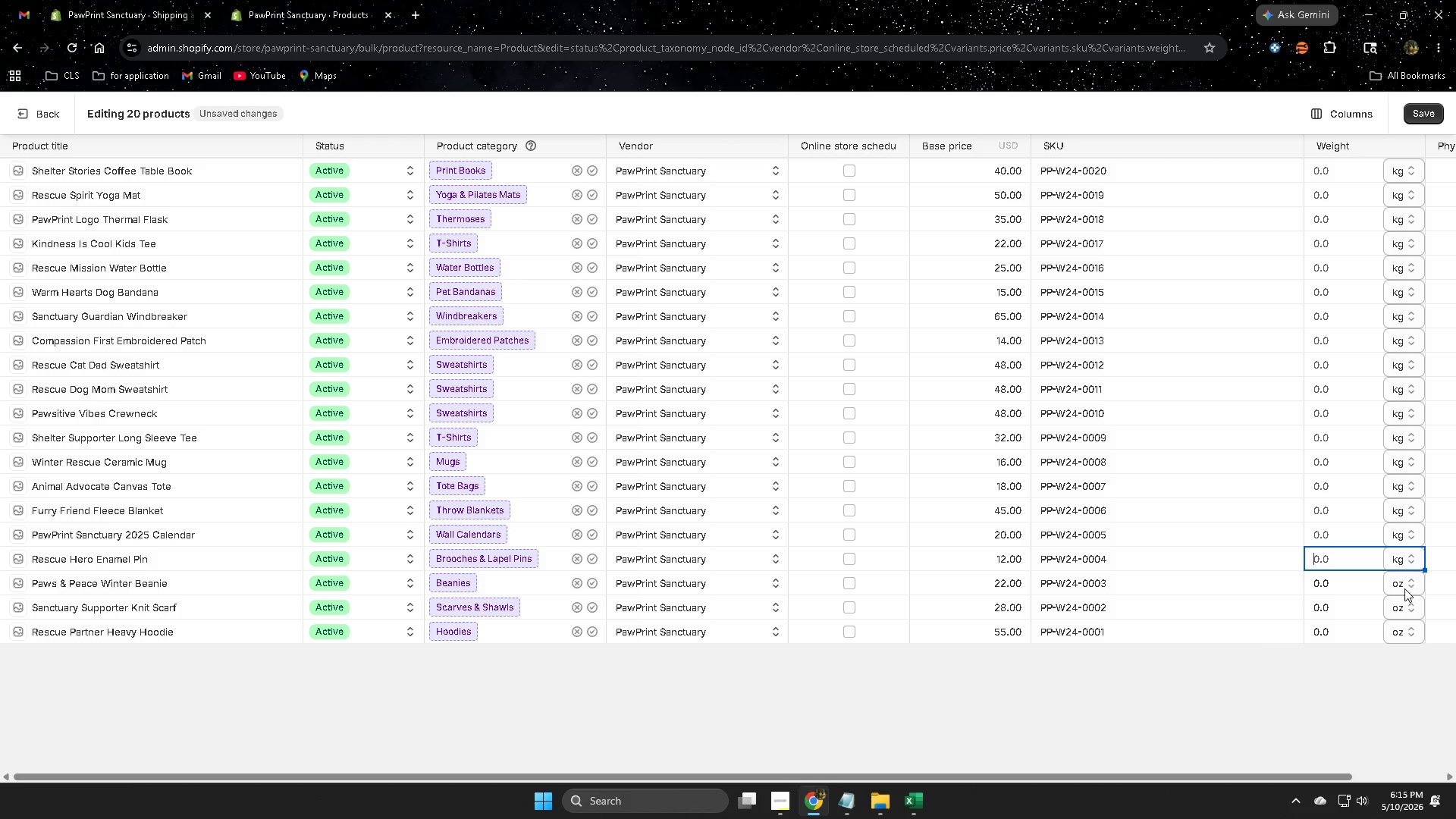 
left_click([1402, 567])
 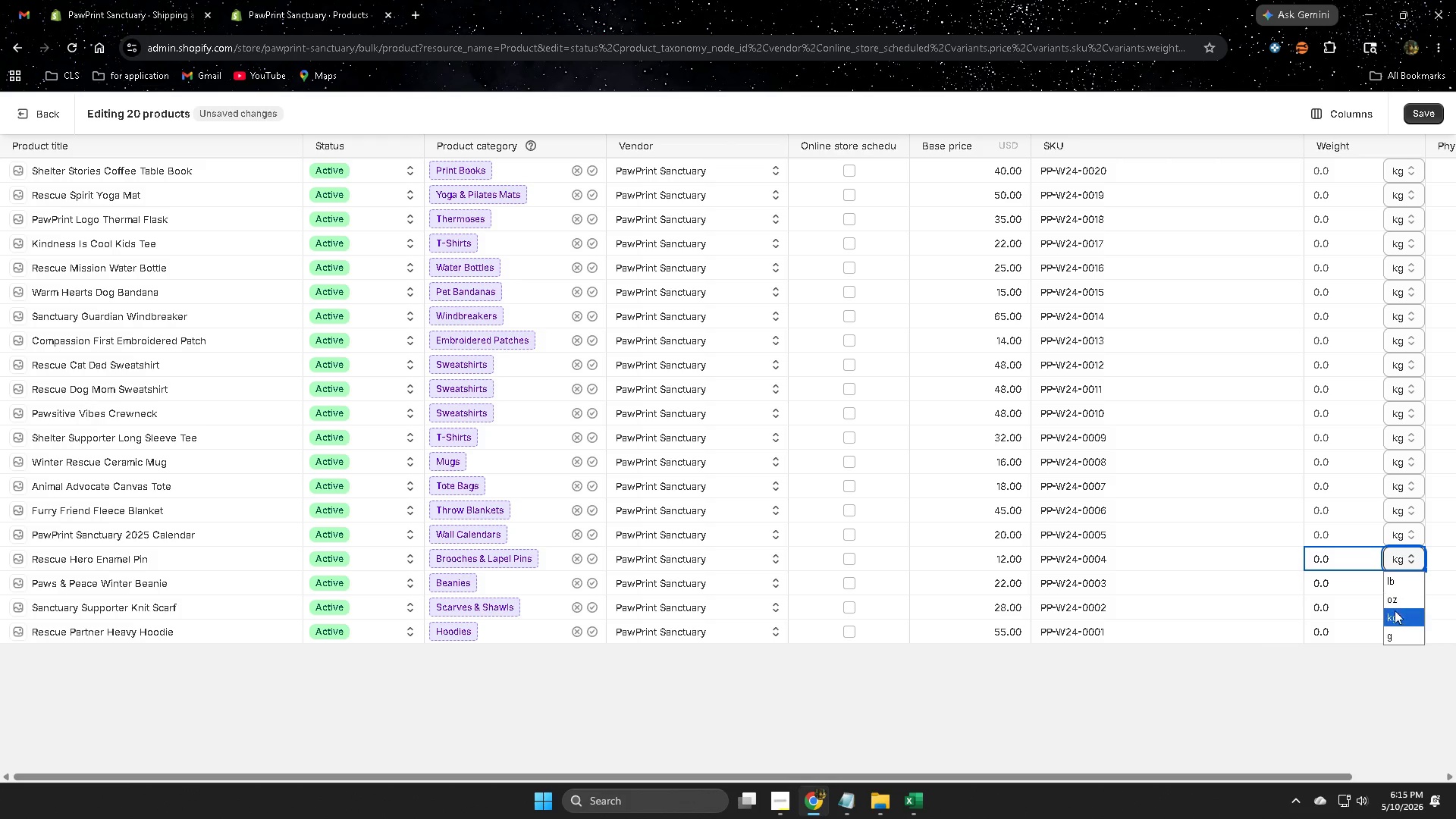 
left_click([1395, 600])
 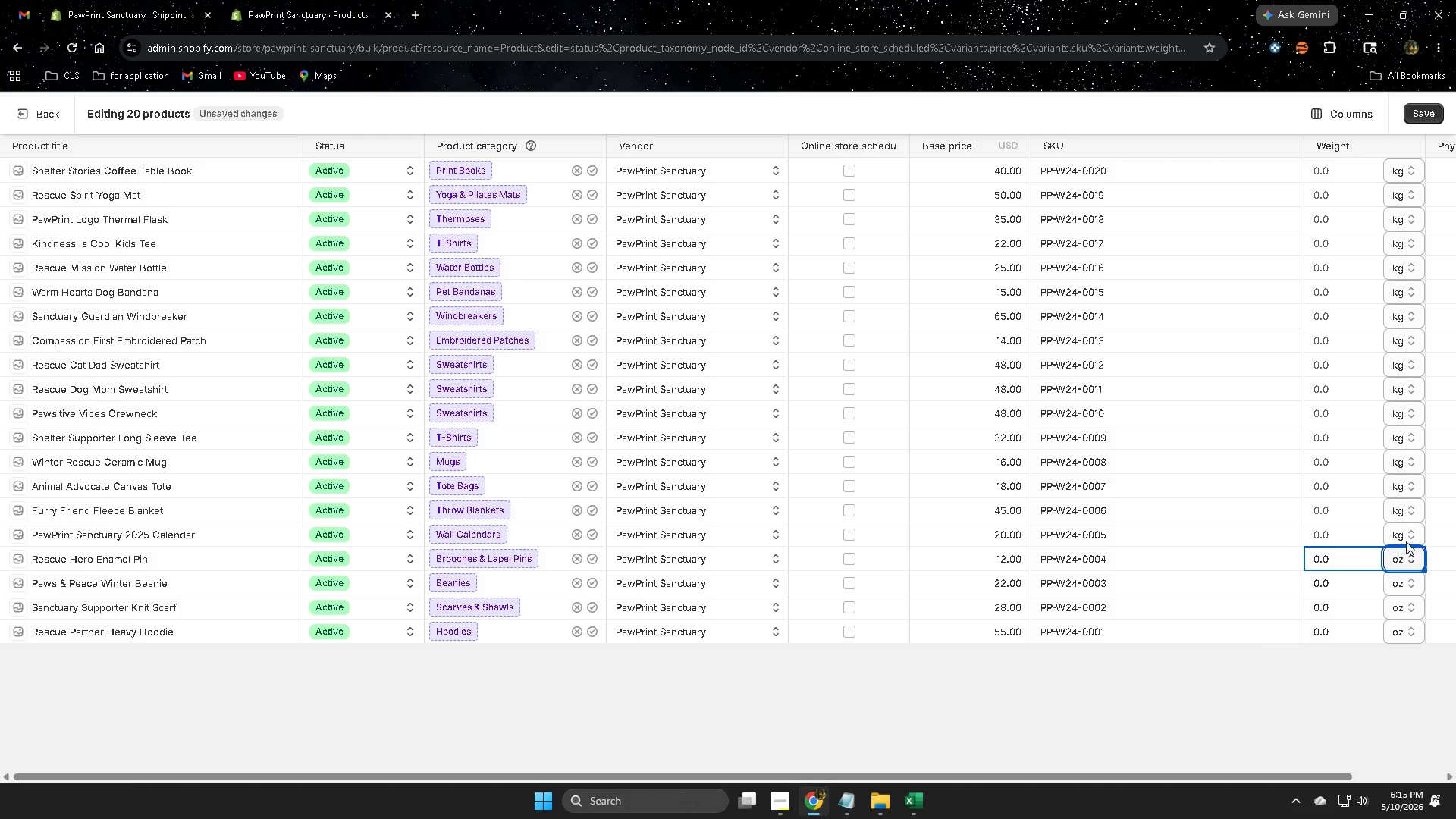 
left_click([1410, 537])
 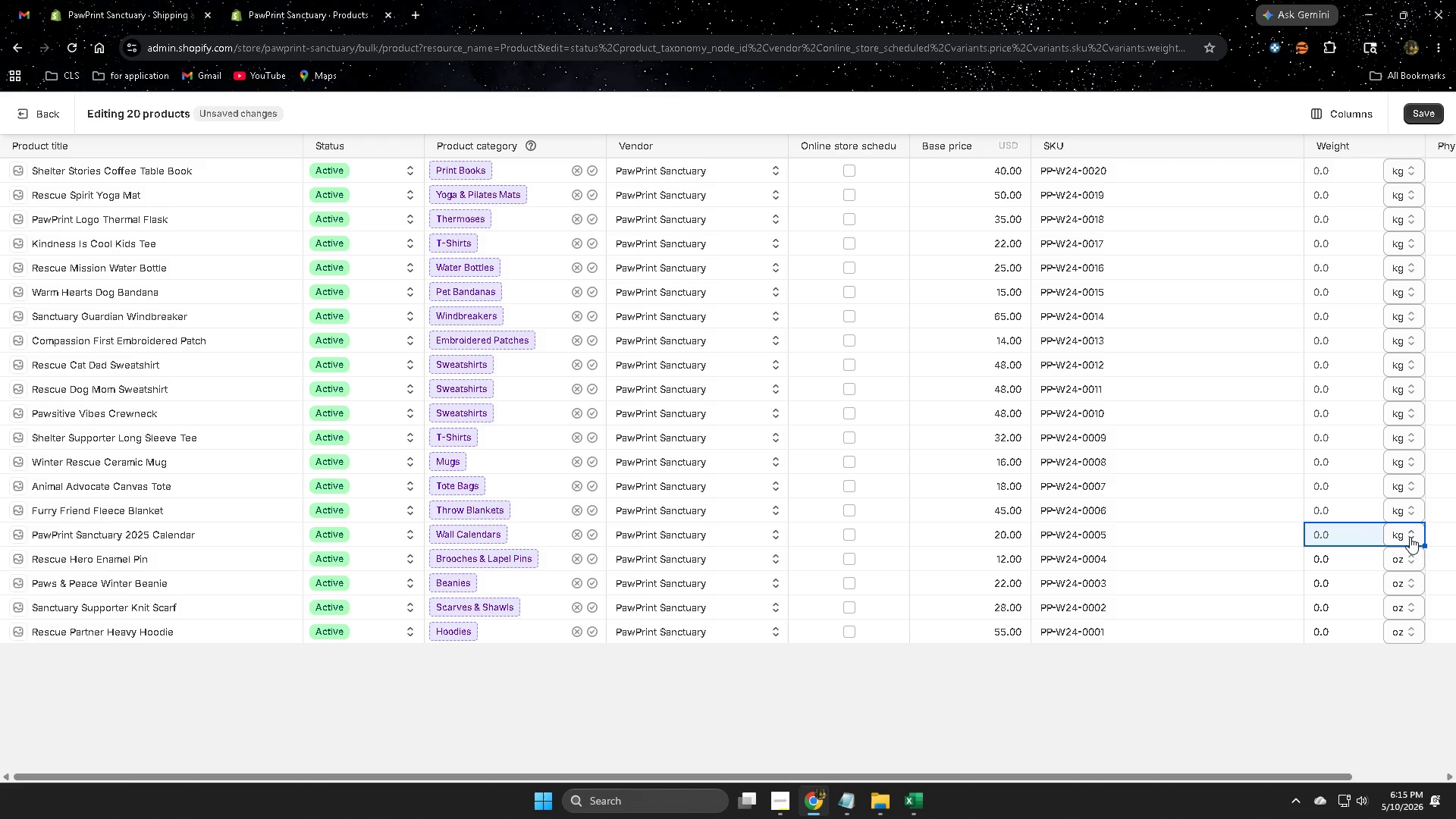 
left_click([1410, 537])
 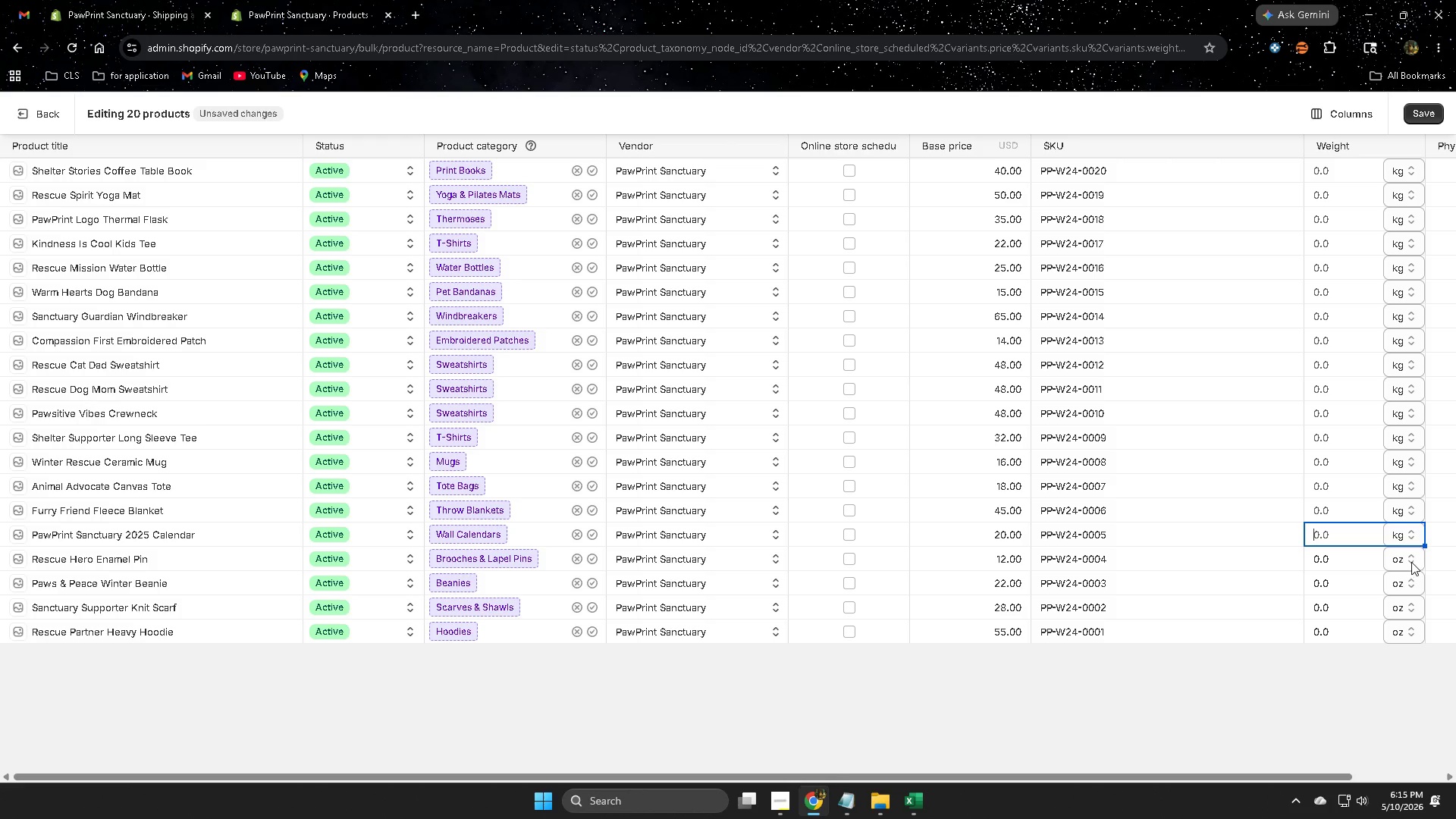 
left_click([1398, 539])
 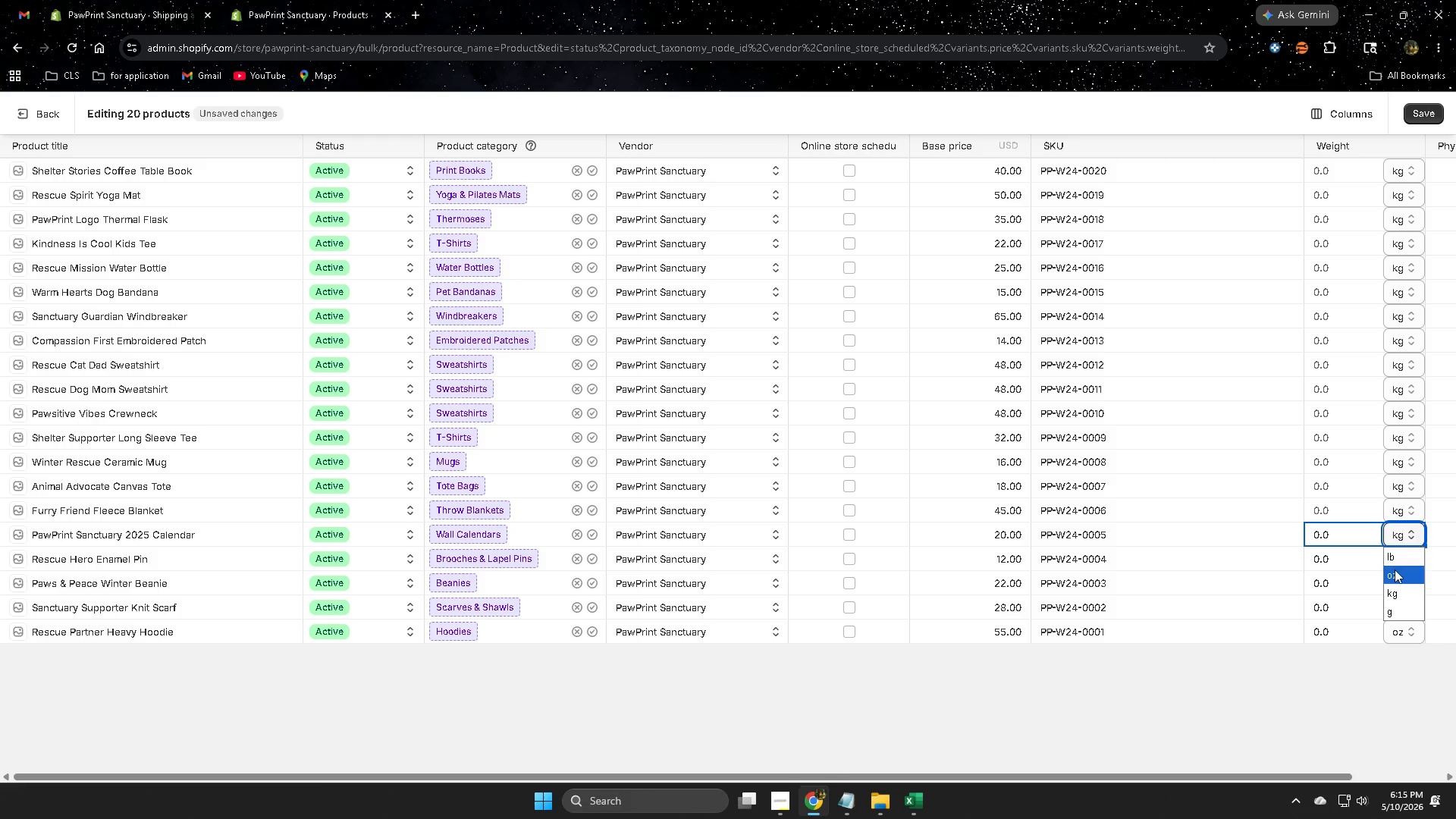 
left_click([1395, 570])
 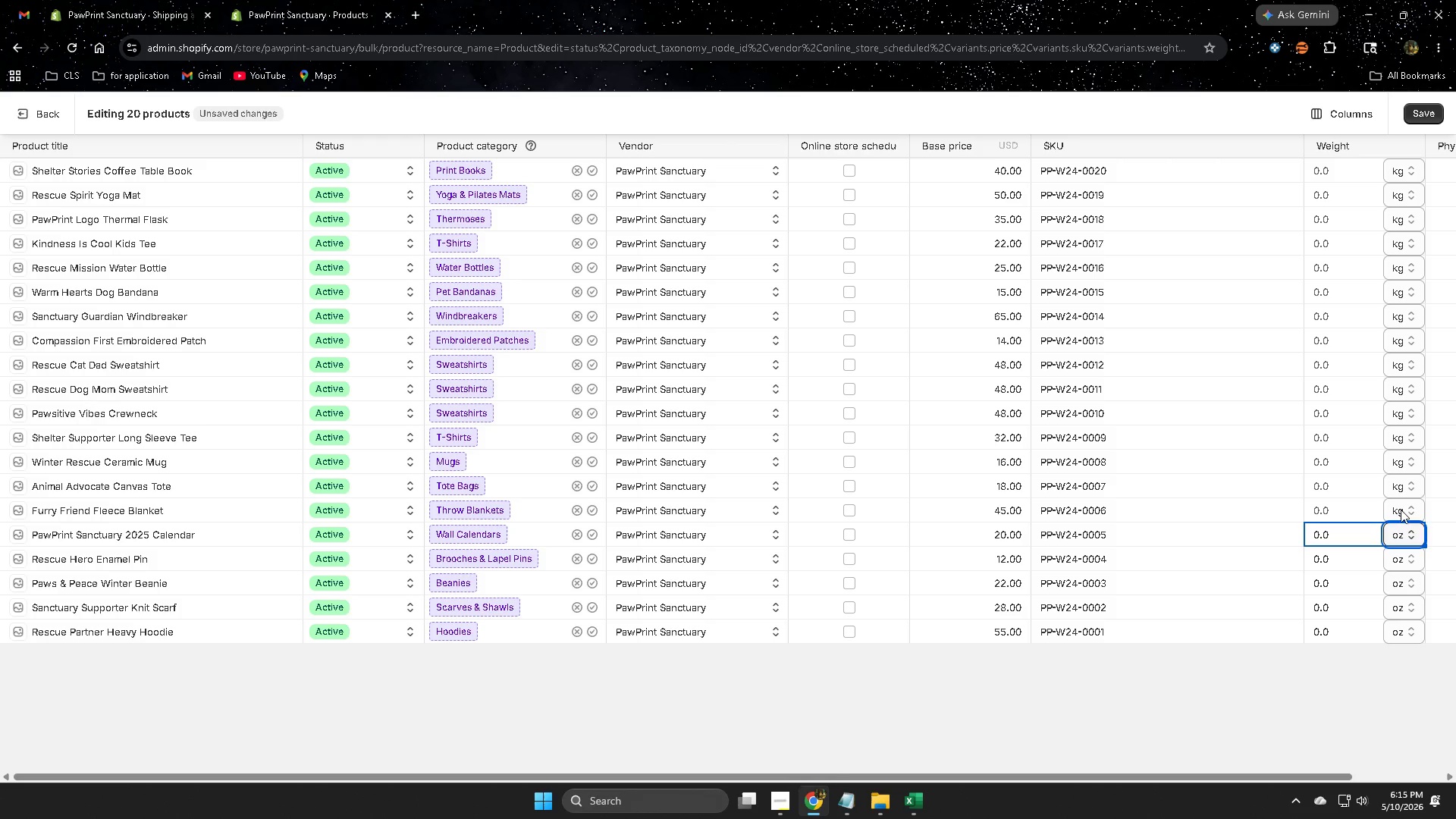 
left_click([1401, 508])
 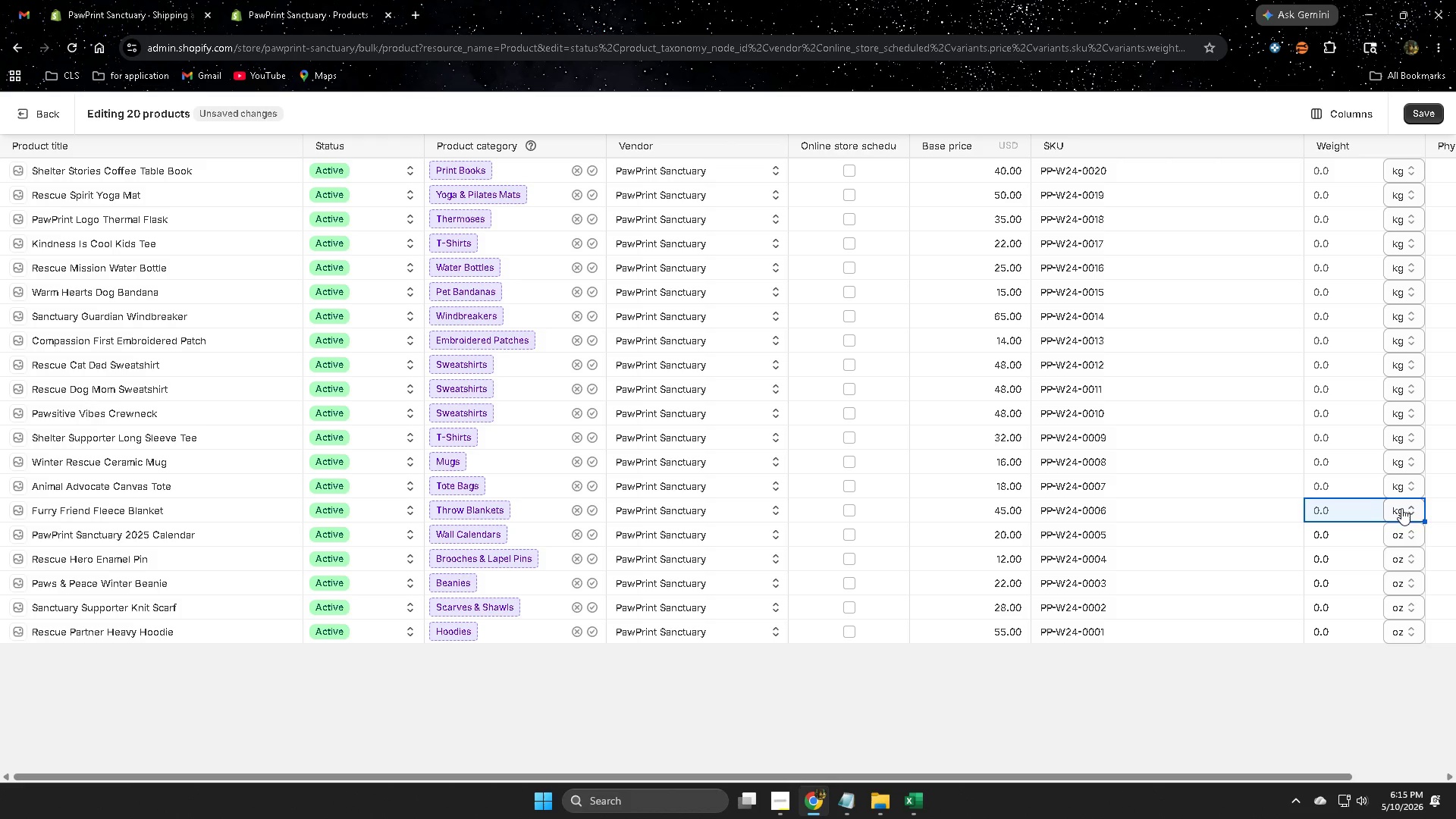 
left_click([1401, 508])
 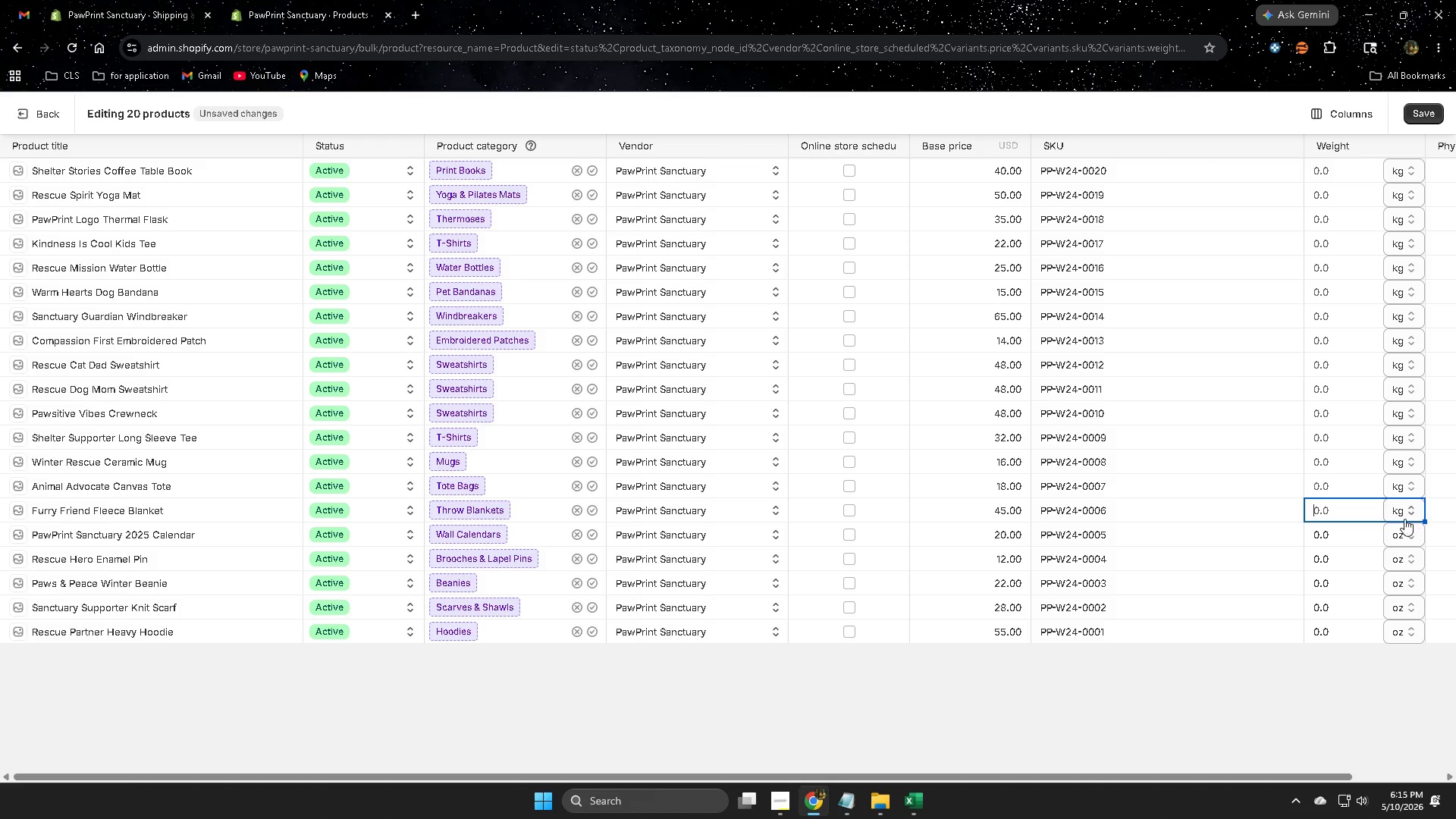 
left_click([1407, 513])
 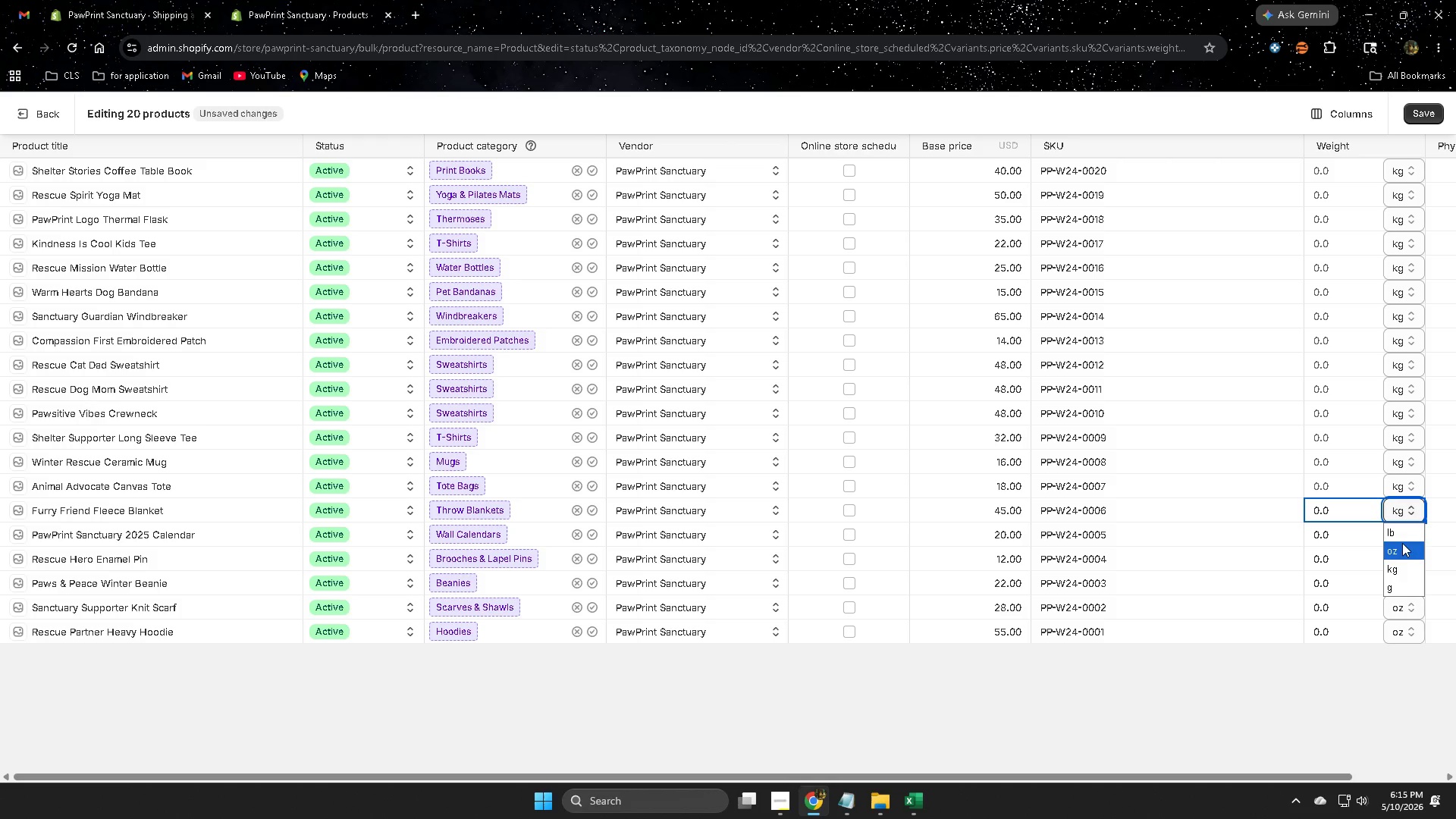 
left_click([1401, 545])
 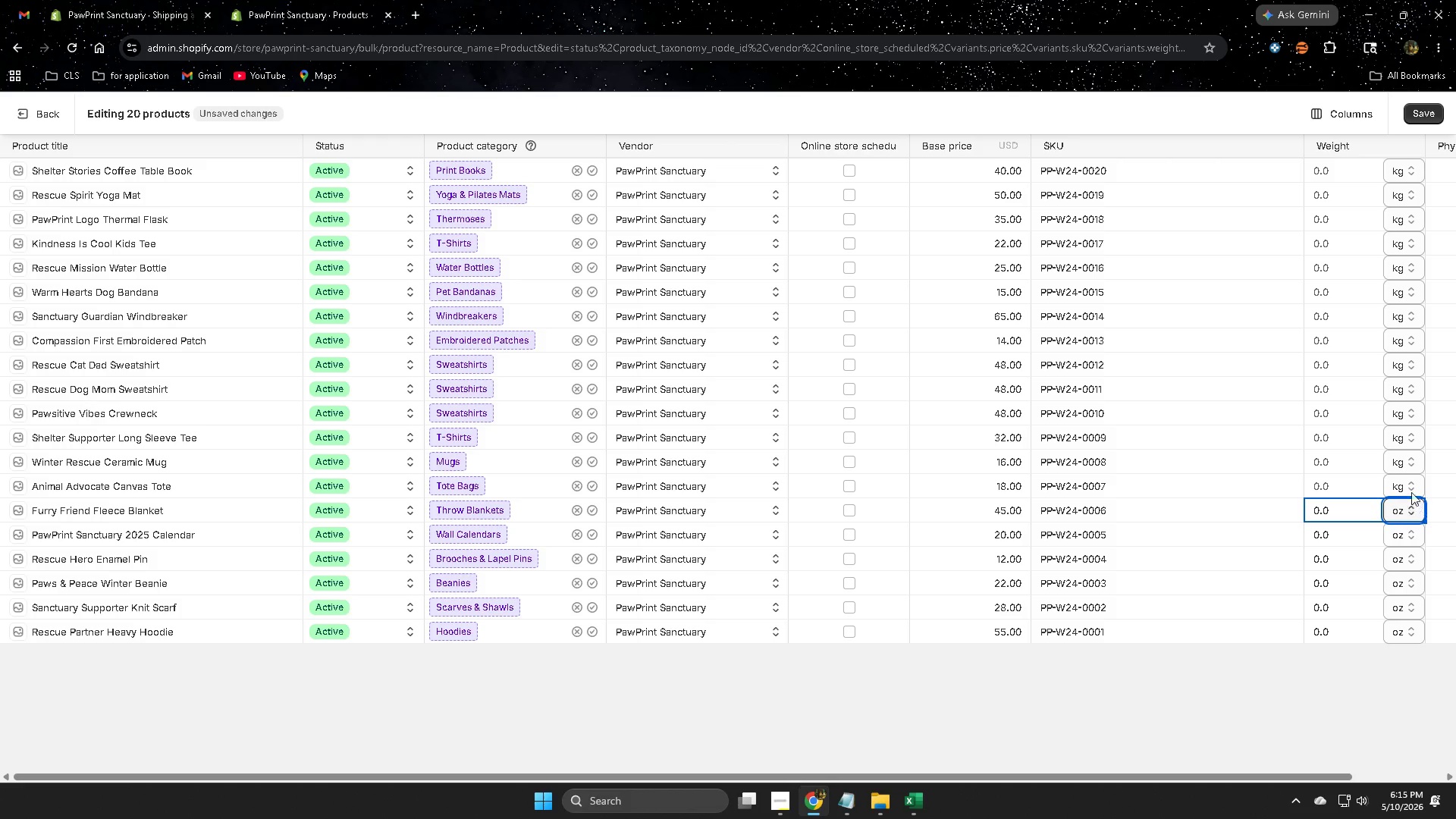 
left_click([1409, 485])
 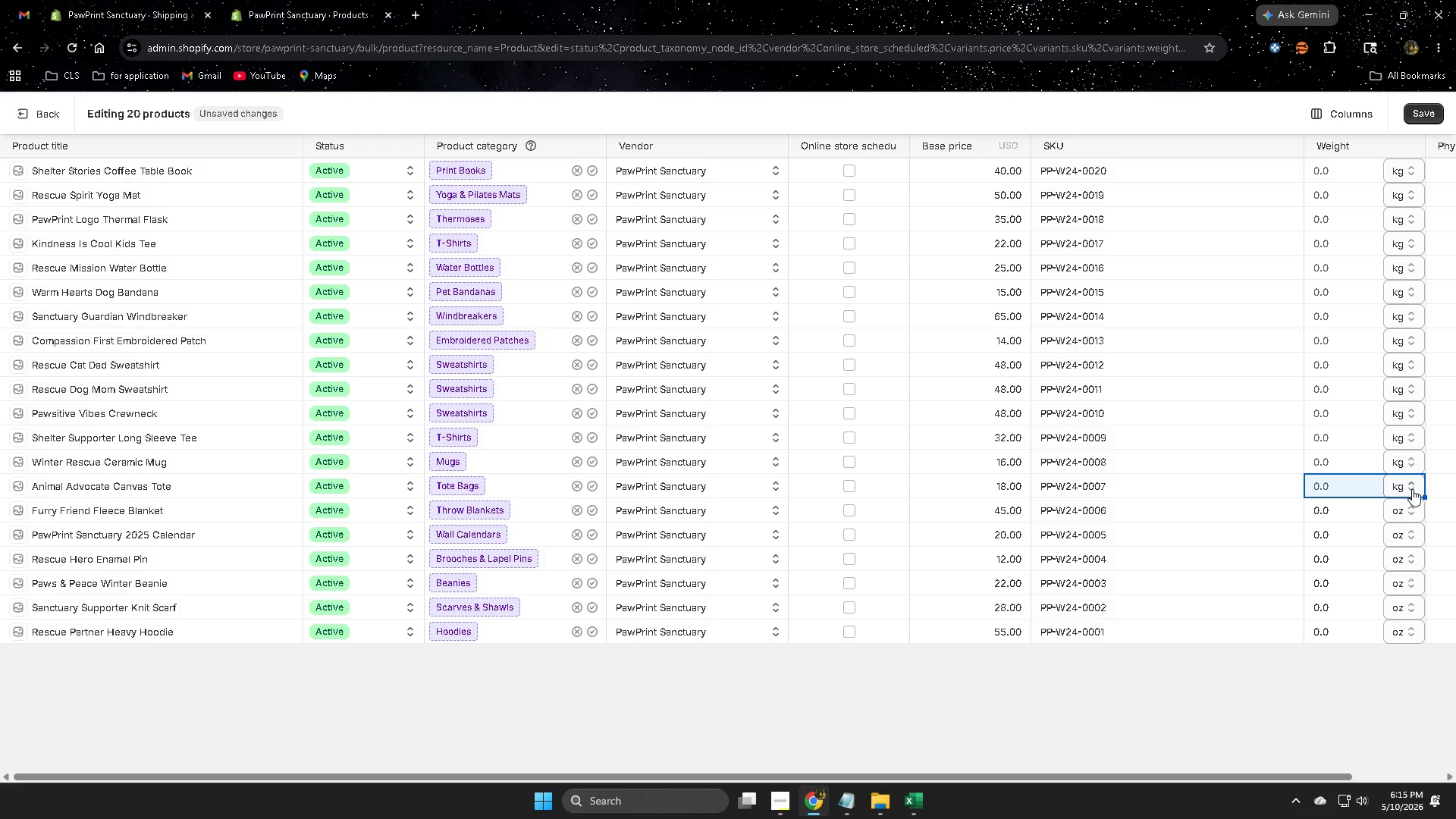 
left_click([1412, 489])
 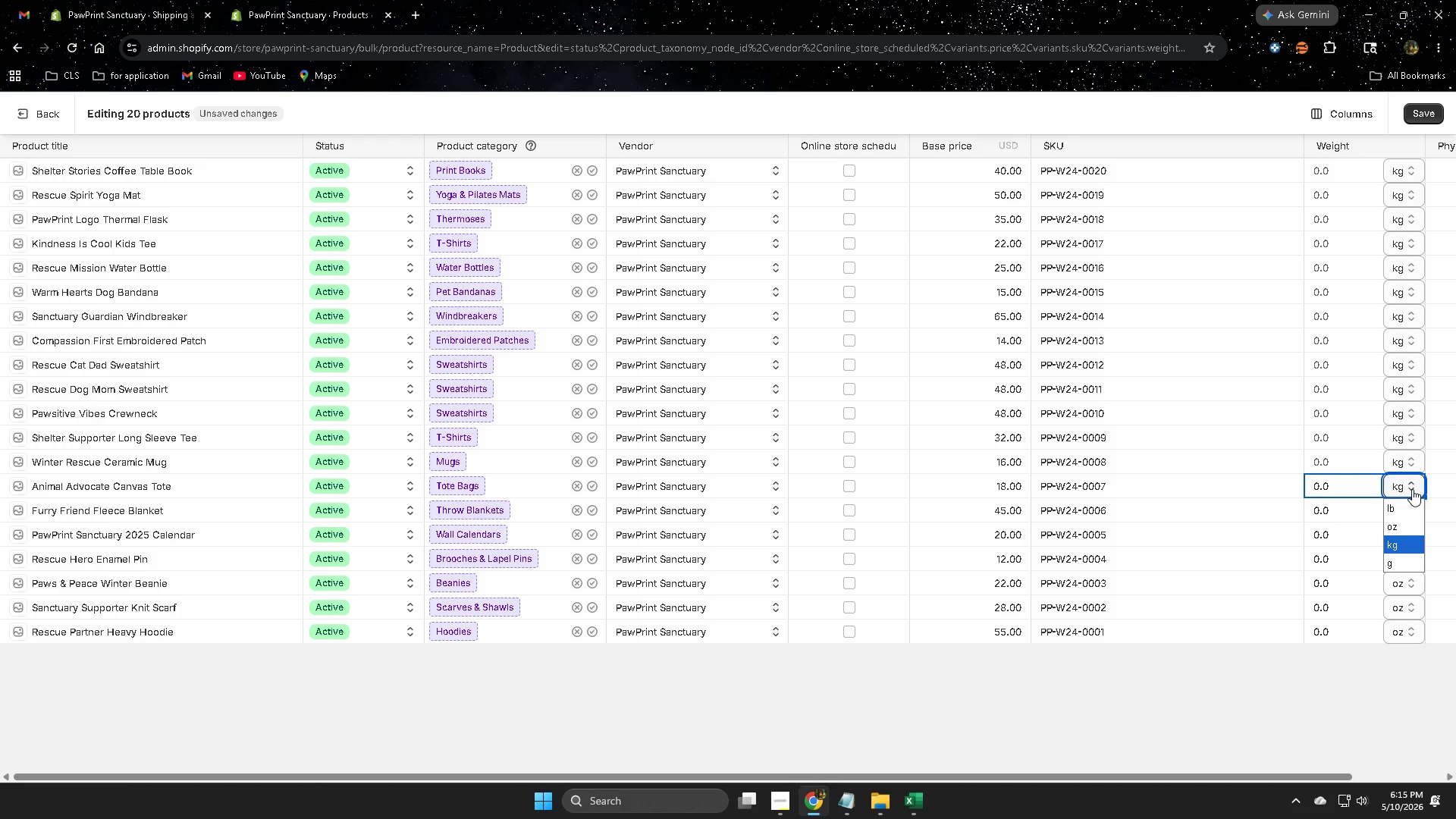 
left_click([1403, 522])
 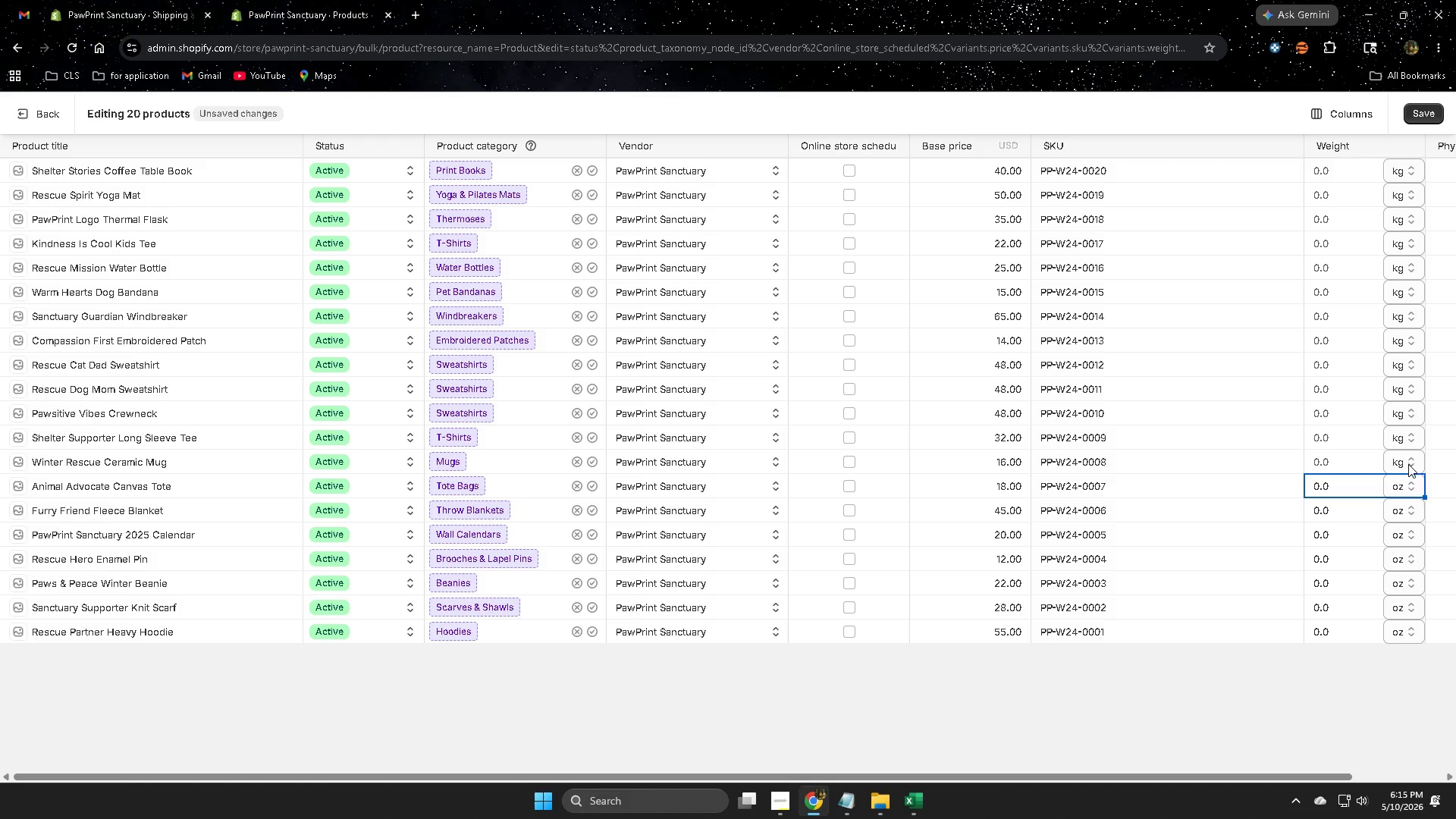 
double_click([1410, 466])
 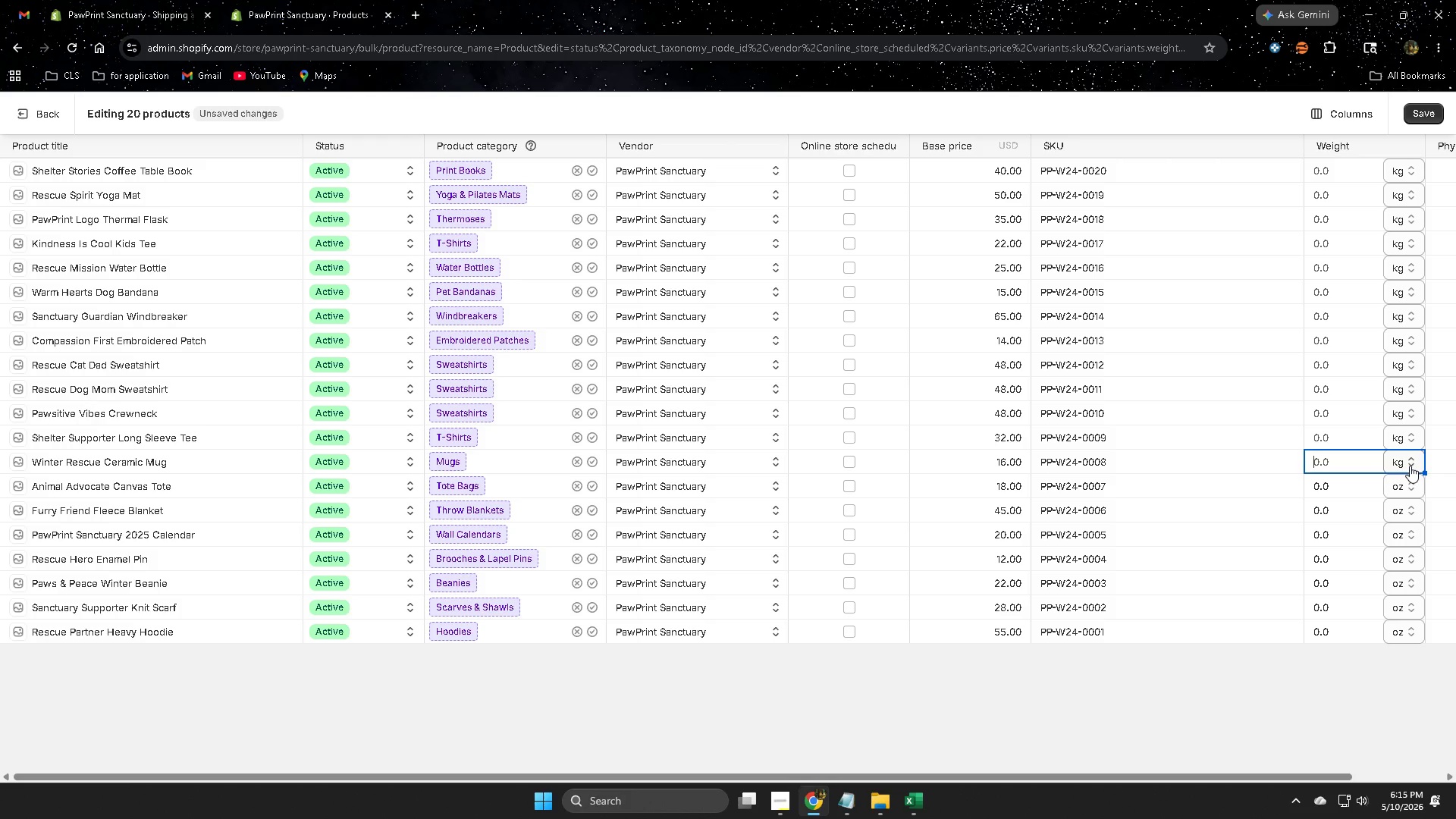 
left_click([1410, 466])
 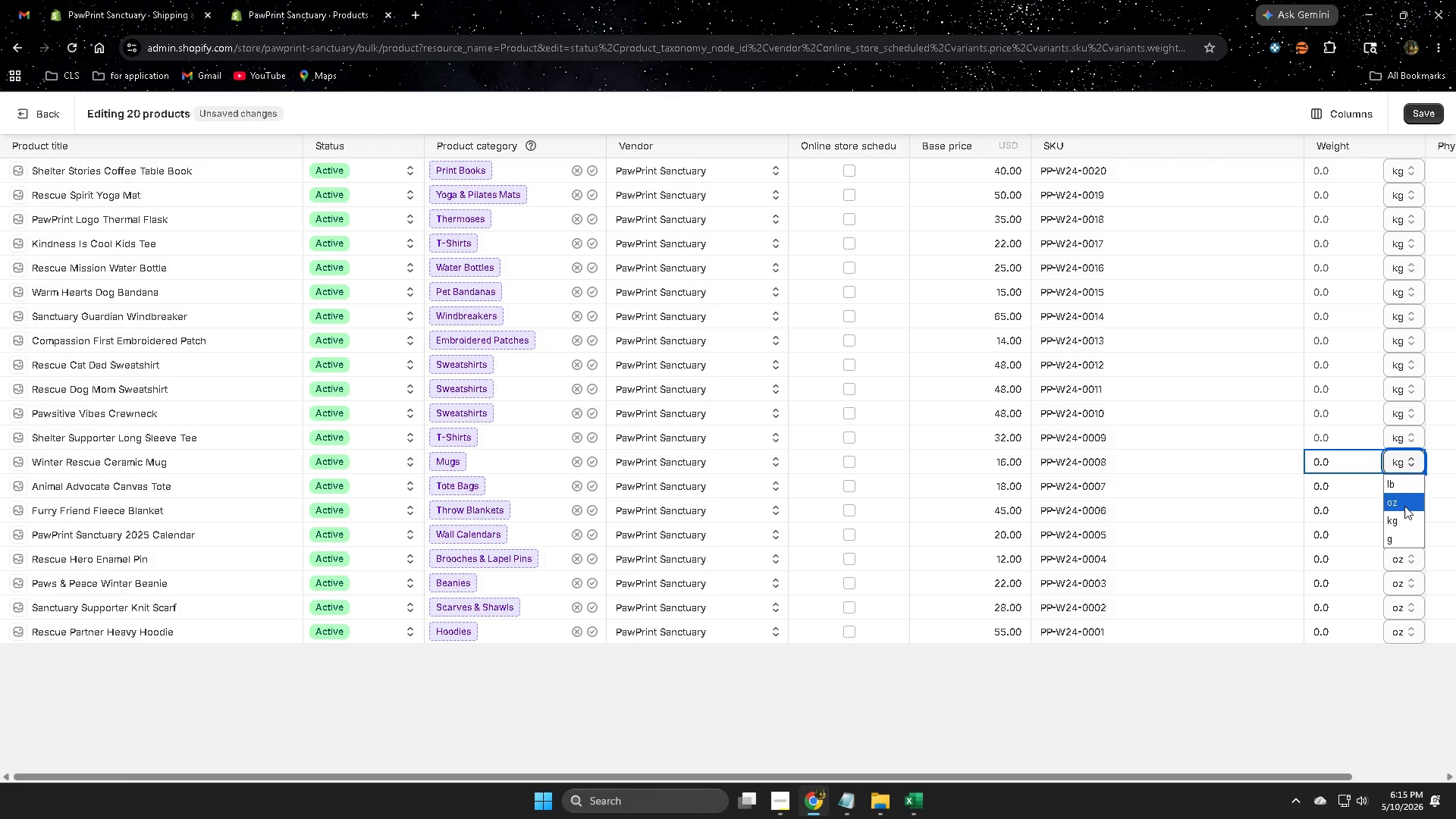 
left_click([1404, 502])
 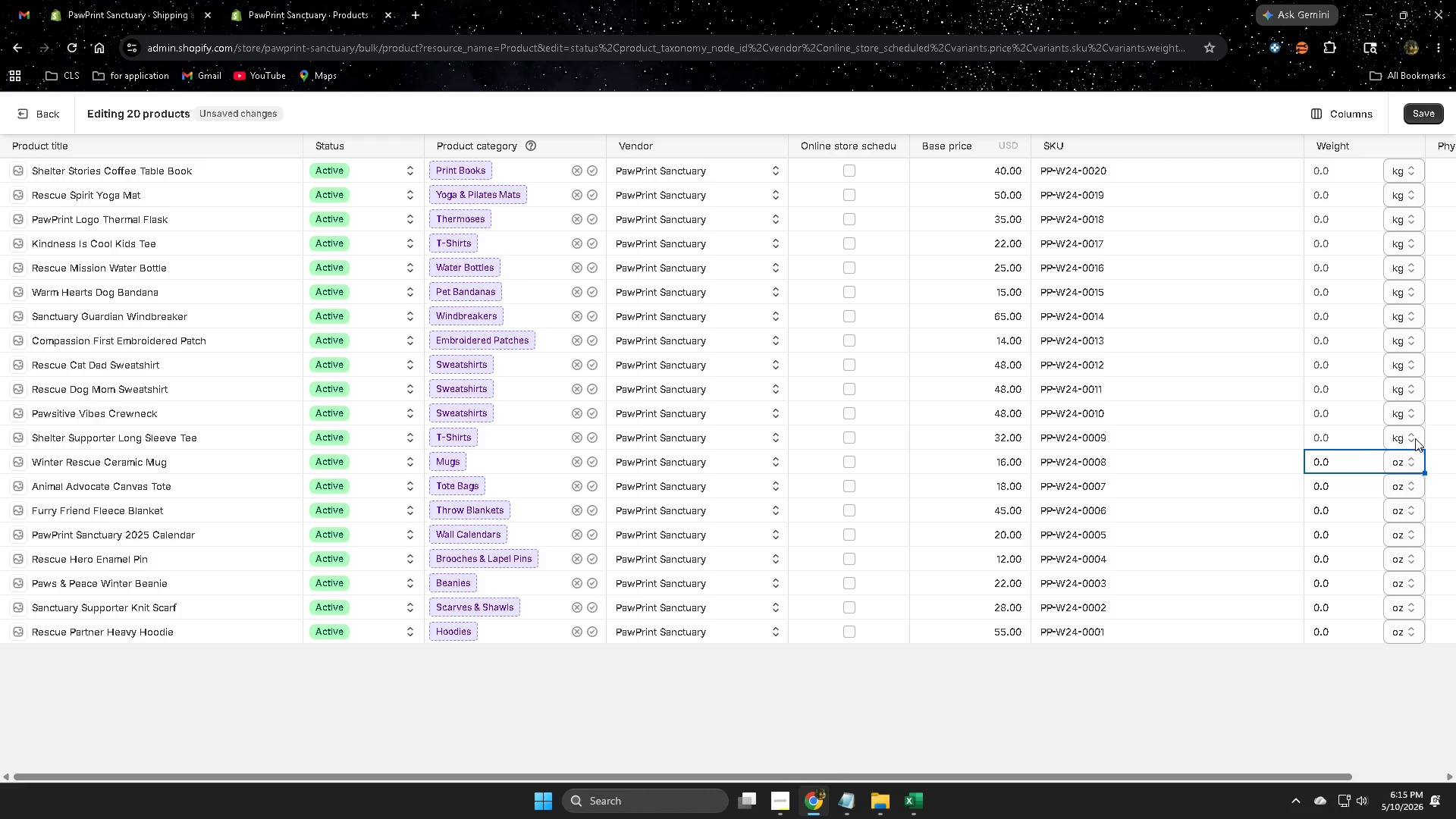 
double_click([1414, 438])
 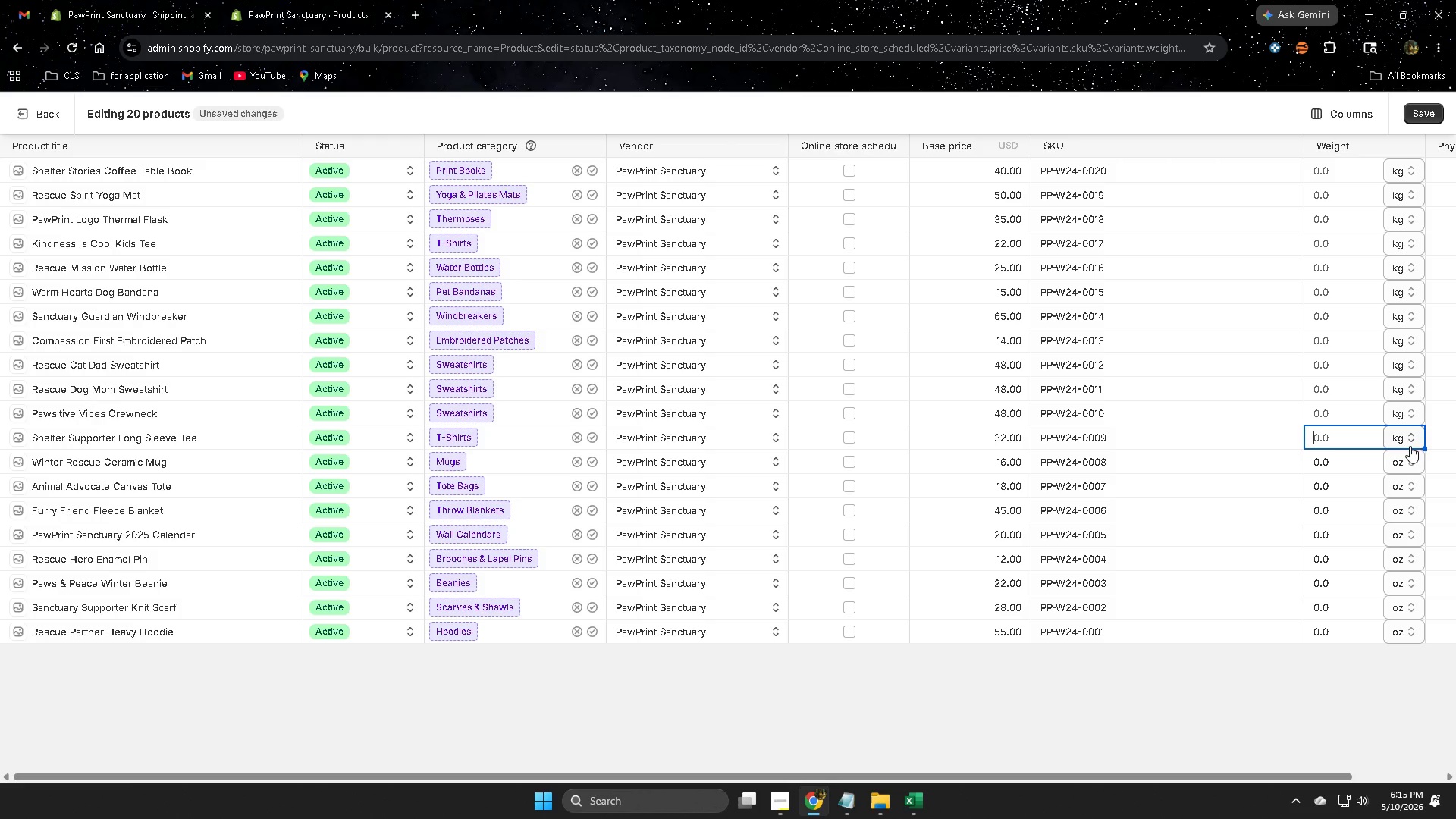 
left_click([1410, 441])
 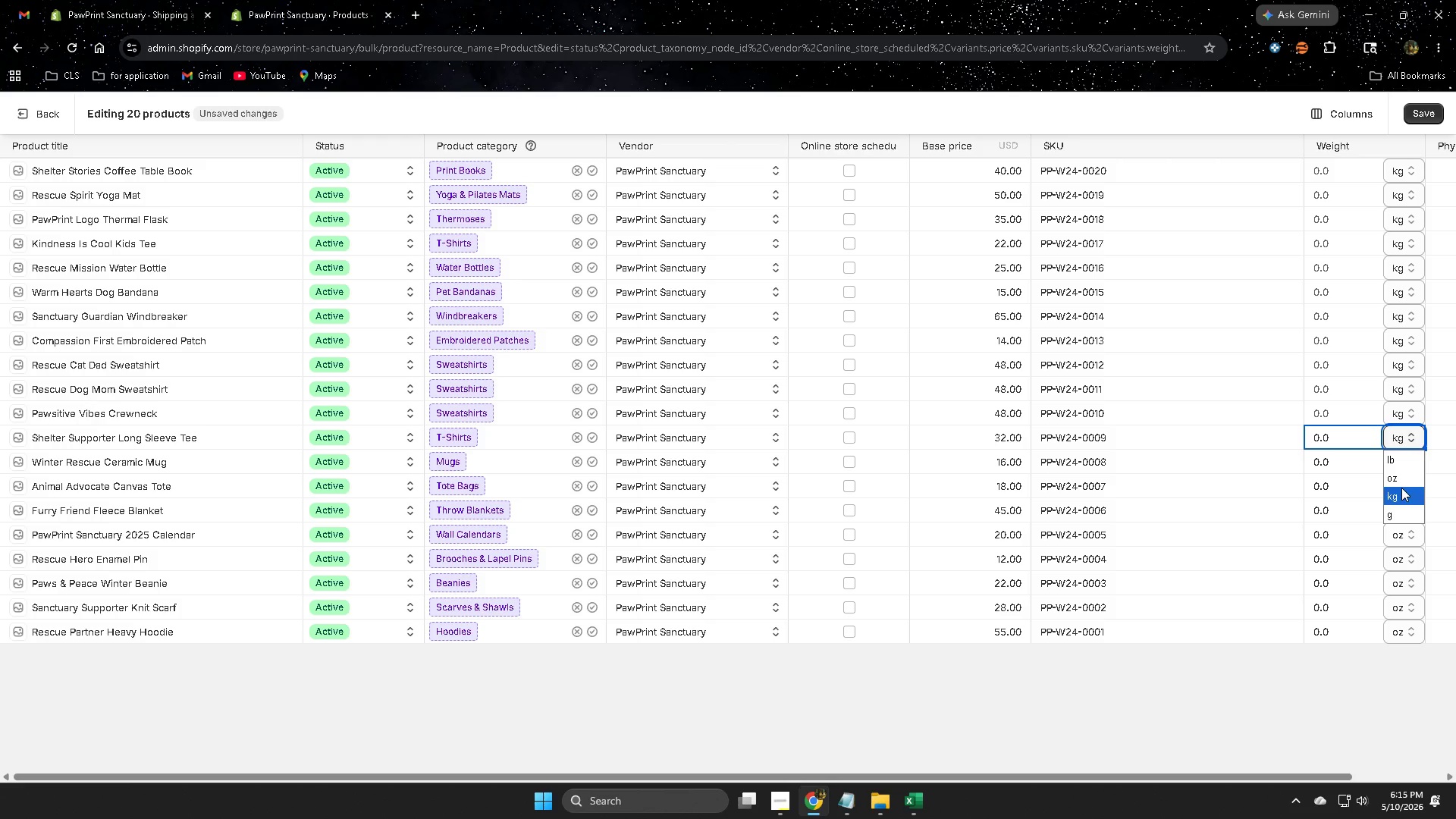 
left_click([1397, 478])
 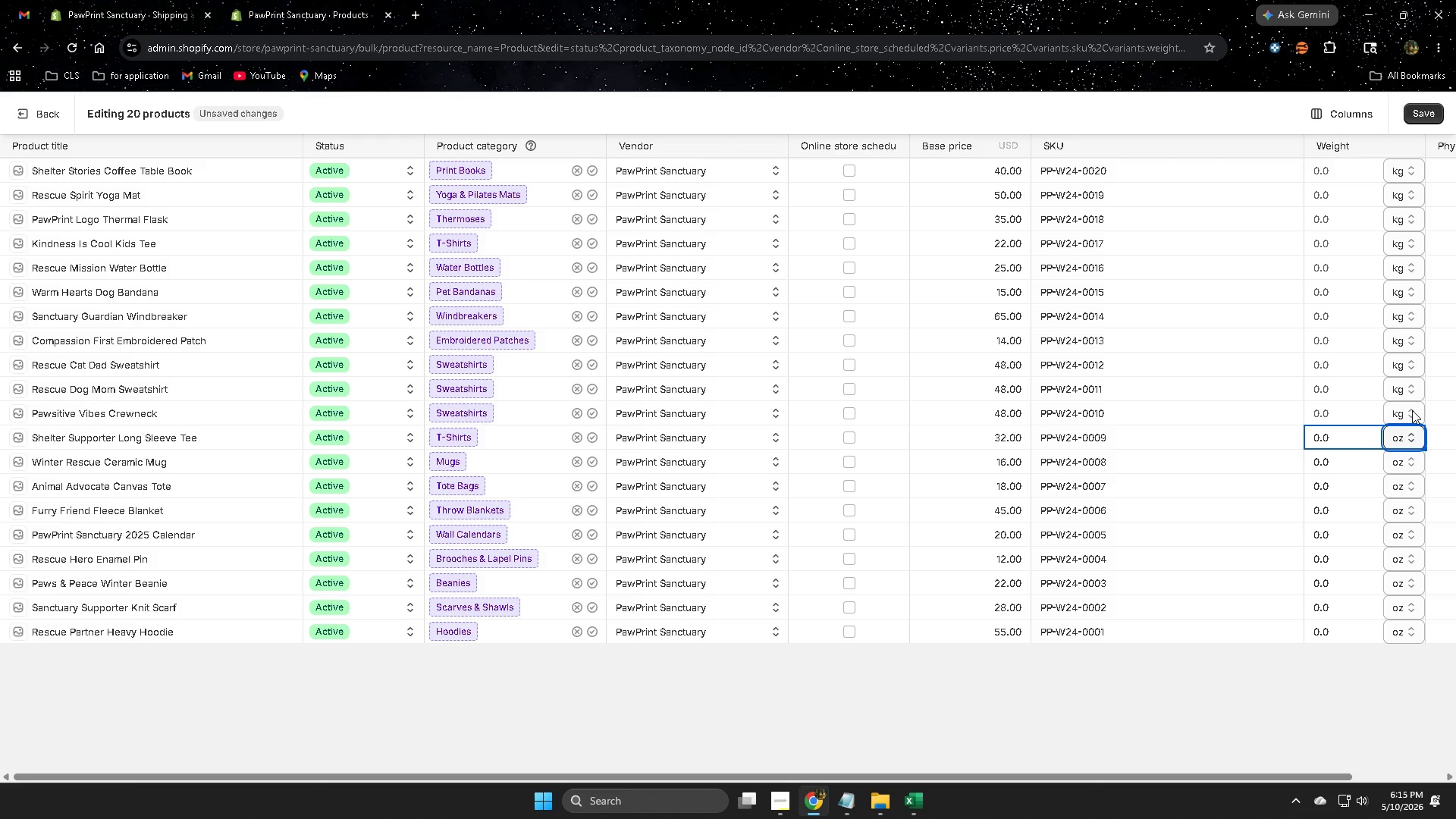 
left_click([1410, 410])
 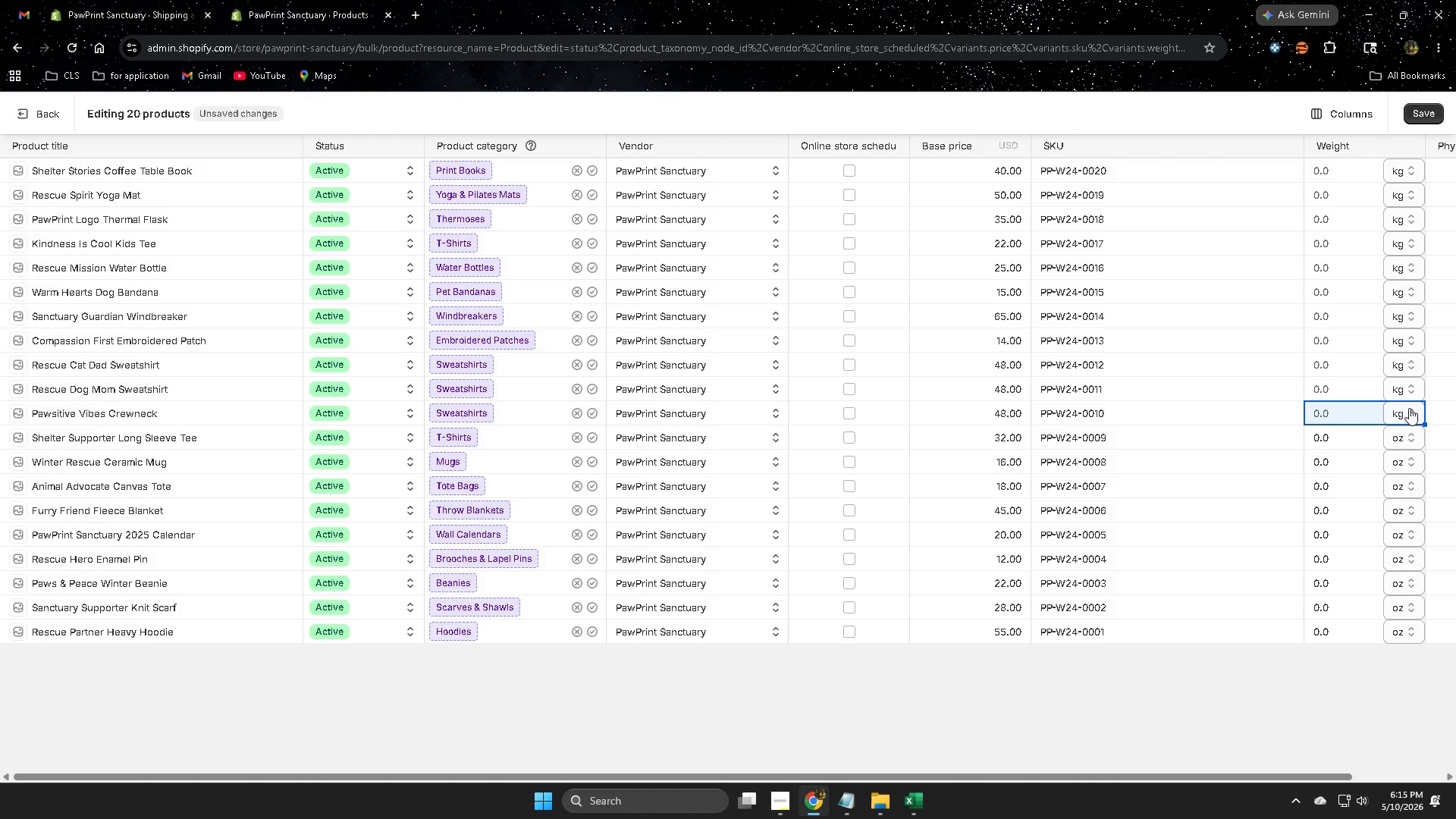 
left_click([1409, 407])
 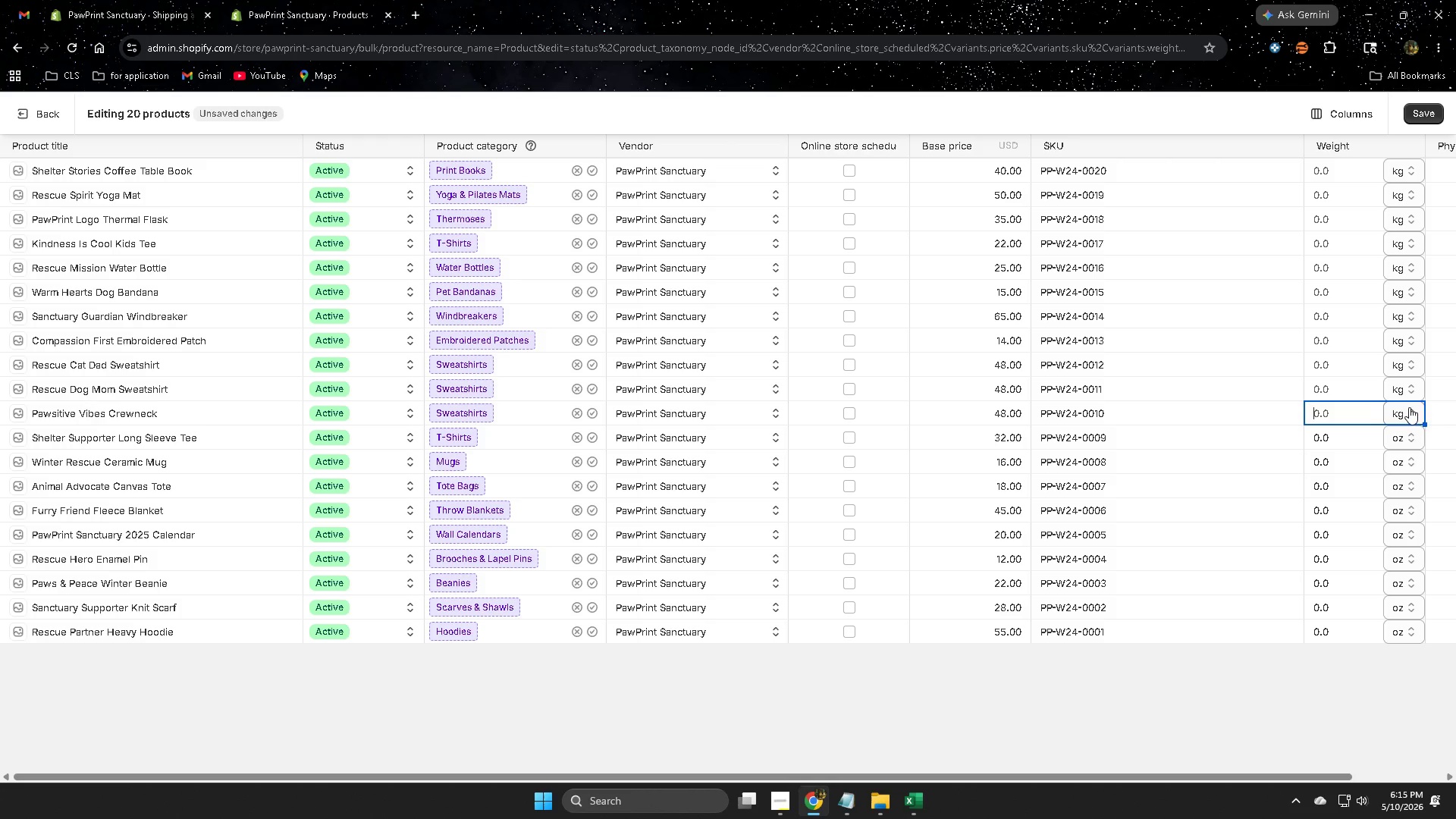 
left_click([1409, 407])
 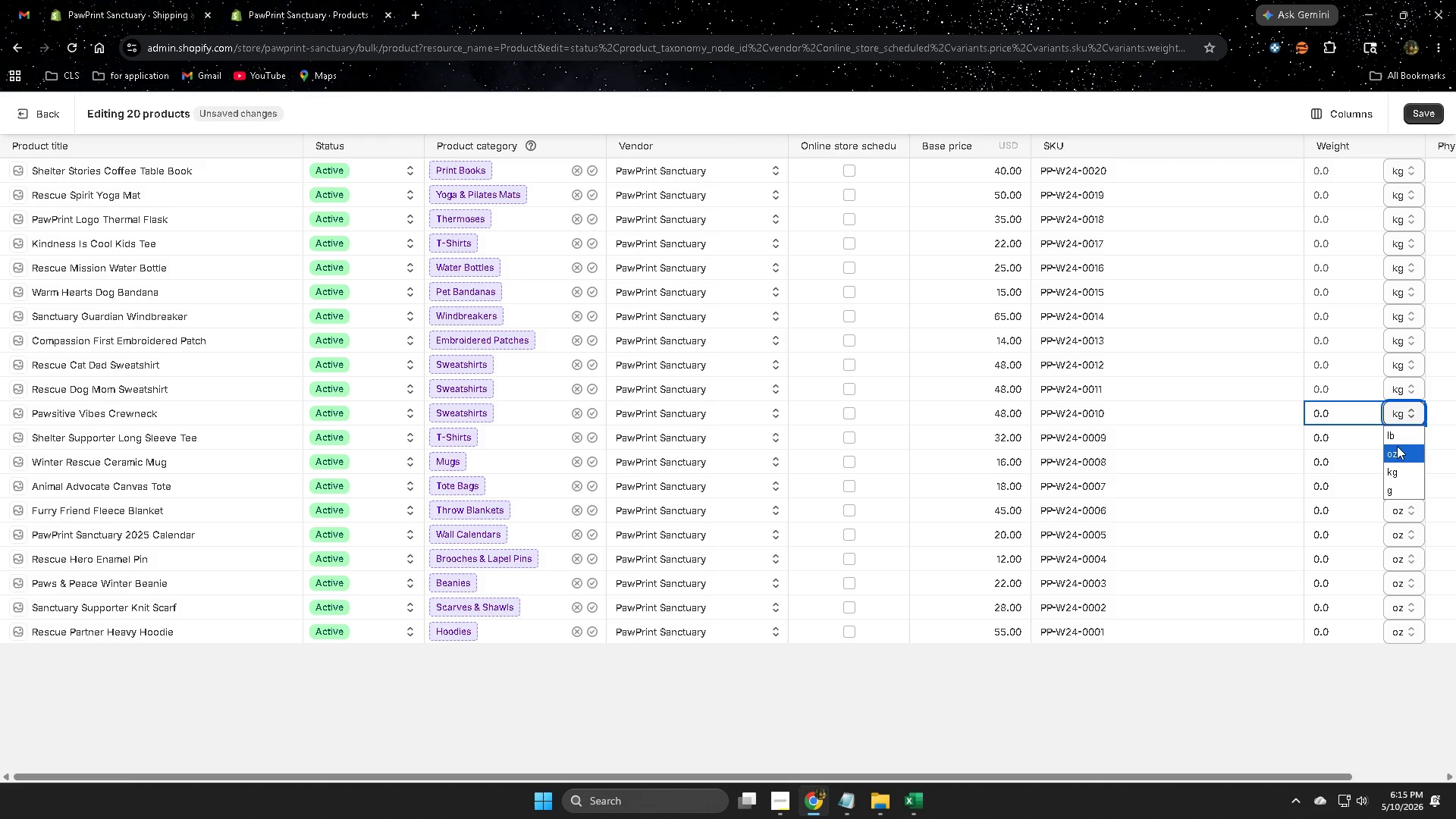 
left_click([1396, 451])
 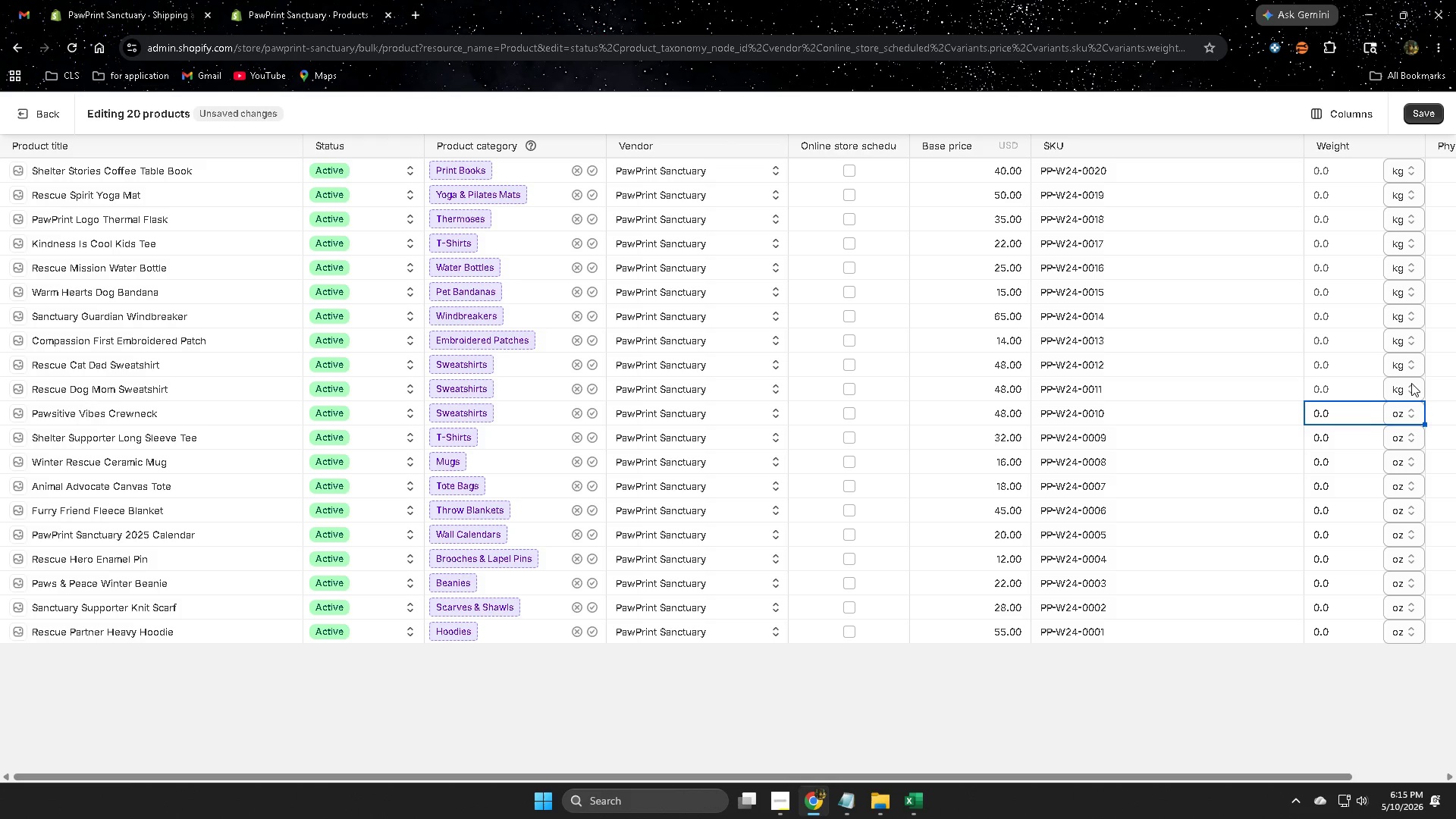 
double_click([1411, 383])
 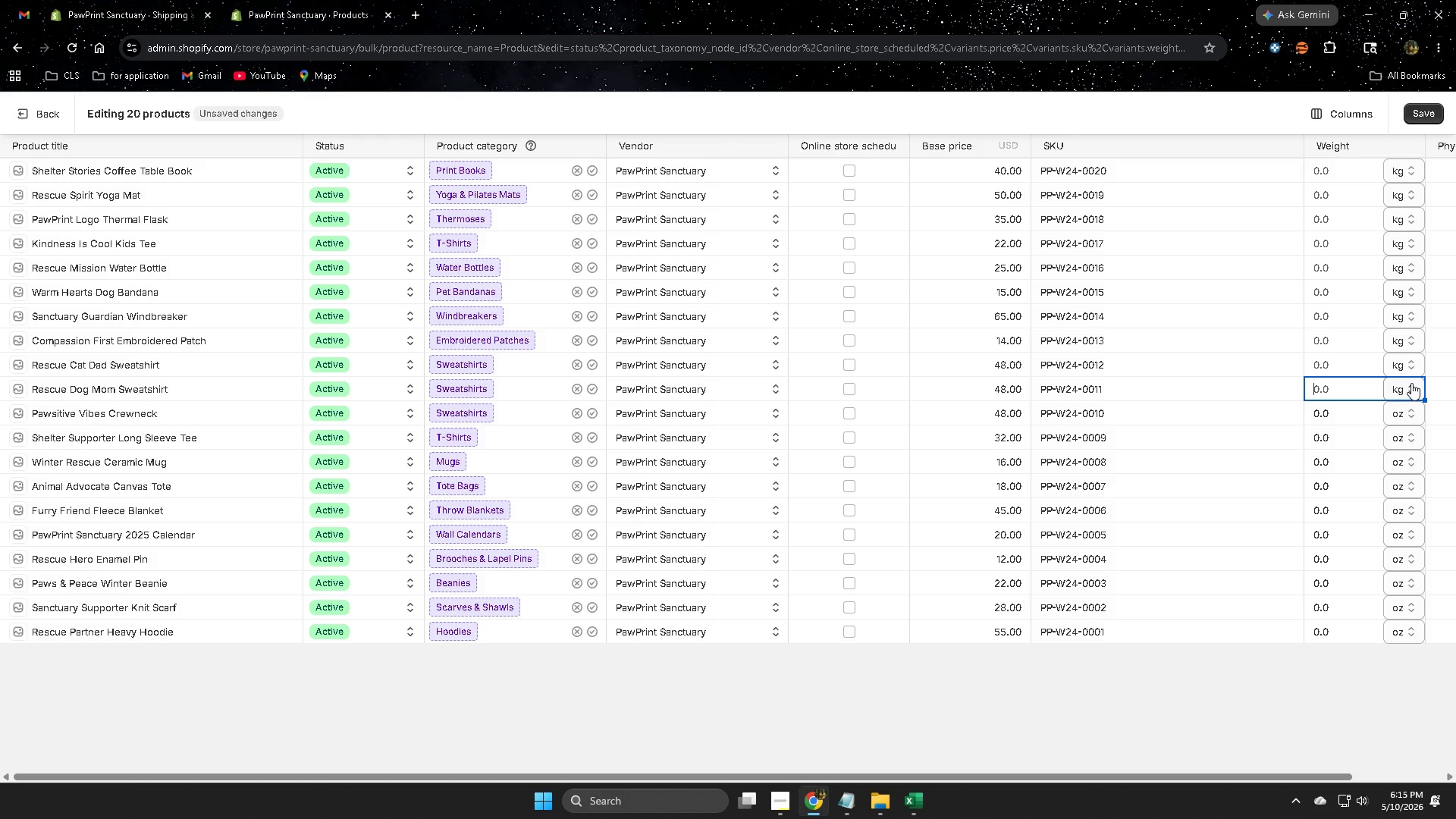 
left_click([1411, 383])
 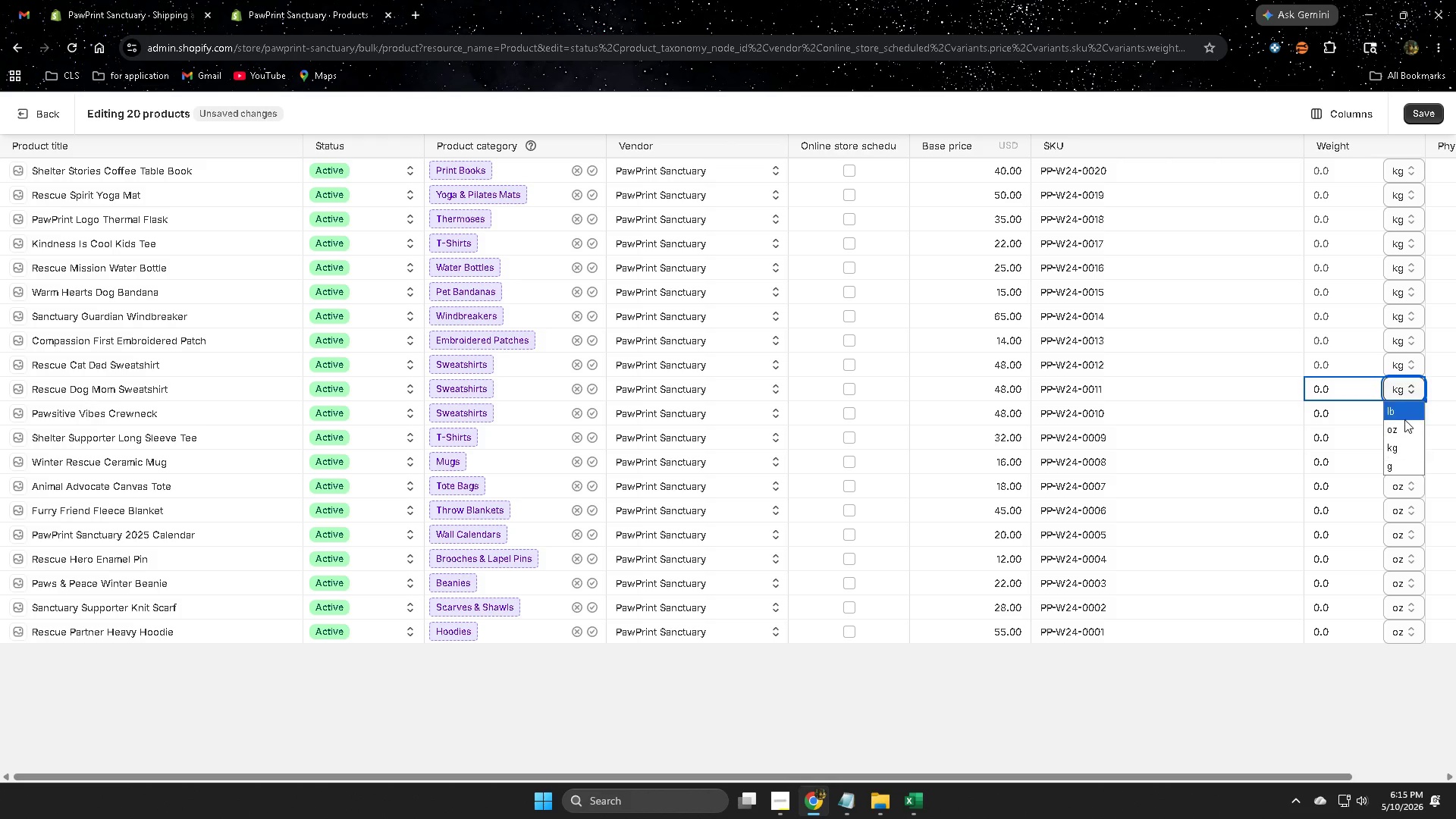 
left_click([1404, 425])
 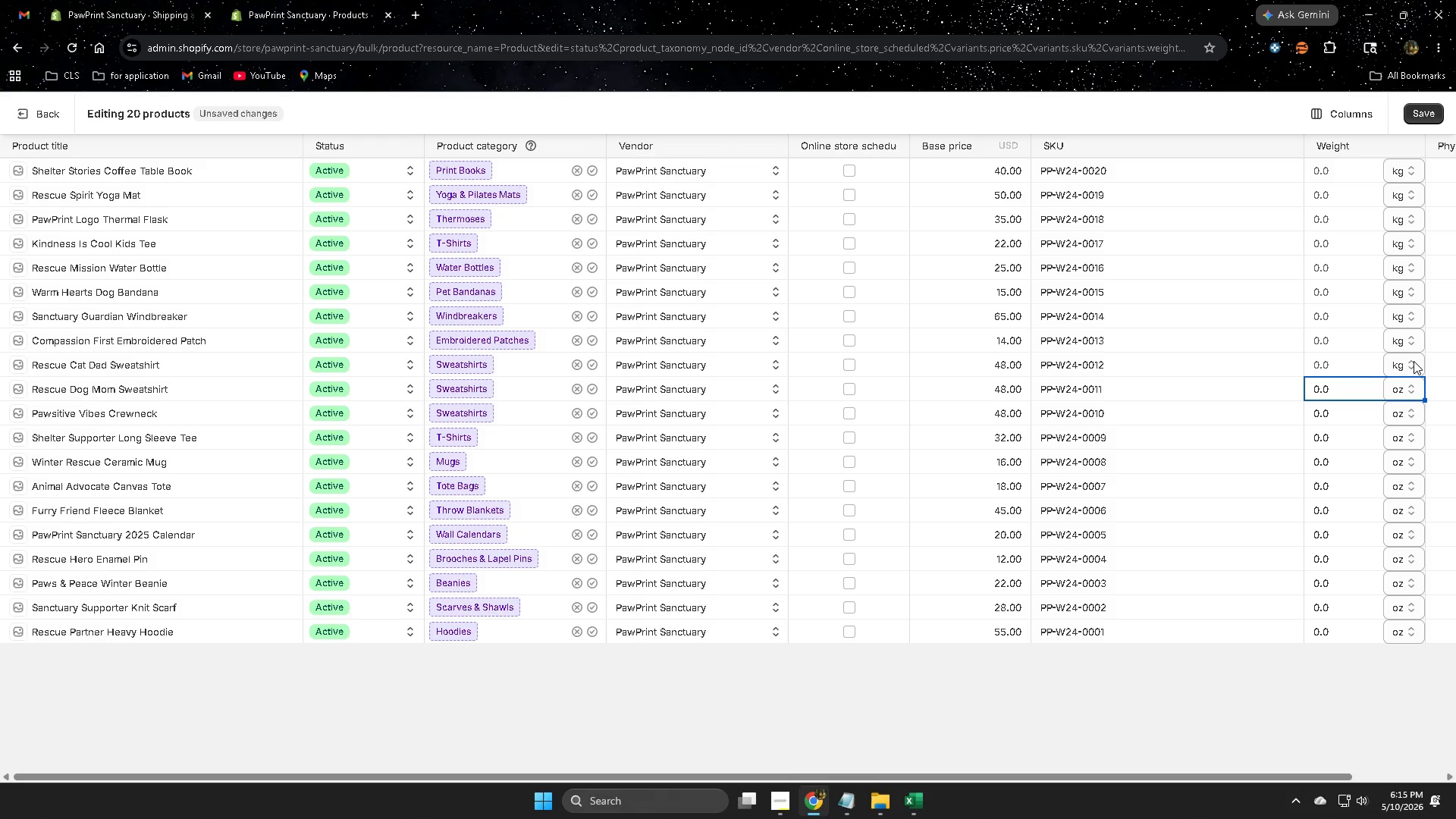 
double_click([1414, 362])
 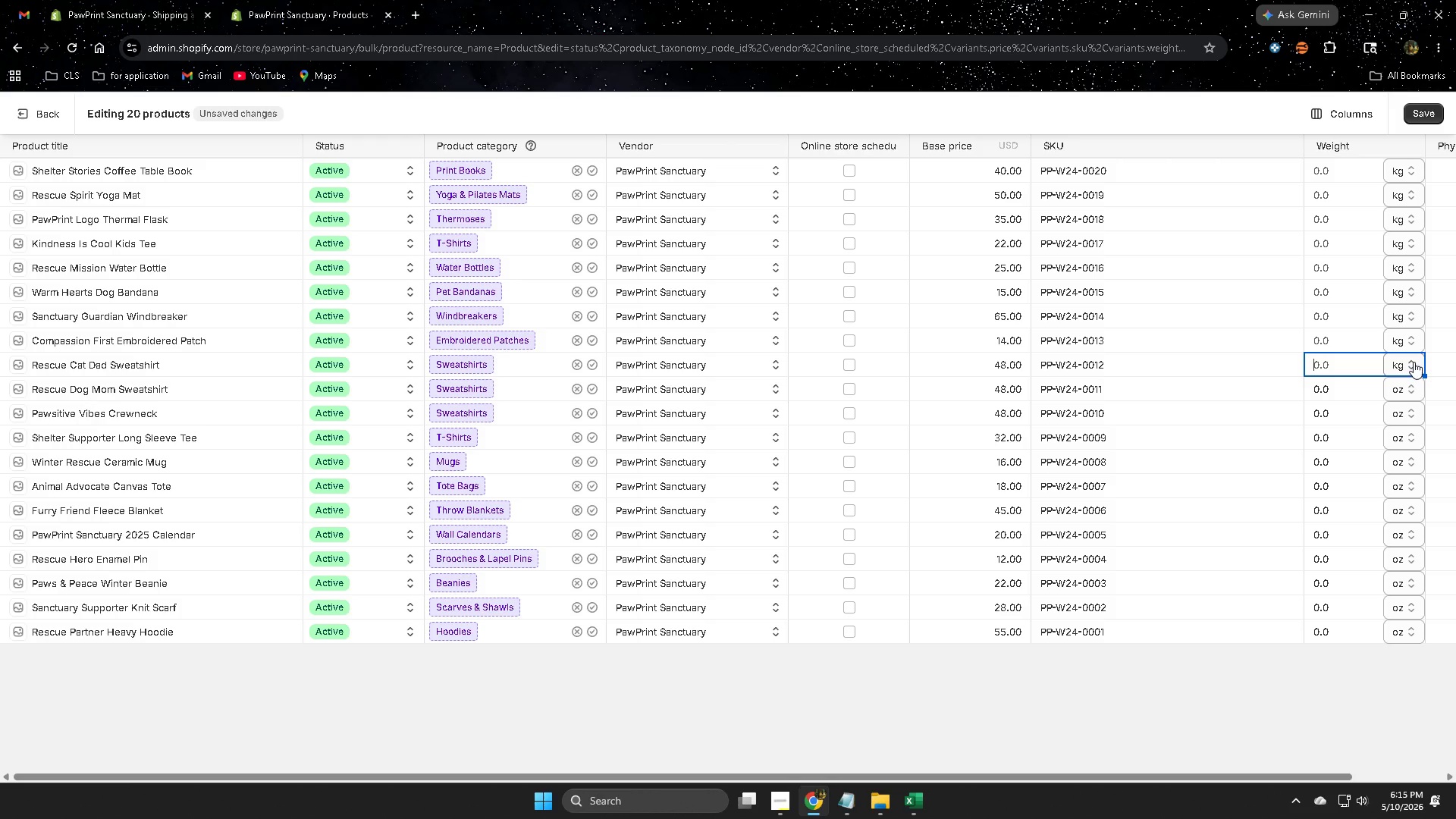 
left_click([1414, 362])
 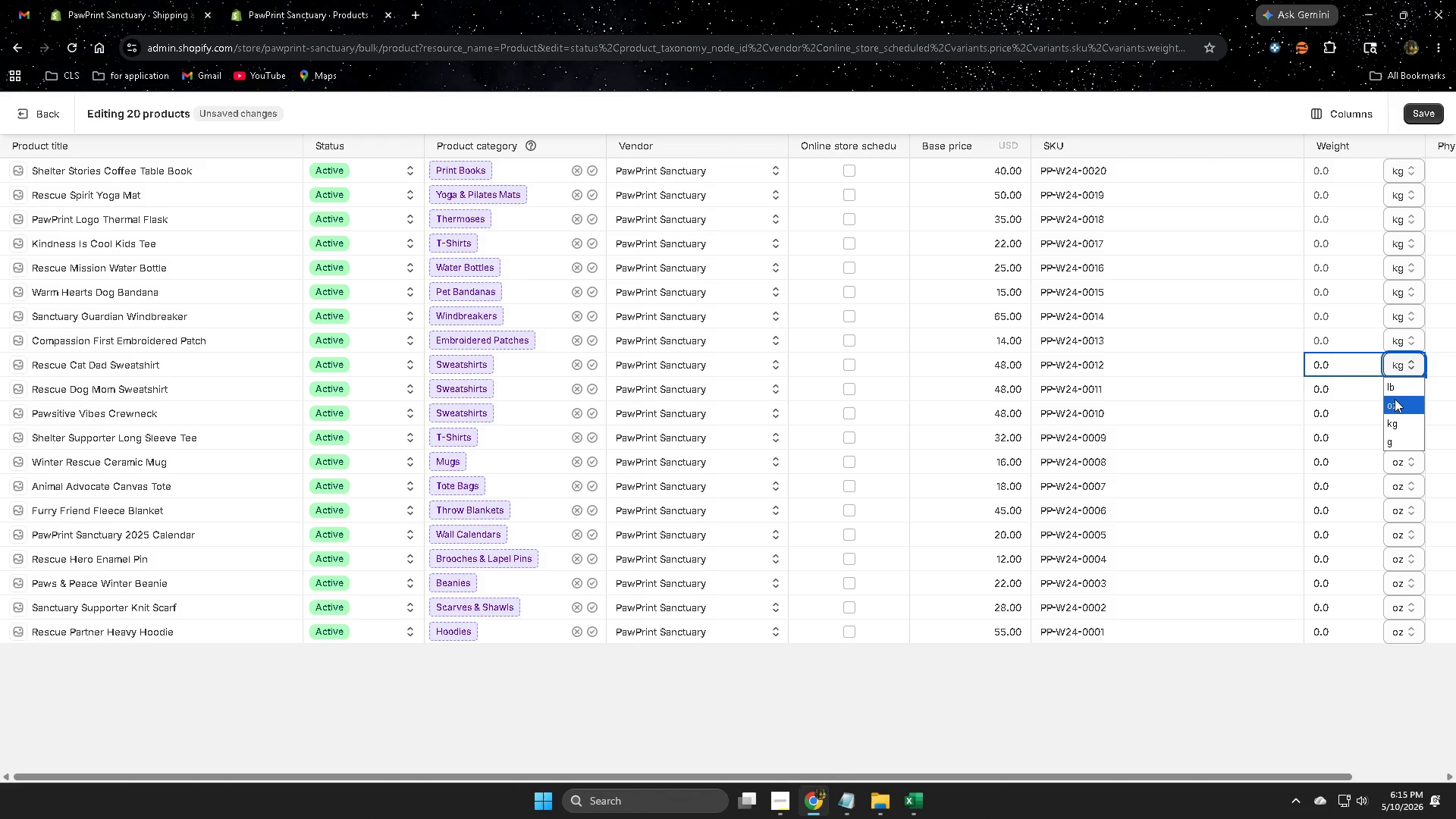 
left_click([1394, 406])
 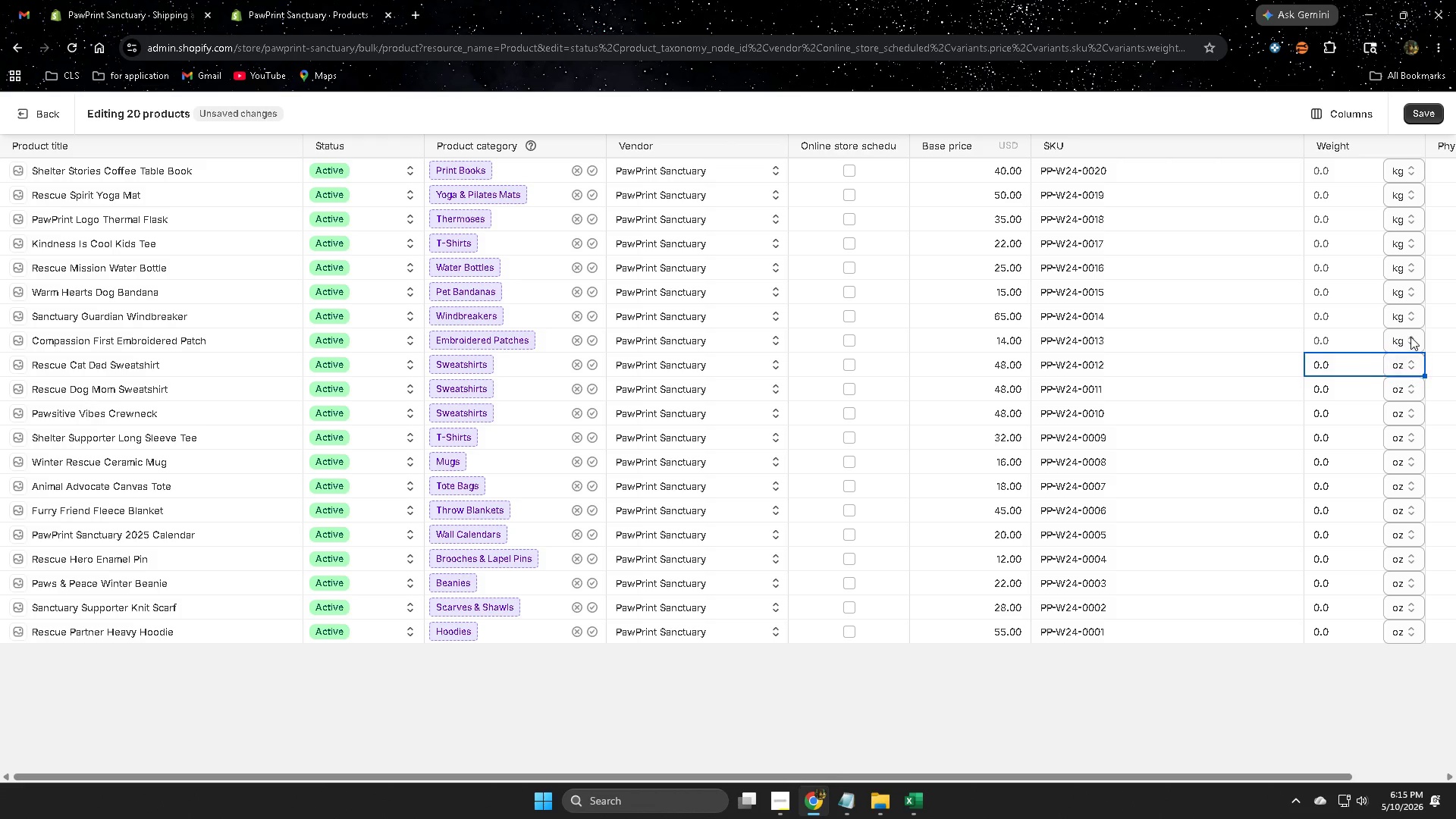 
double_click([1410, 337])
 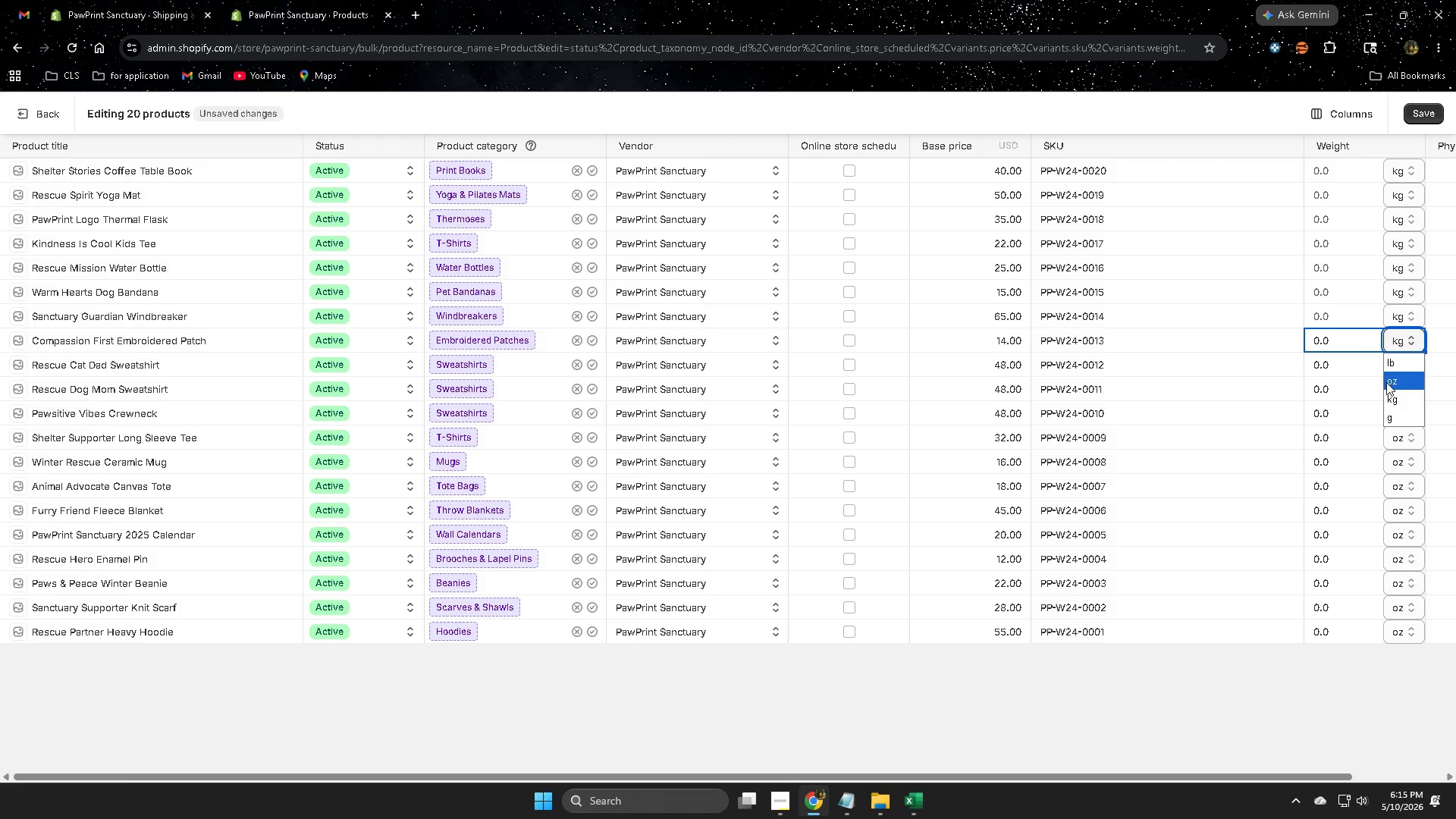 
left_click([1389, 381])
 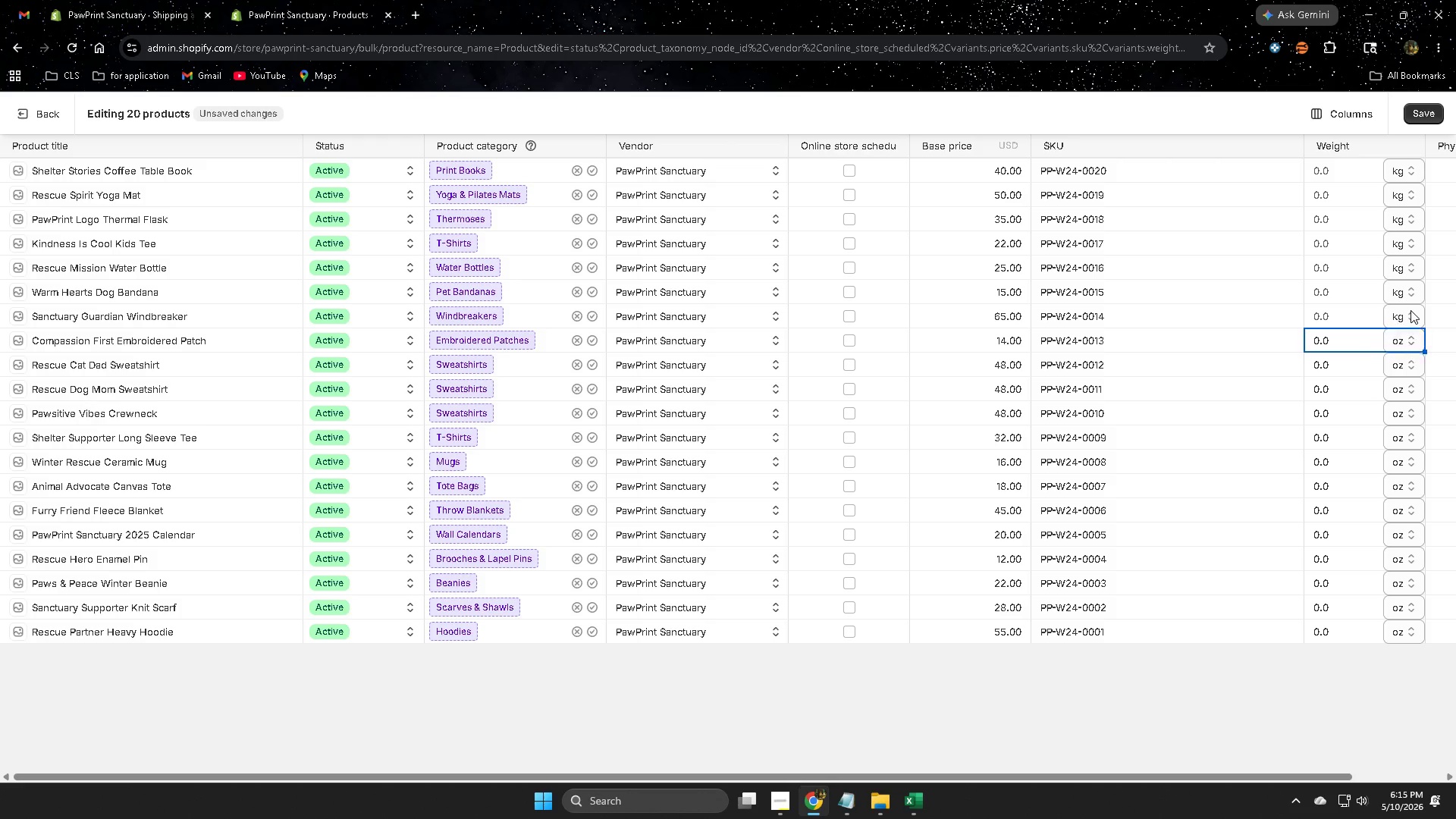 
double_click([1410, 314])
 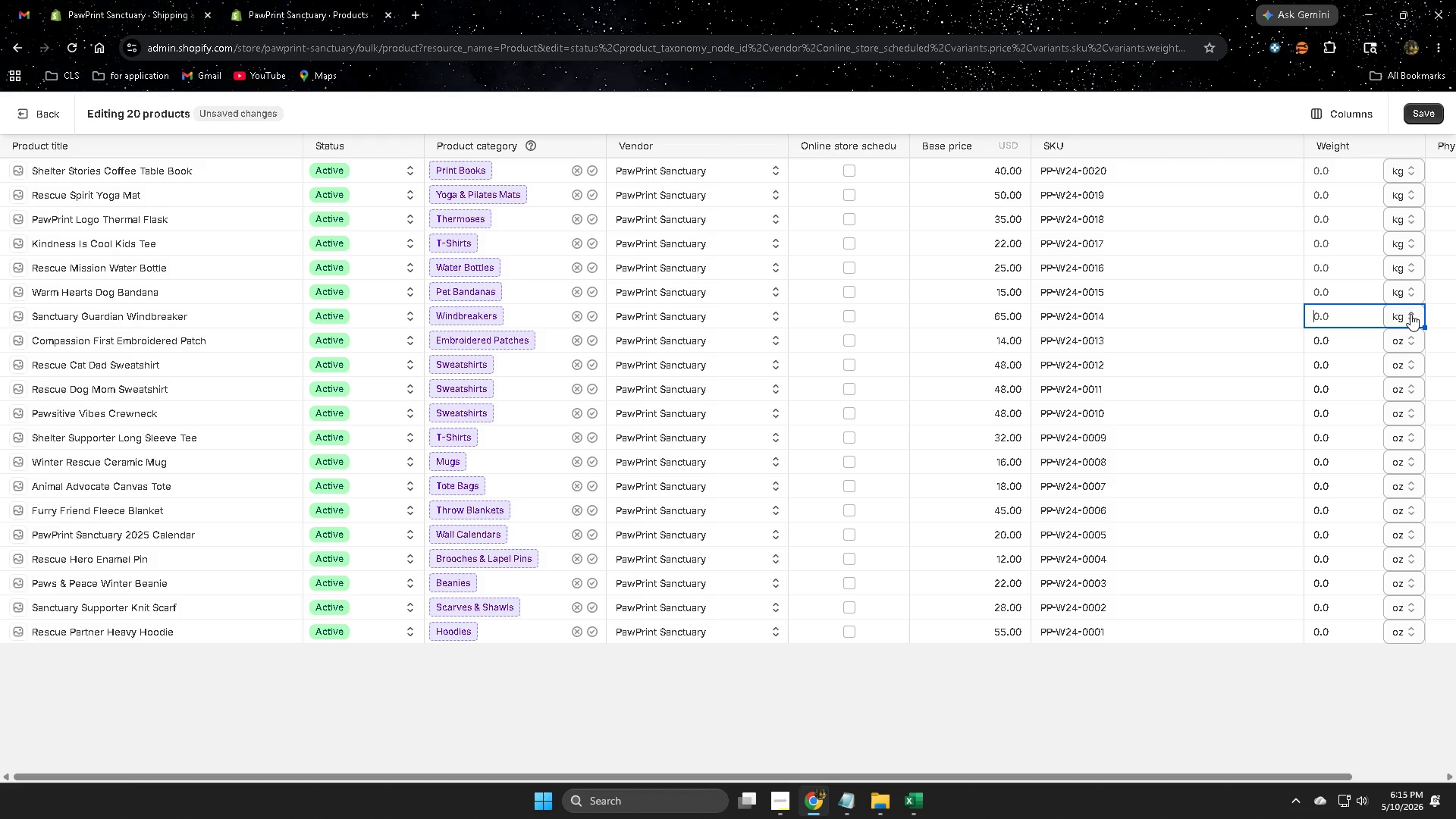 
left_click([1410, 314])
 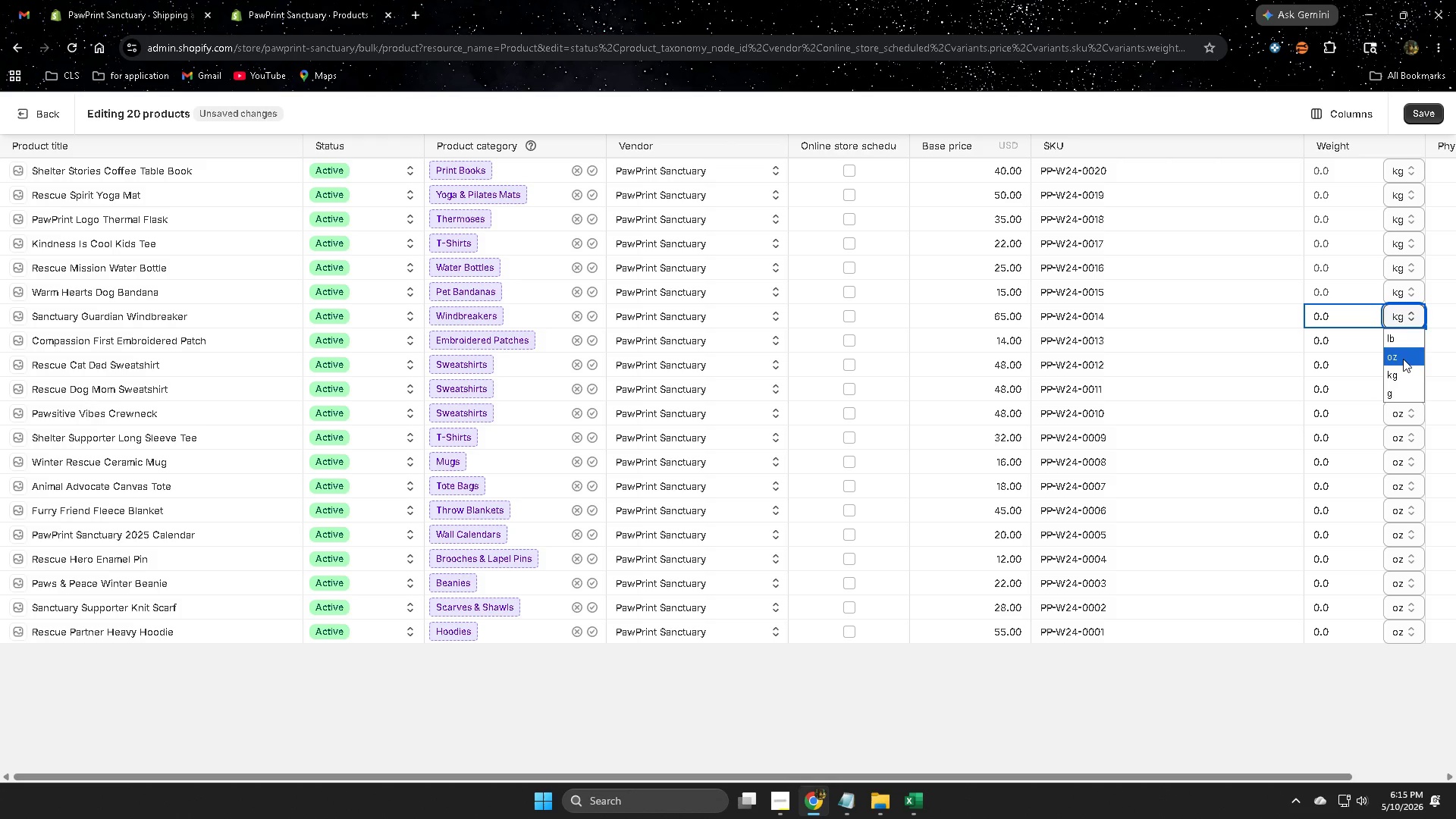 
left_click([1403, 359])
 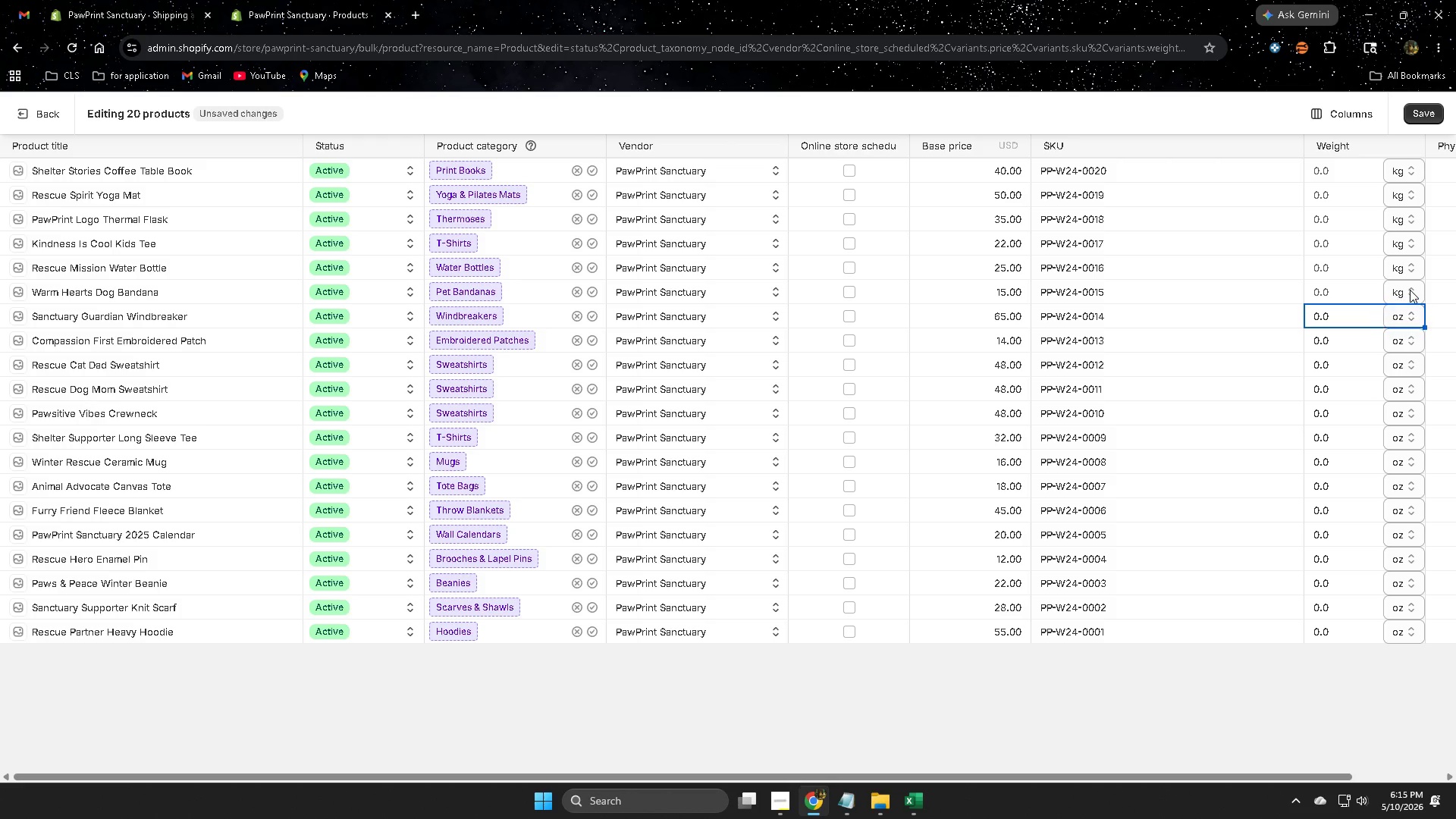 
double_click([1410, 290])
 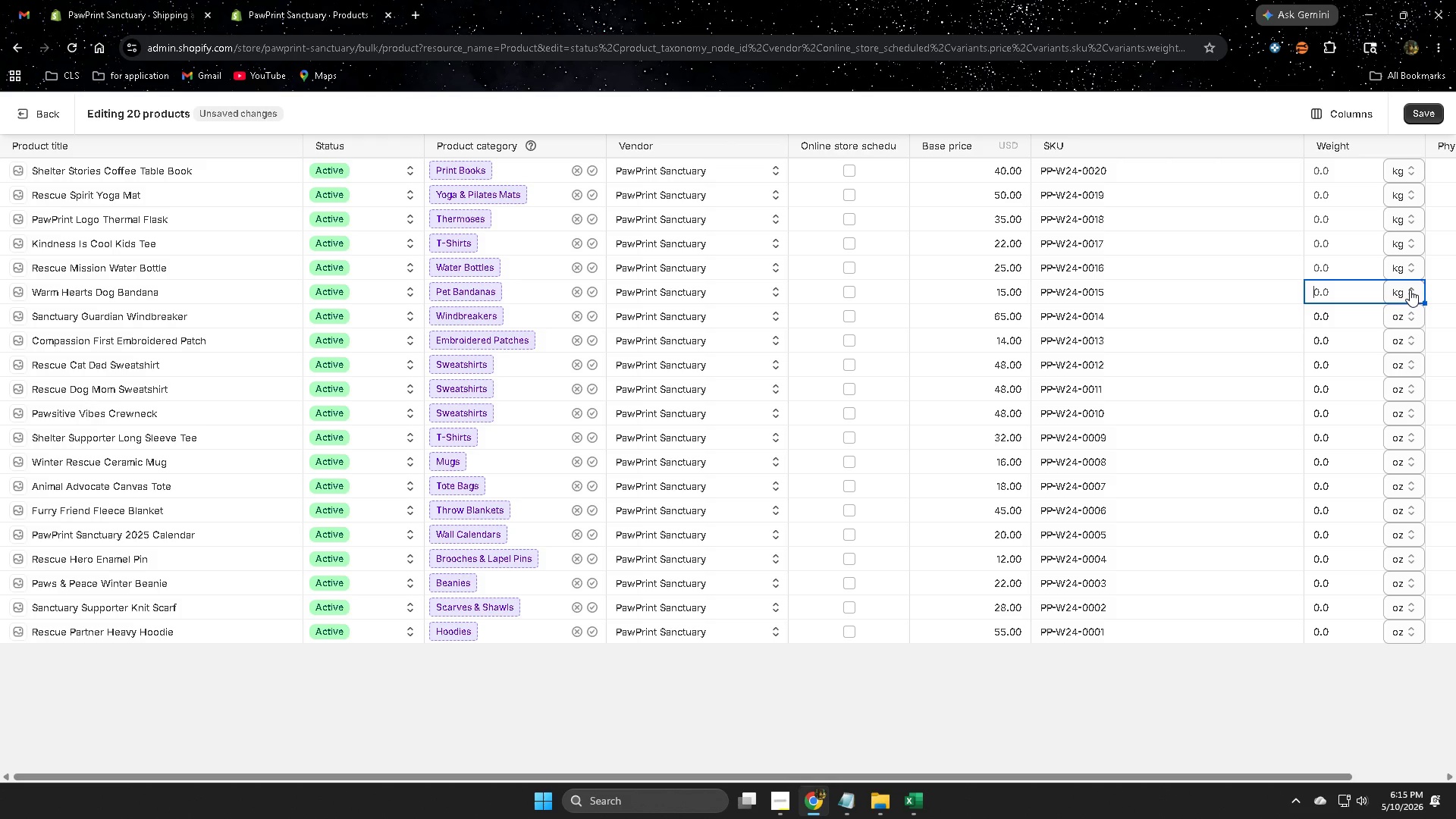 
left_click([1410, 290])
 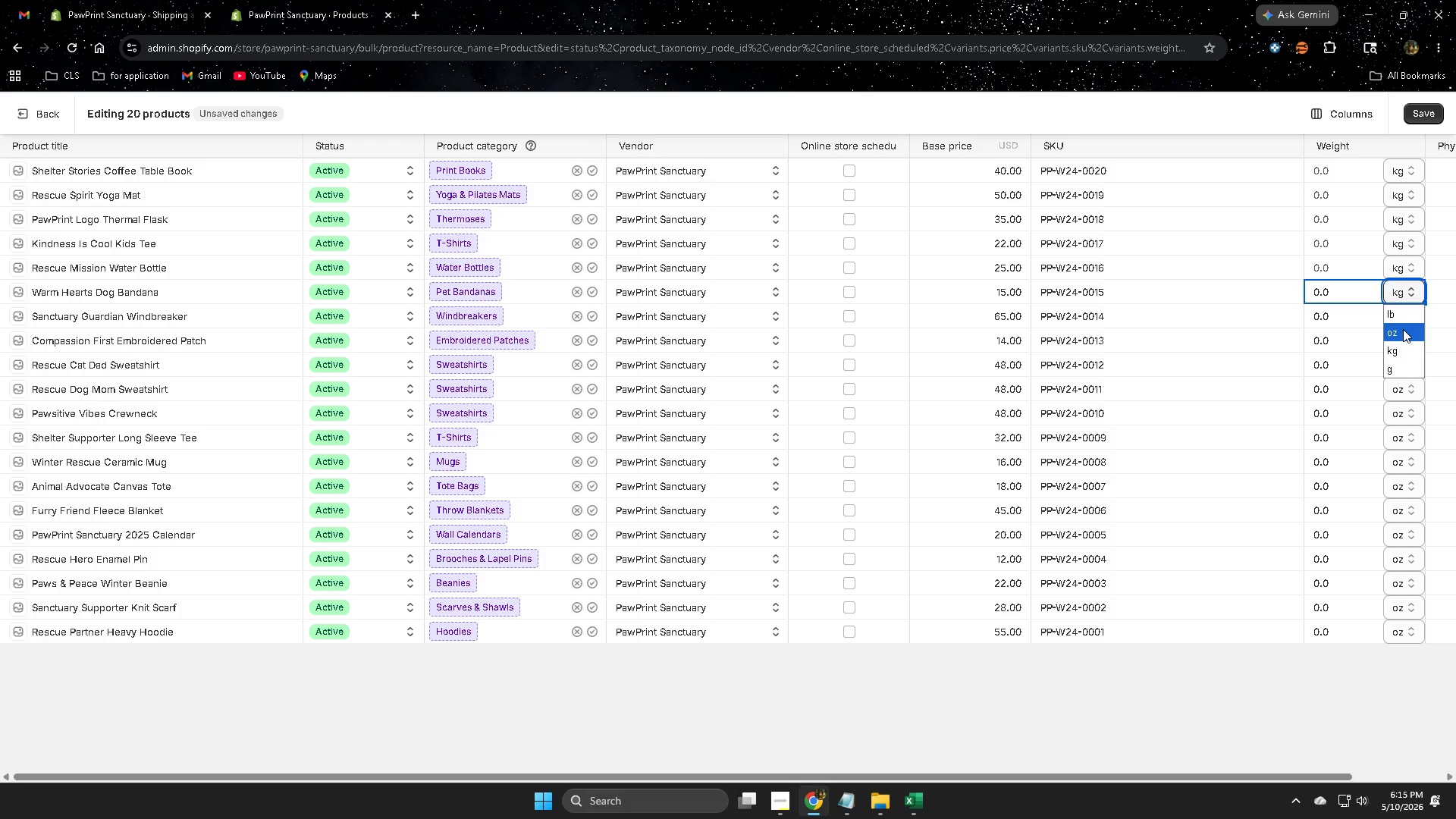 
left_click([1403, 330])
 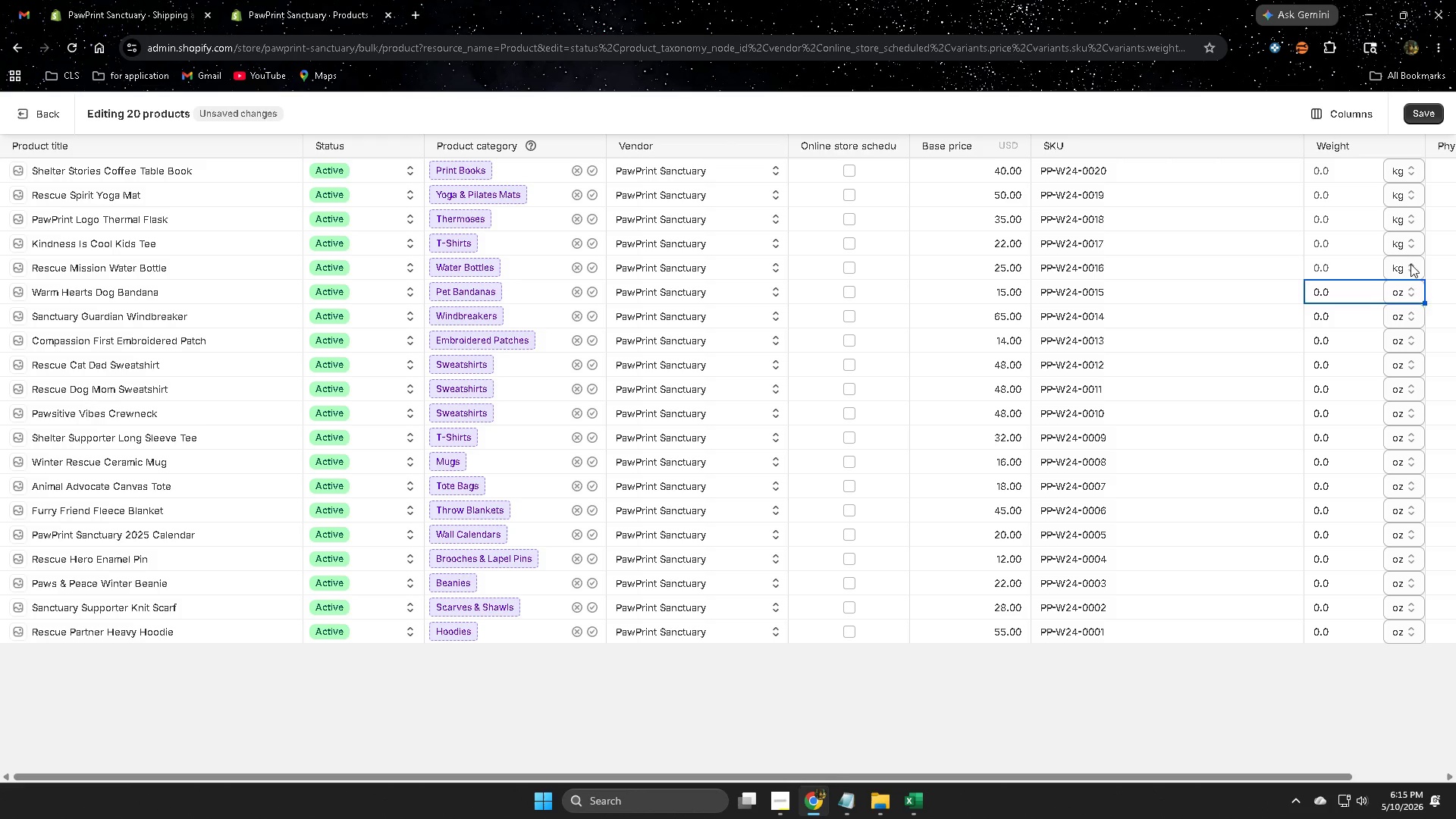 
double_click([1410, 264])
 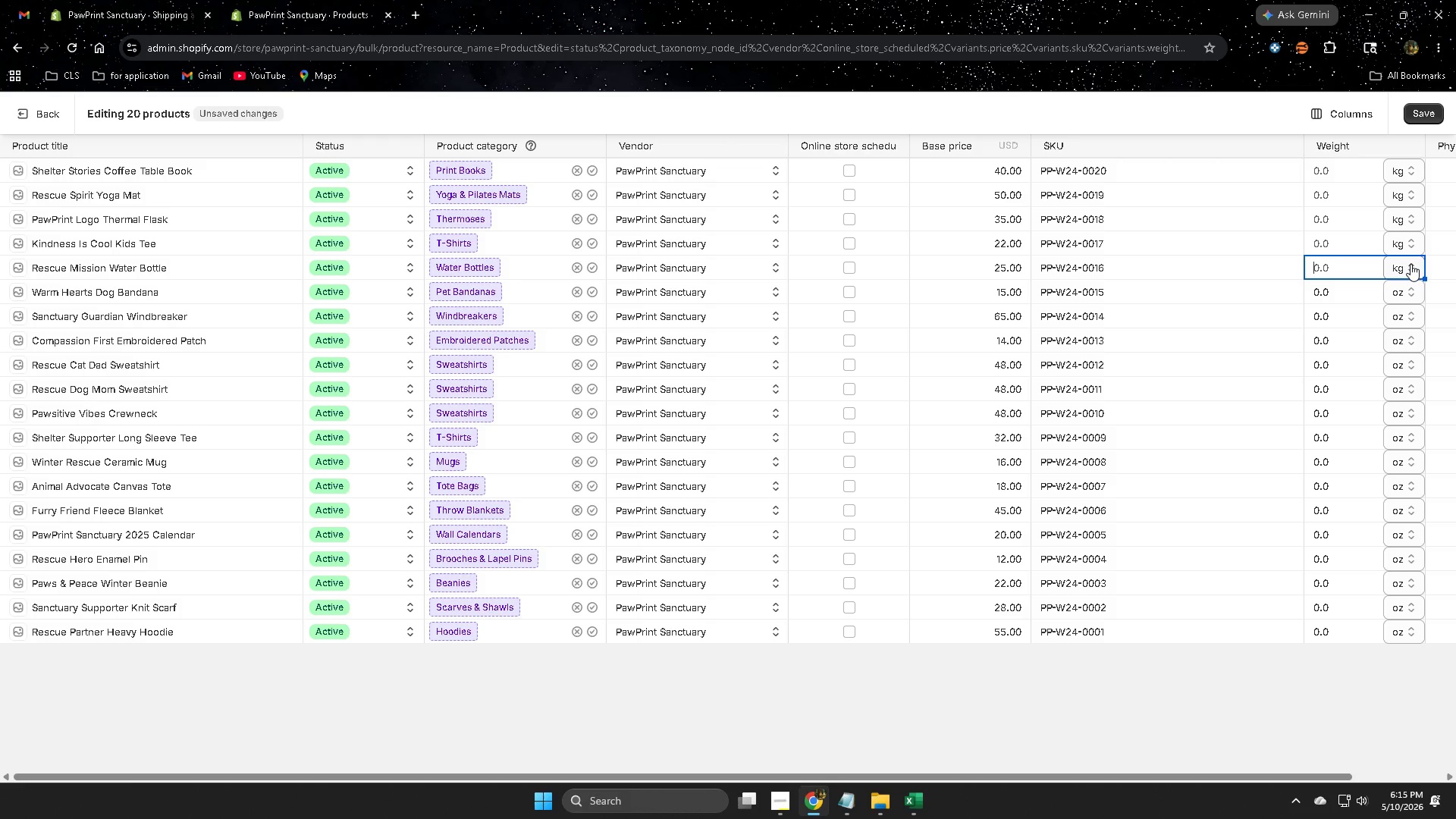 
left_click([1410, 264])
 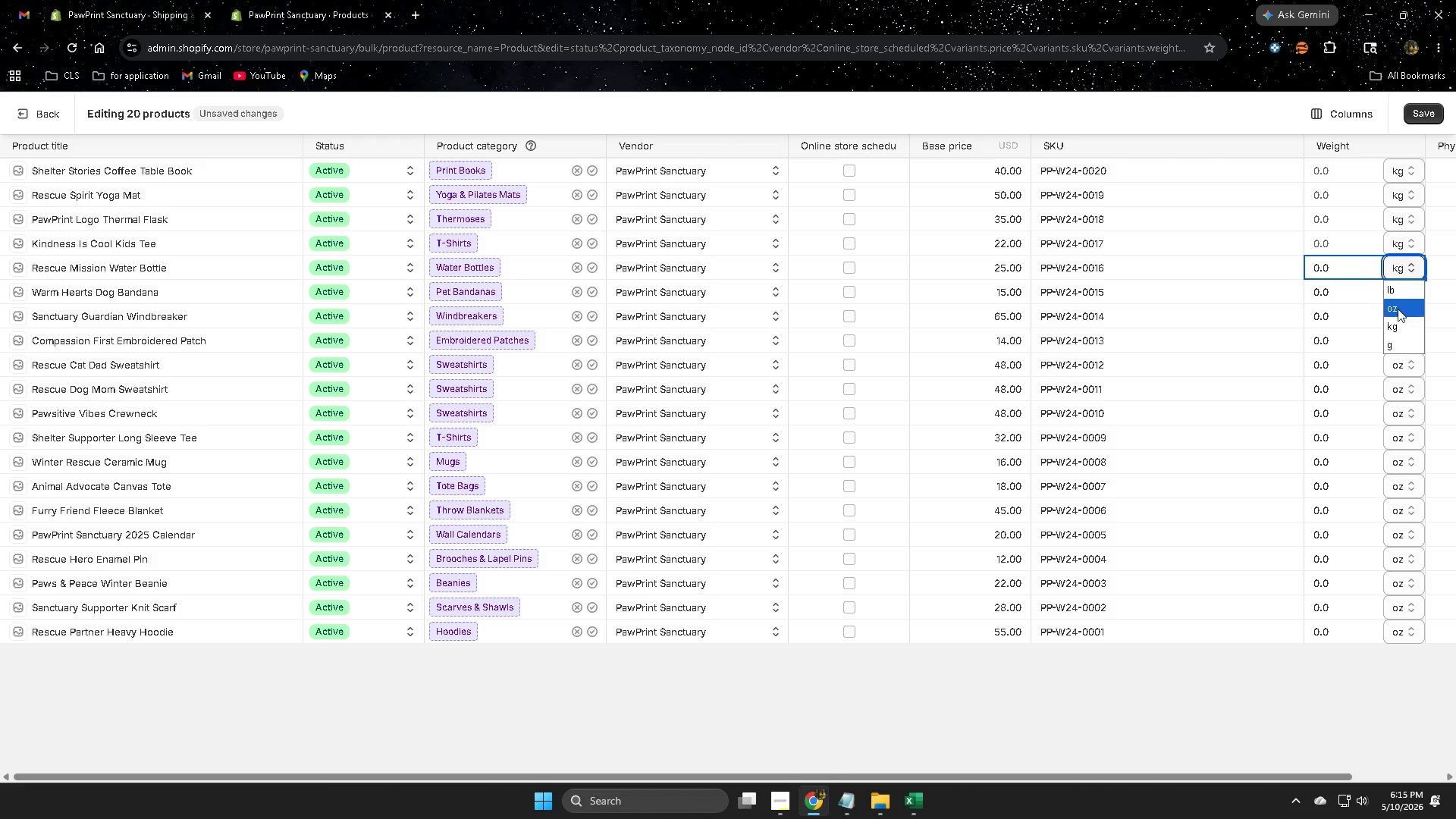 
left_click([1398, 309])
 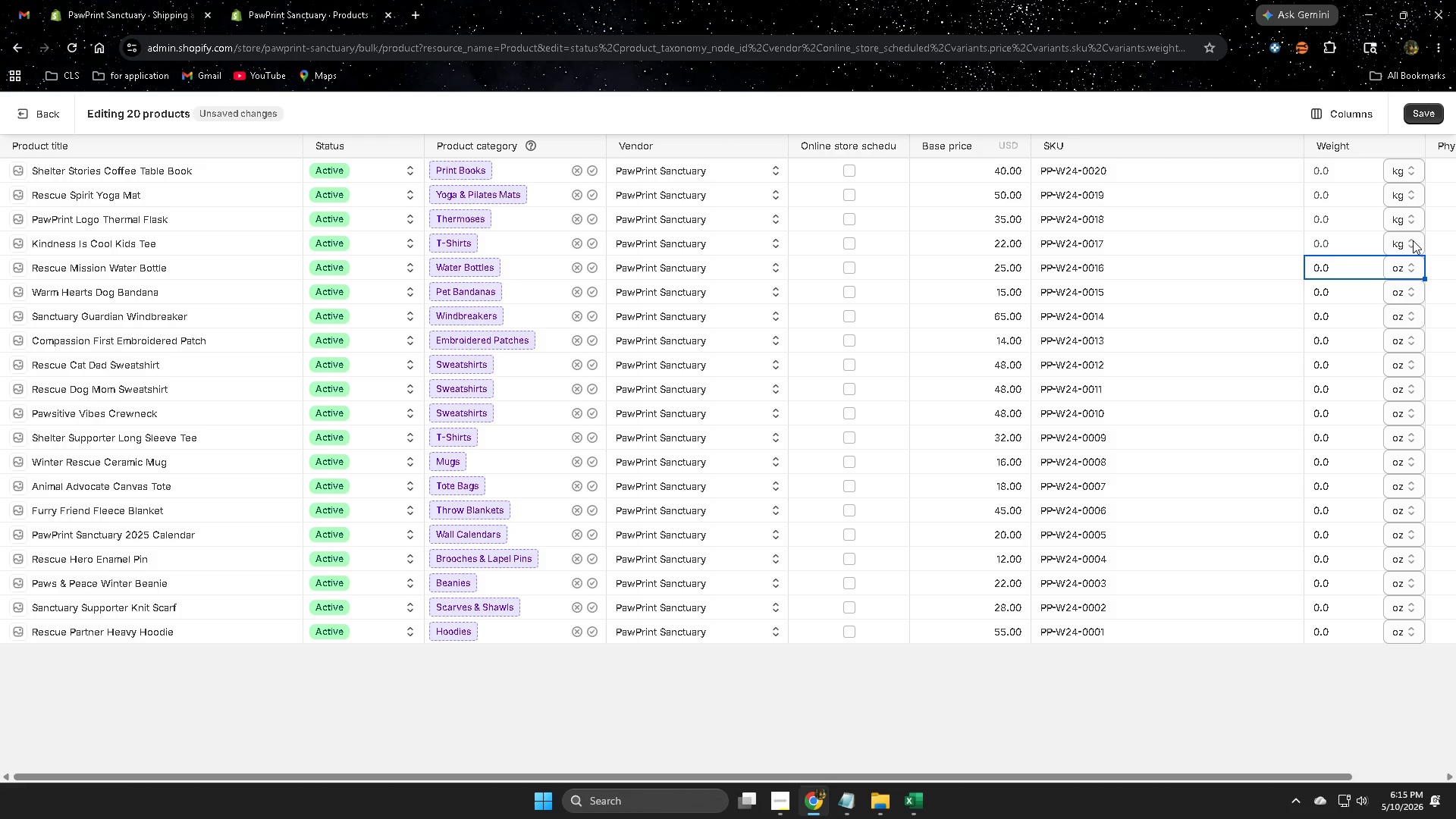 
double_click([1412, 240])
 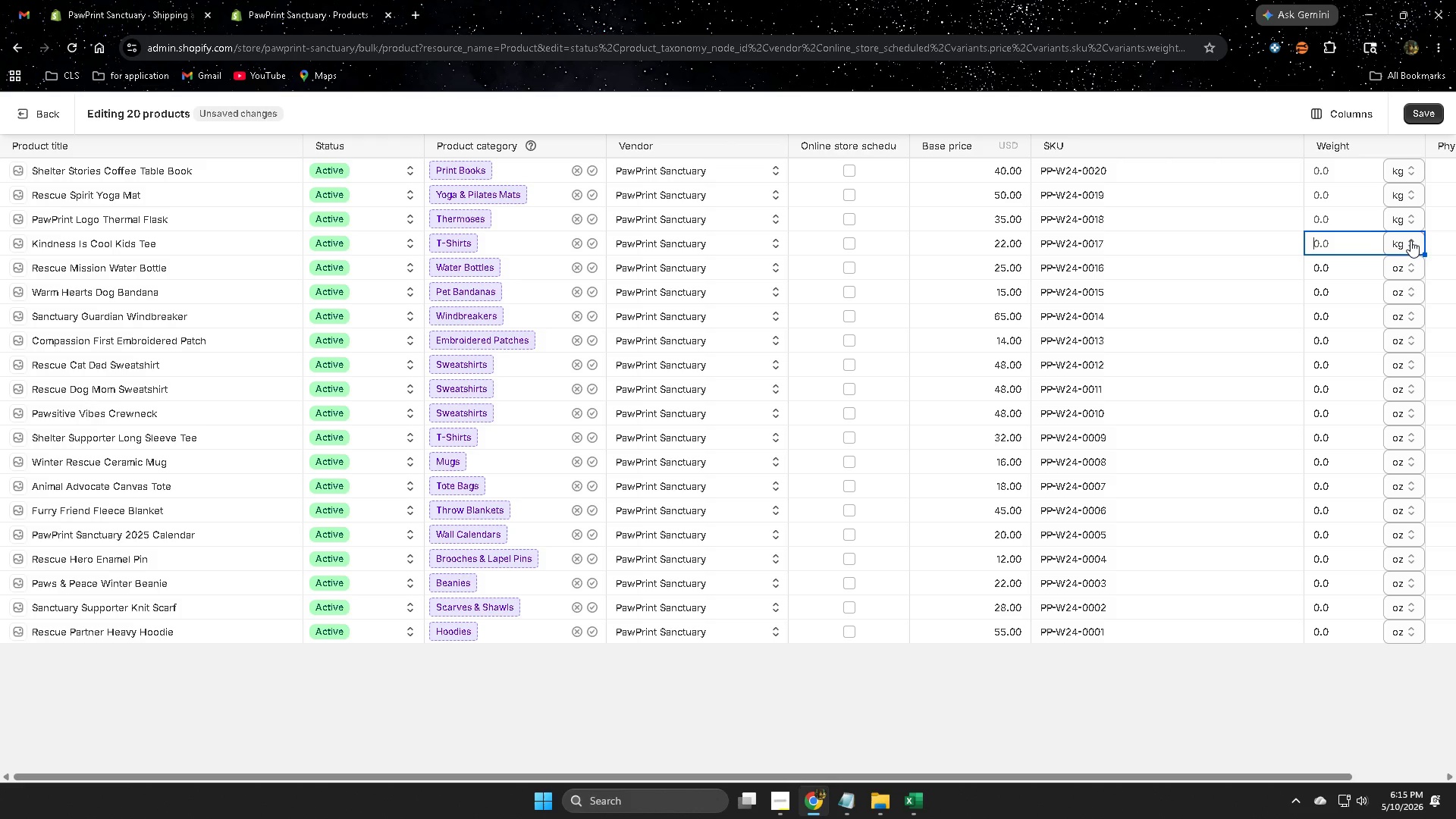 
left_click([1410, 240])
 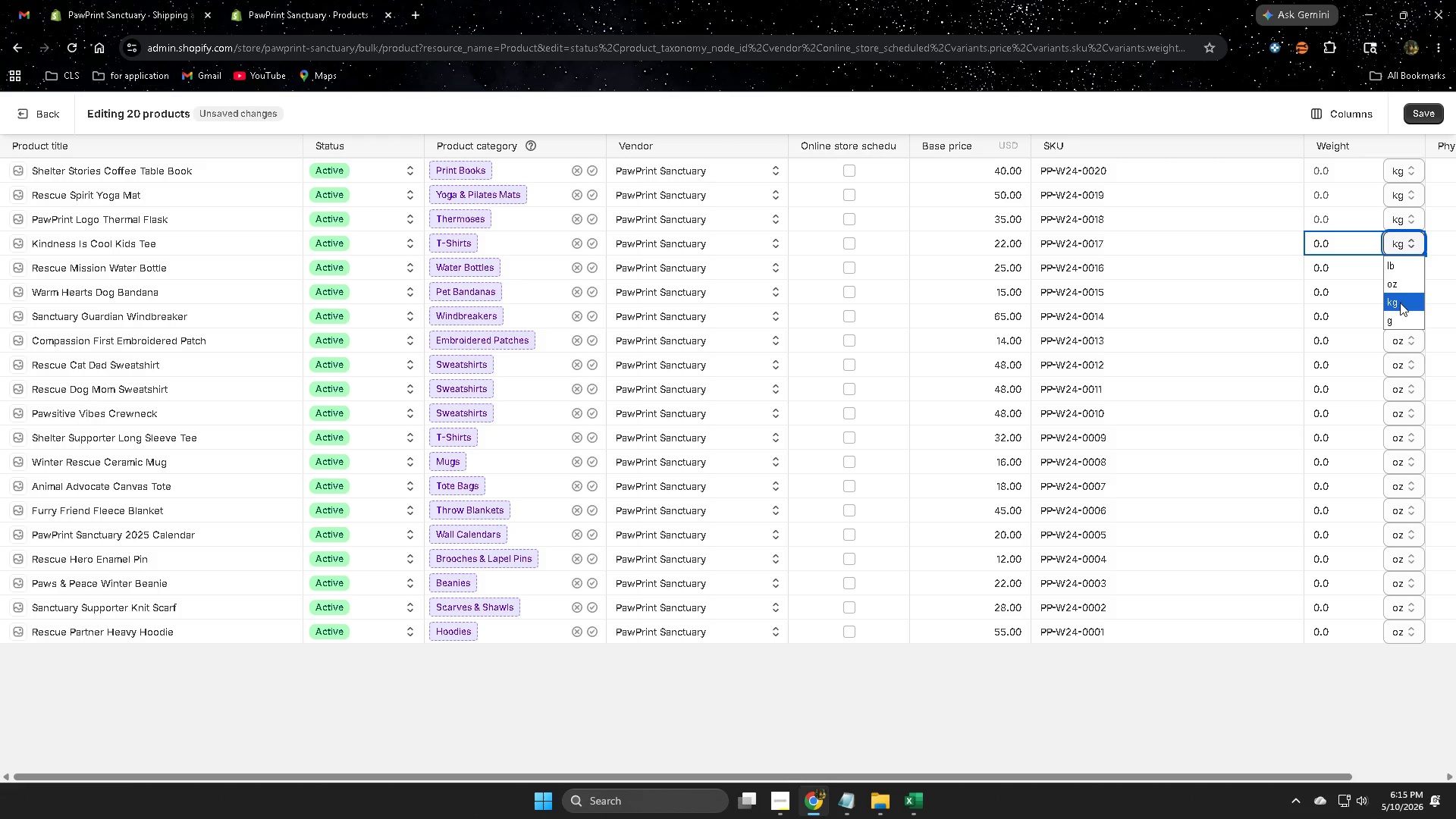 
left_click([1401, 281])
 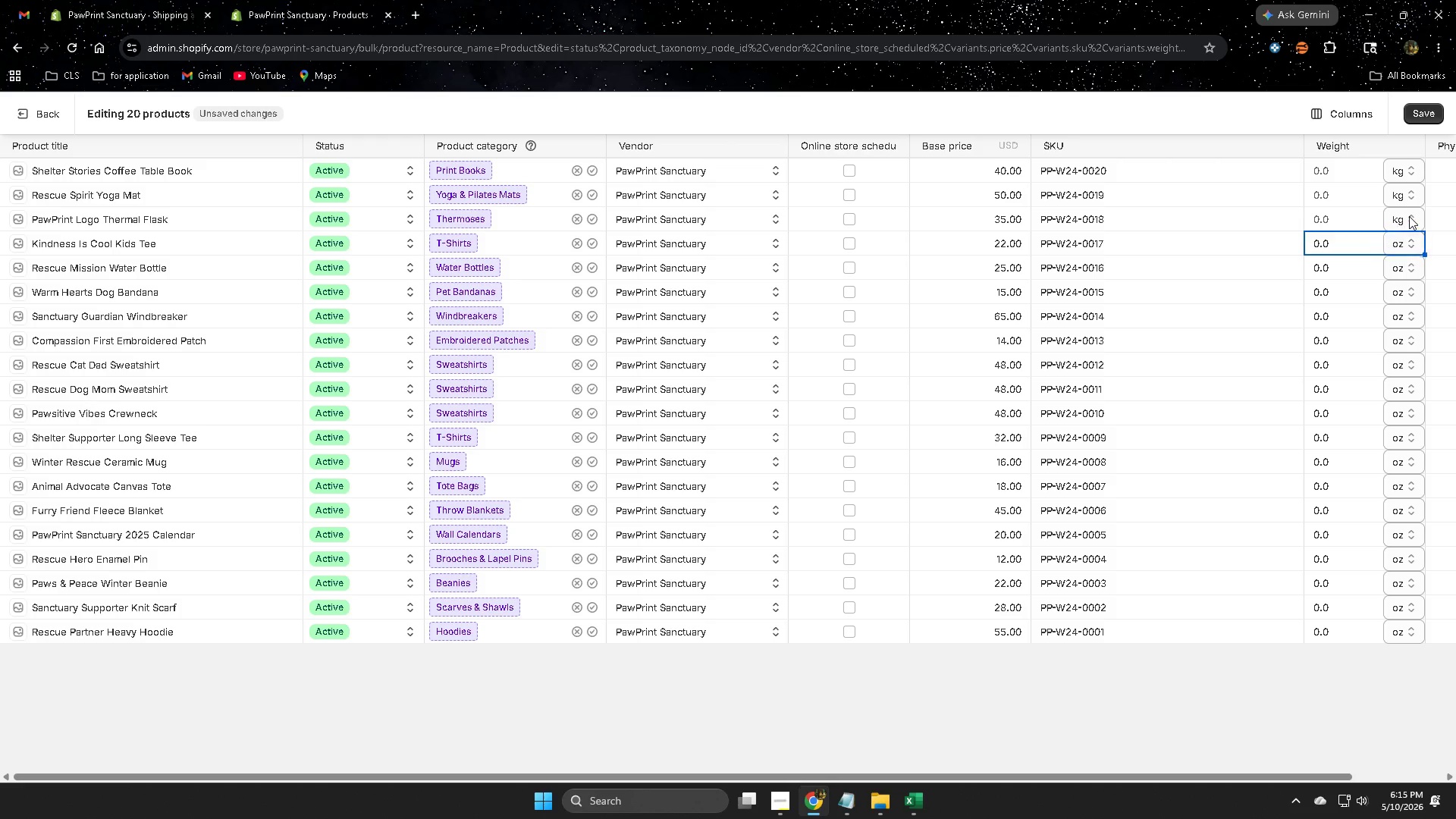 
double_click([1409, 216])
 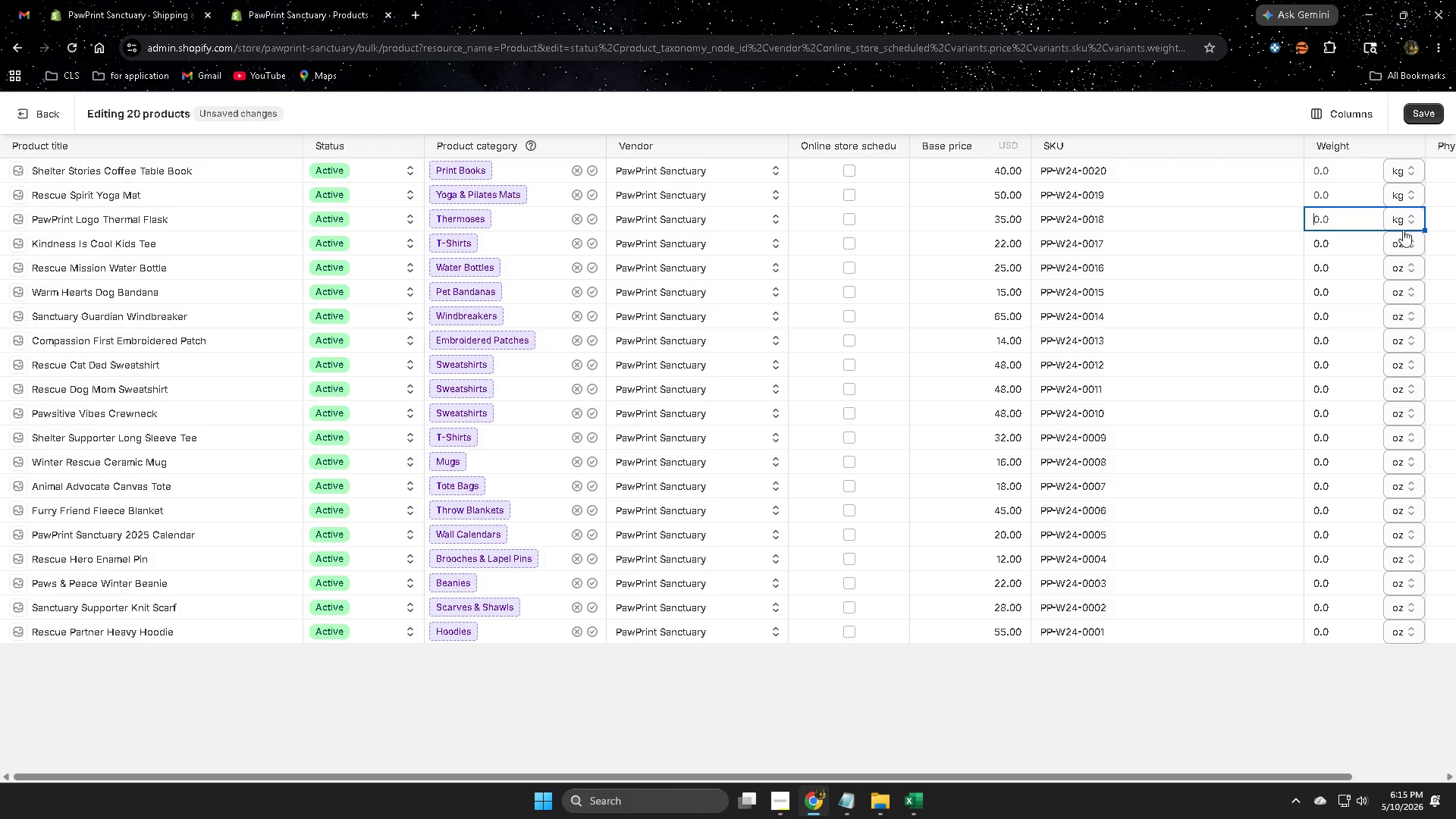 
left_click([1407, 212])
 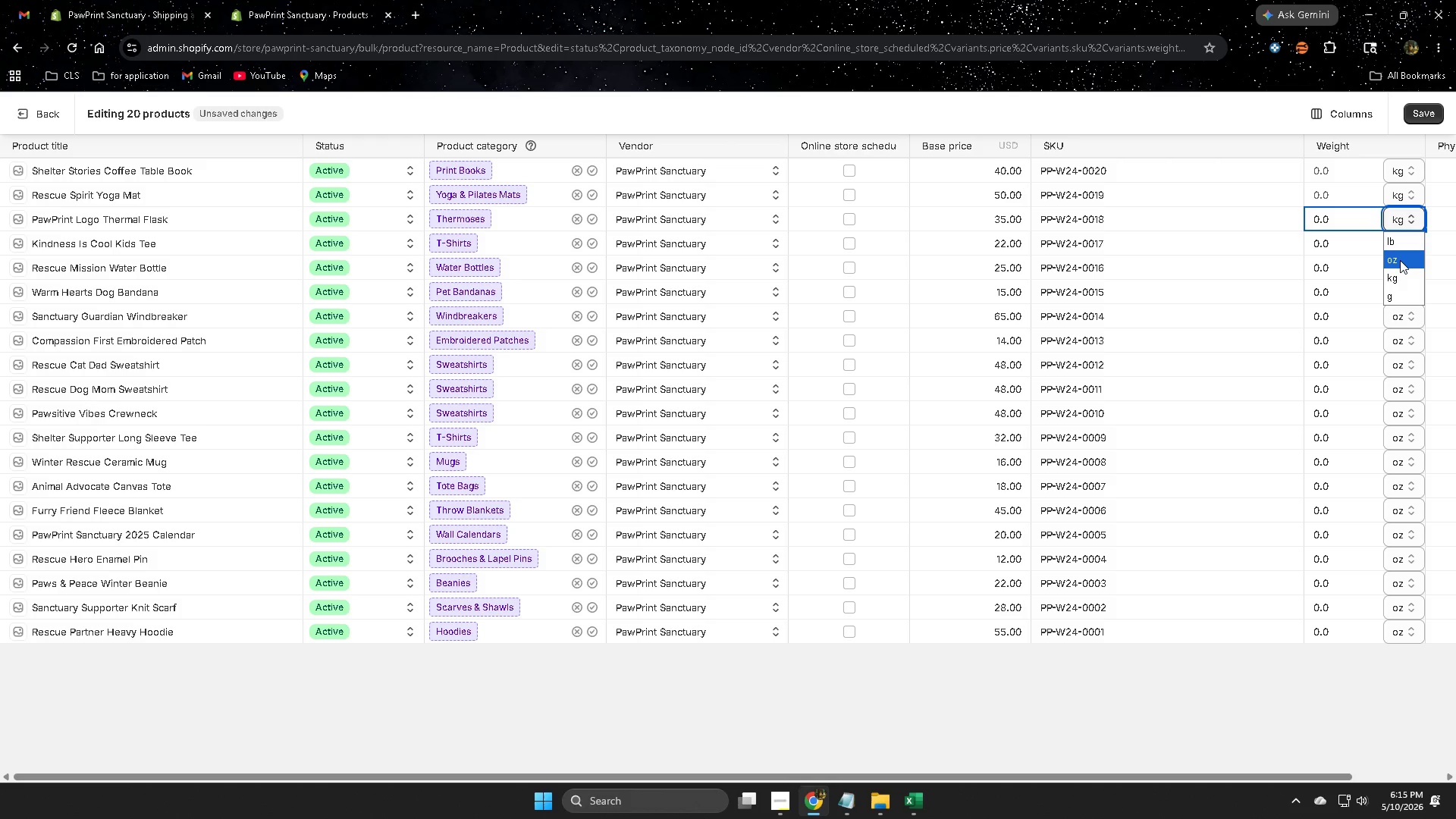 
left_click([1400, 260])
 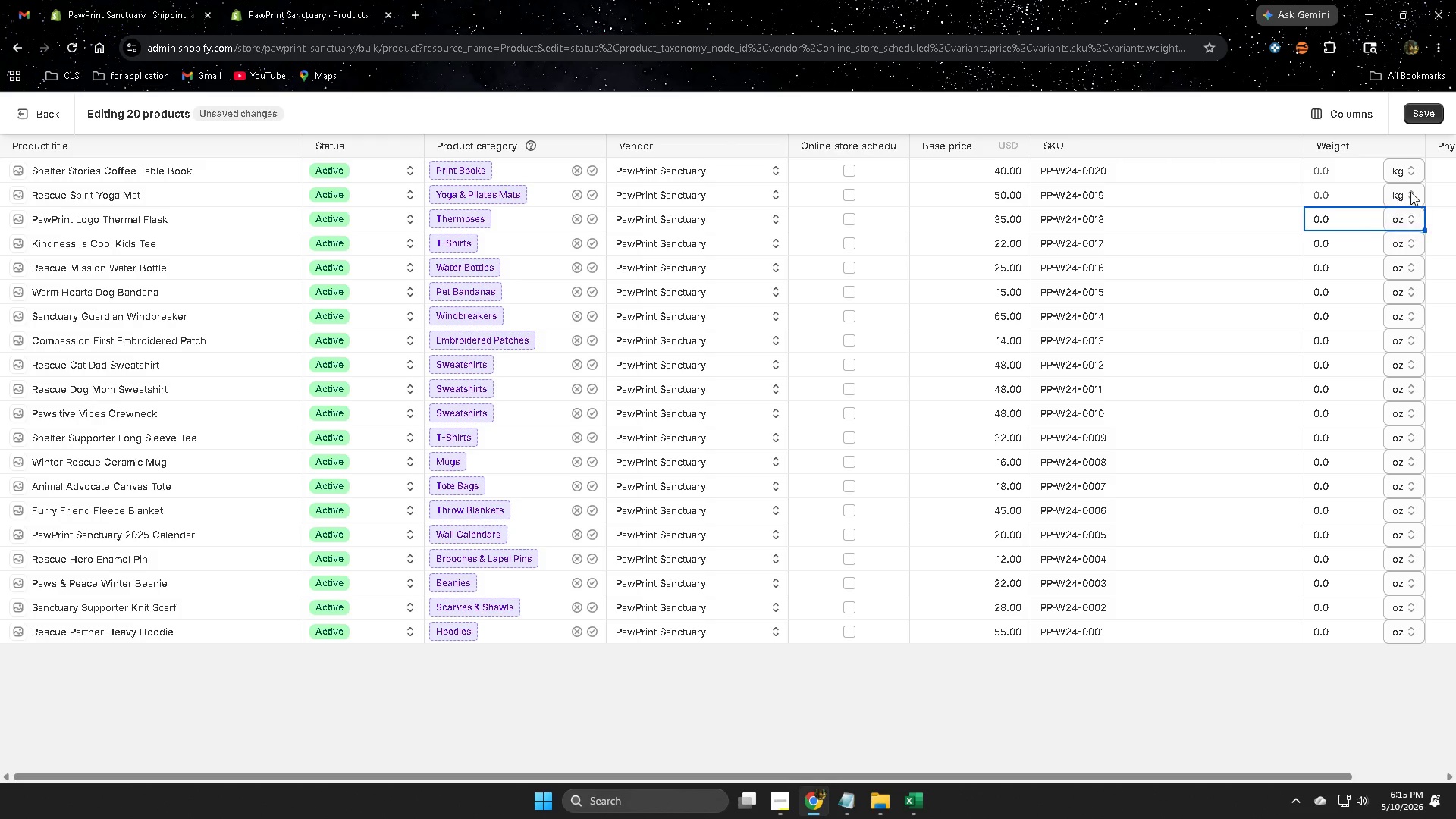 
double_click([1410, 192])
 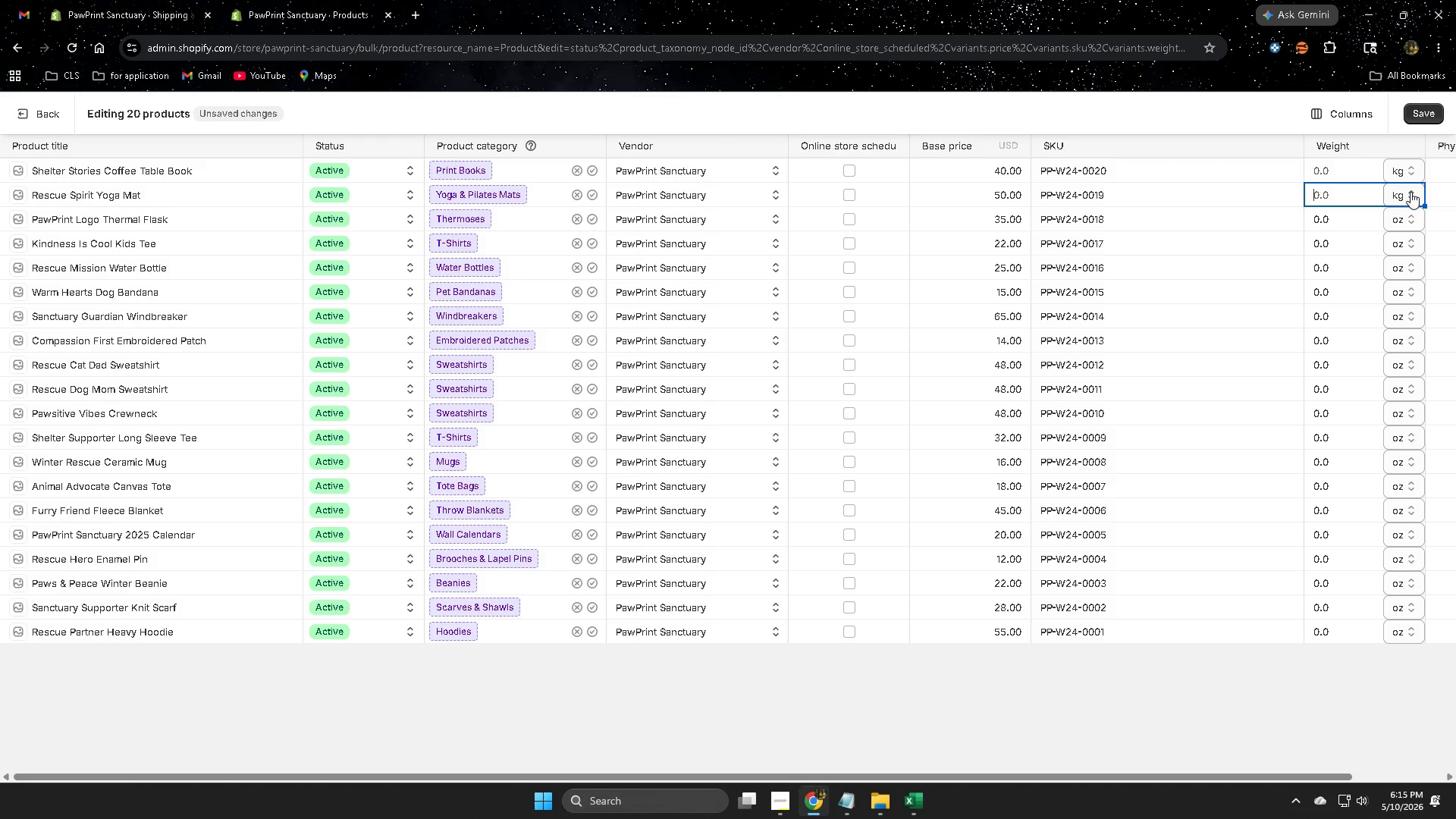 
left_click([1410, 192])
 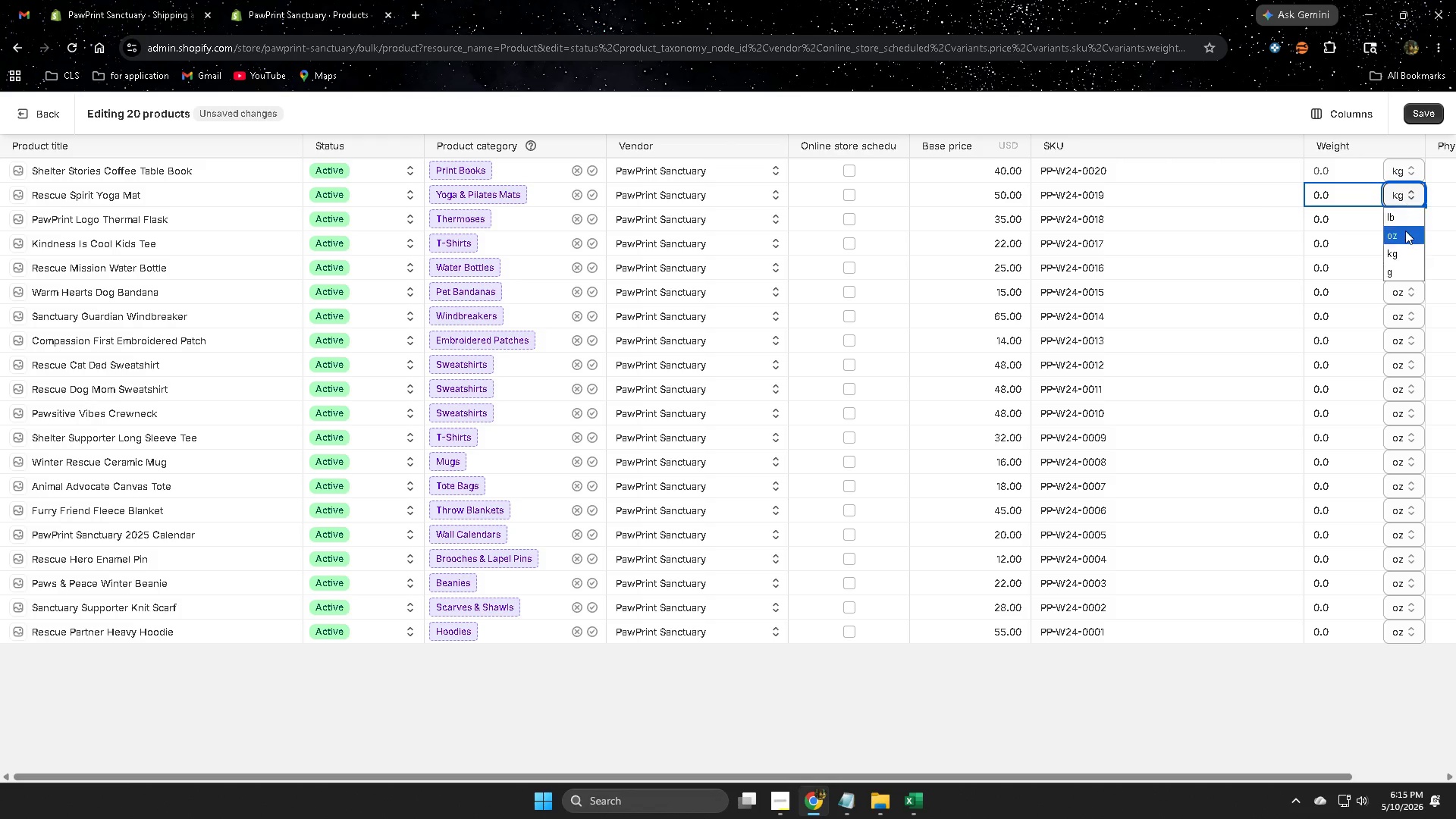 
left_click([1405, 231])
 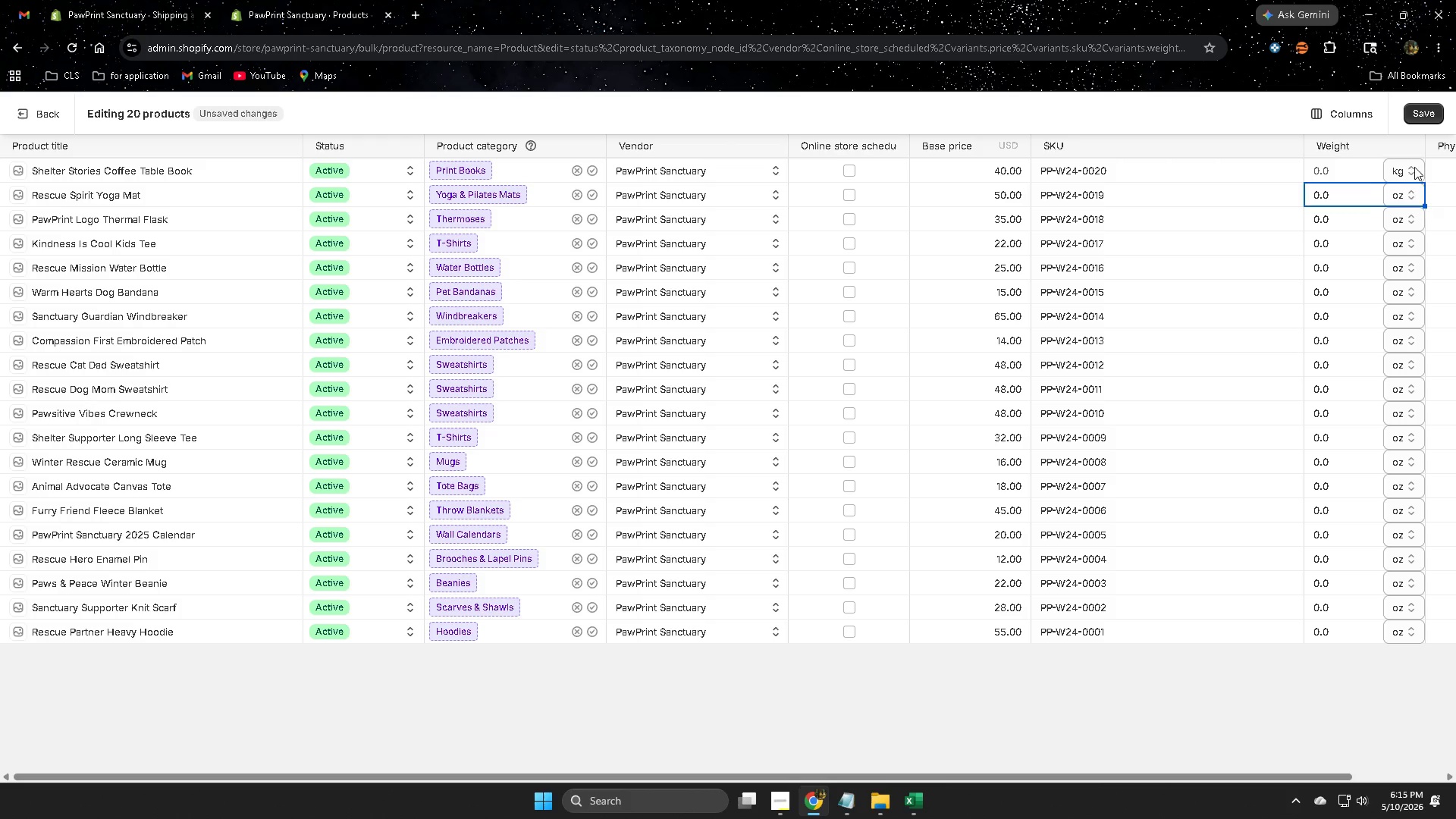 
double_click([1414, 167])
 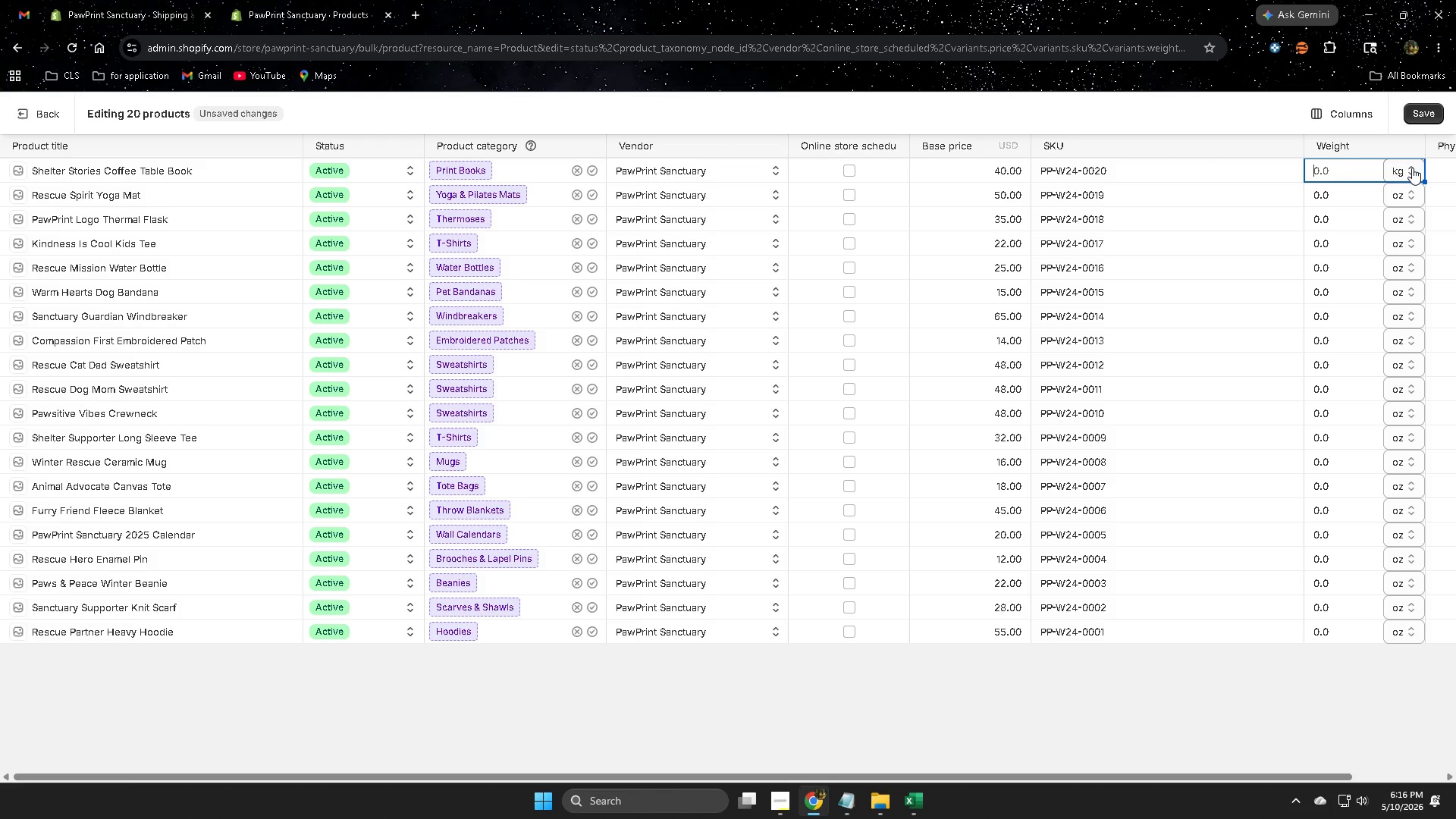 
left_click([1410, 169])
 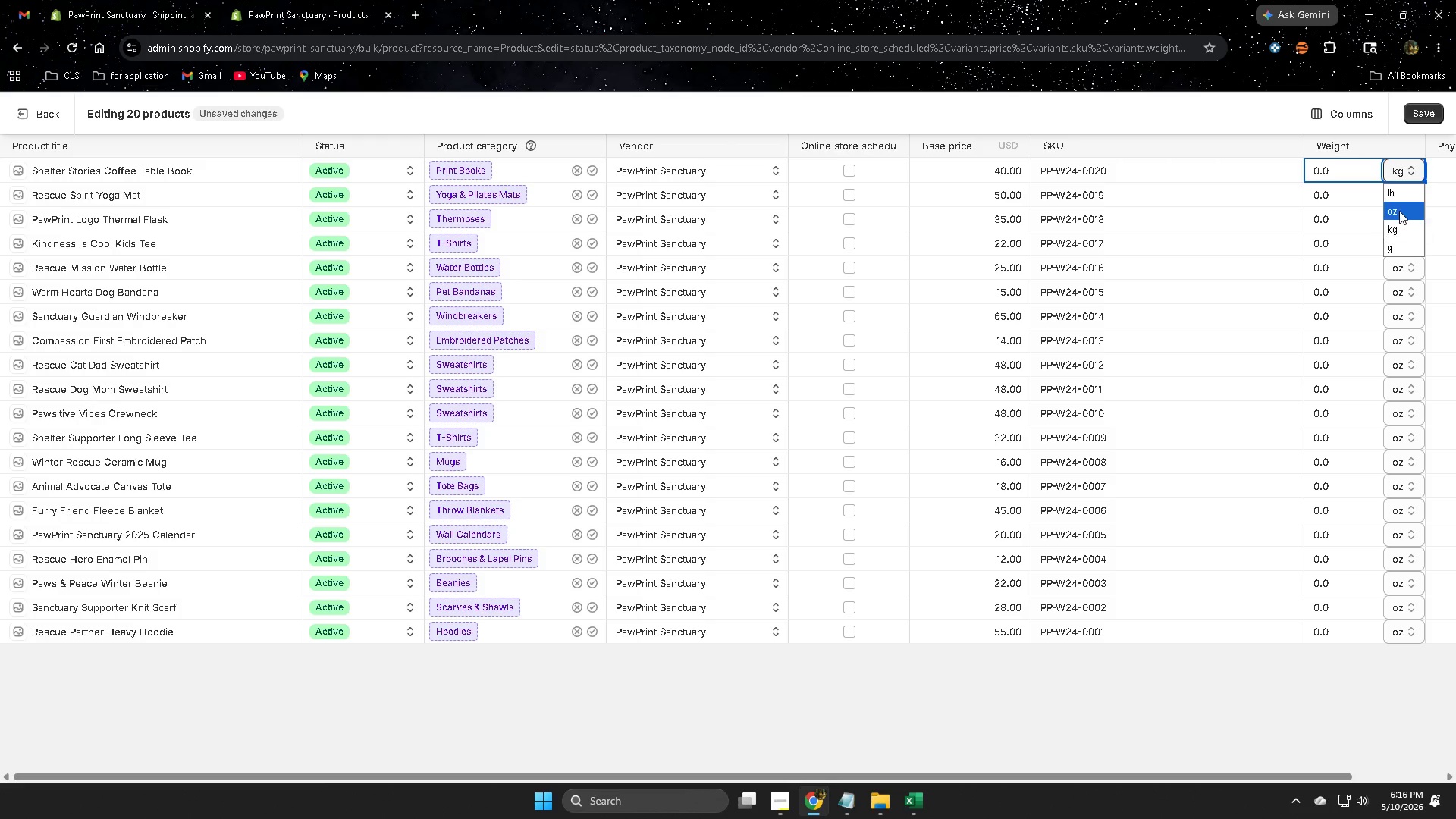 
left_click([1399, 212])
 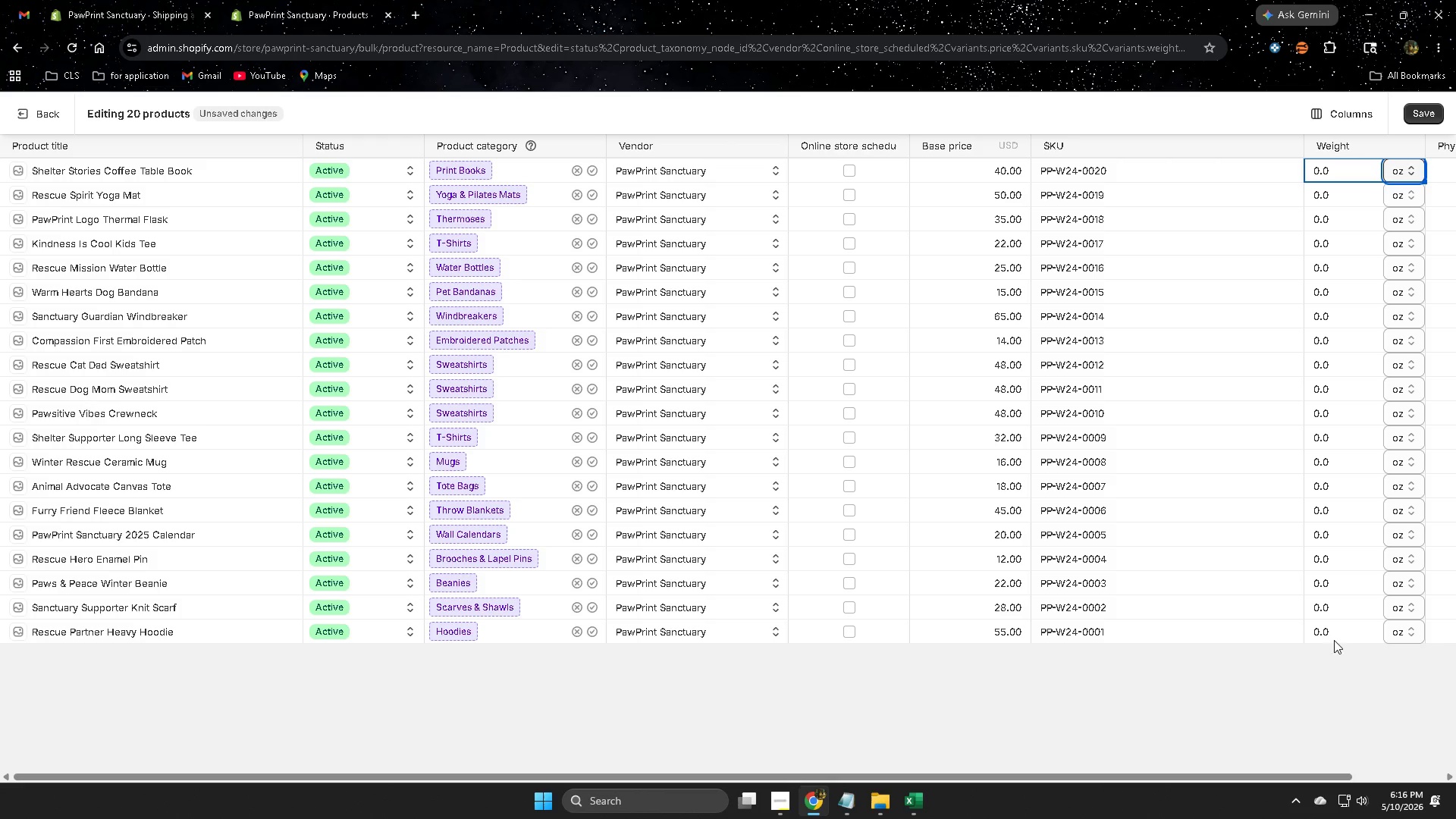 
left_click([1338, 632])
 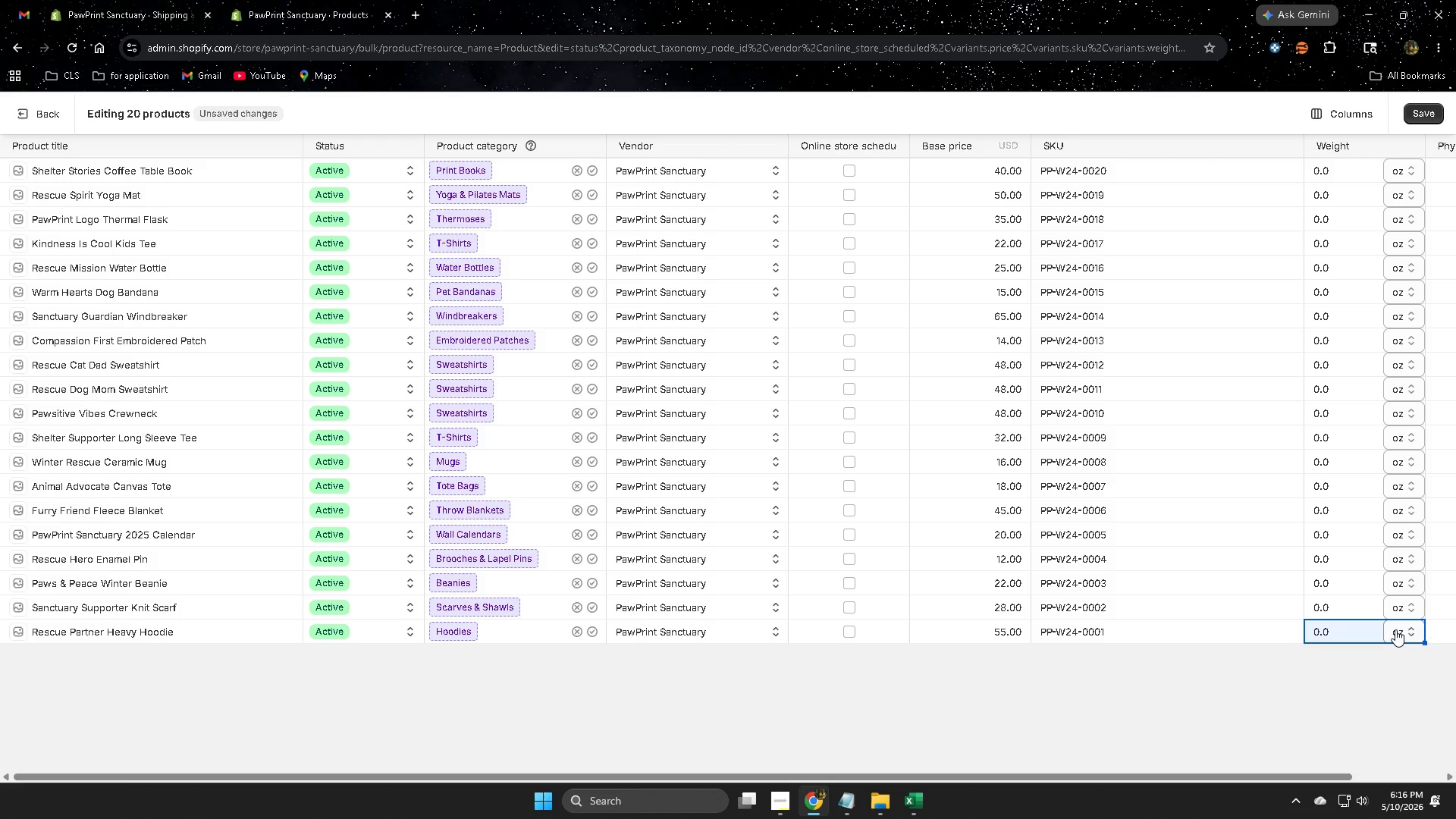 
wait(40.92)
 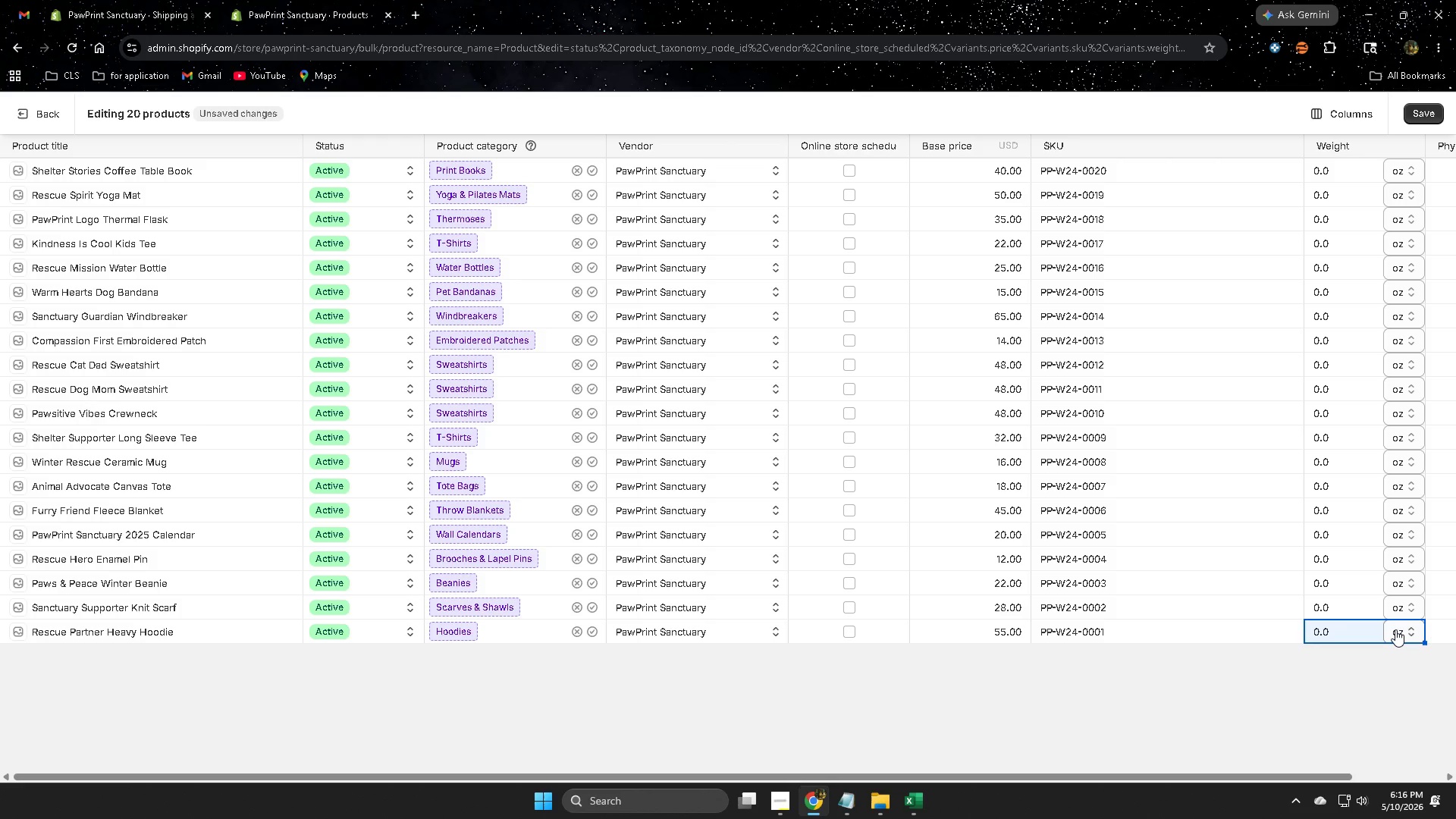 
left_click([911, 808])
 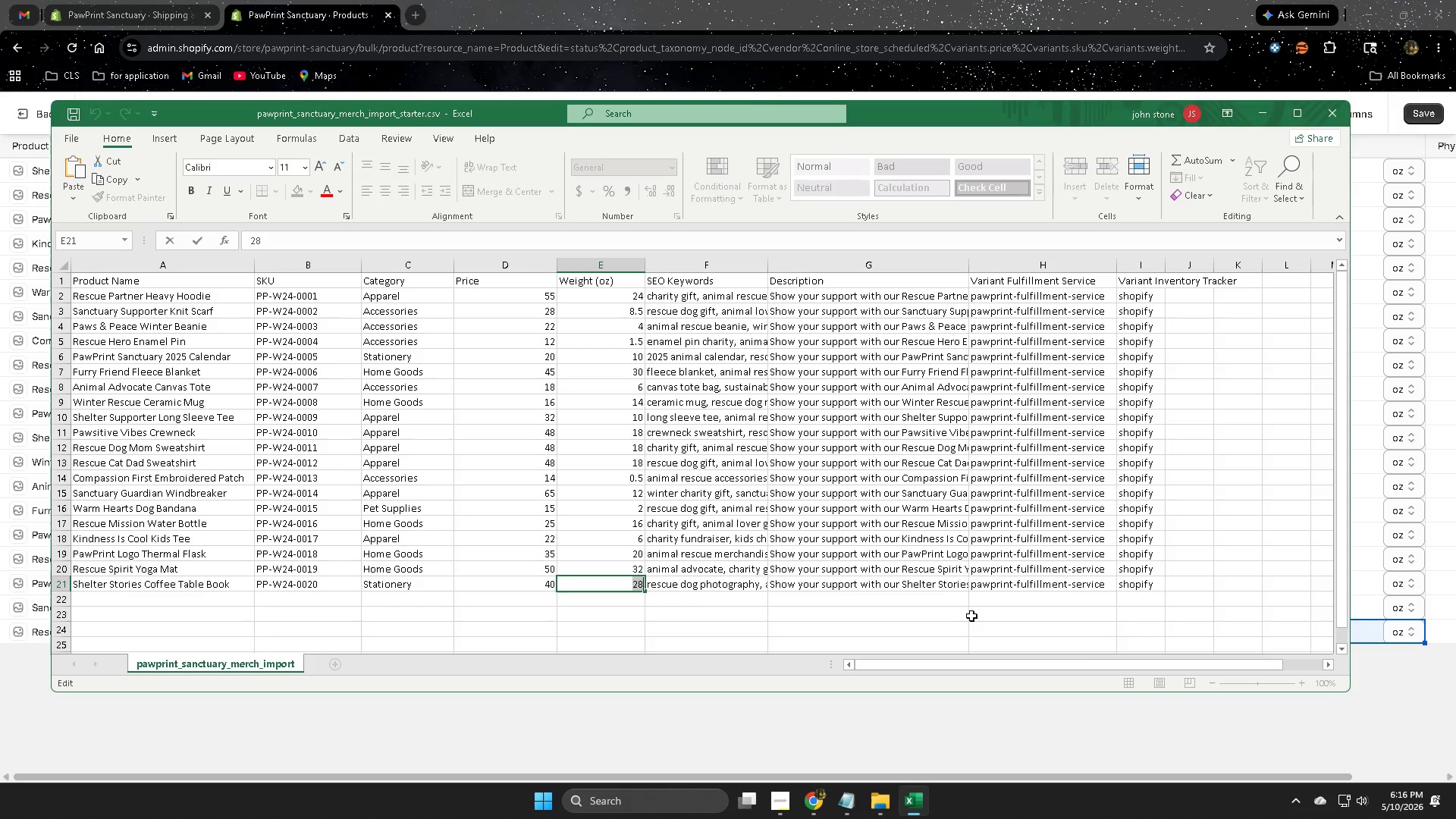 
wait(7.73)
 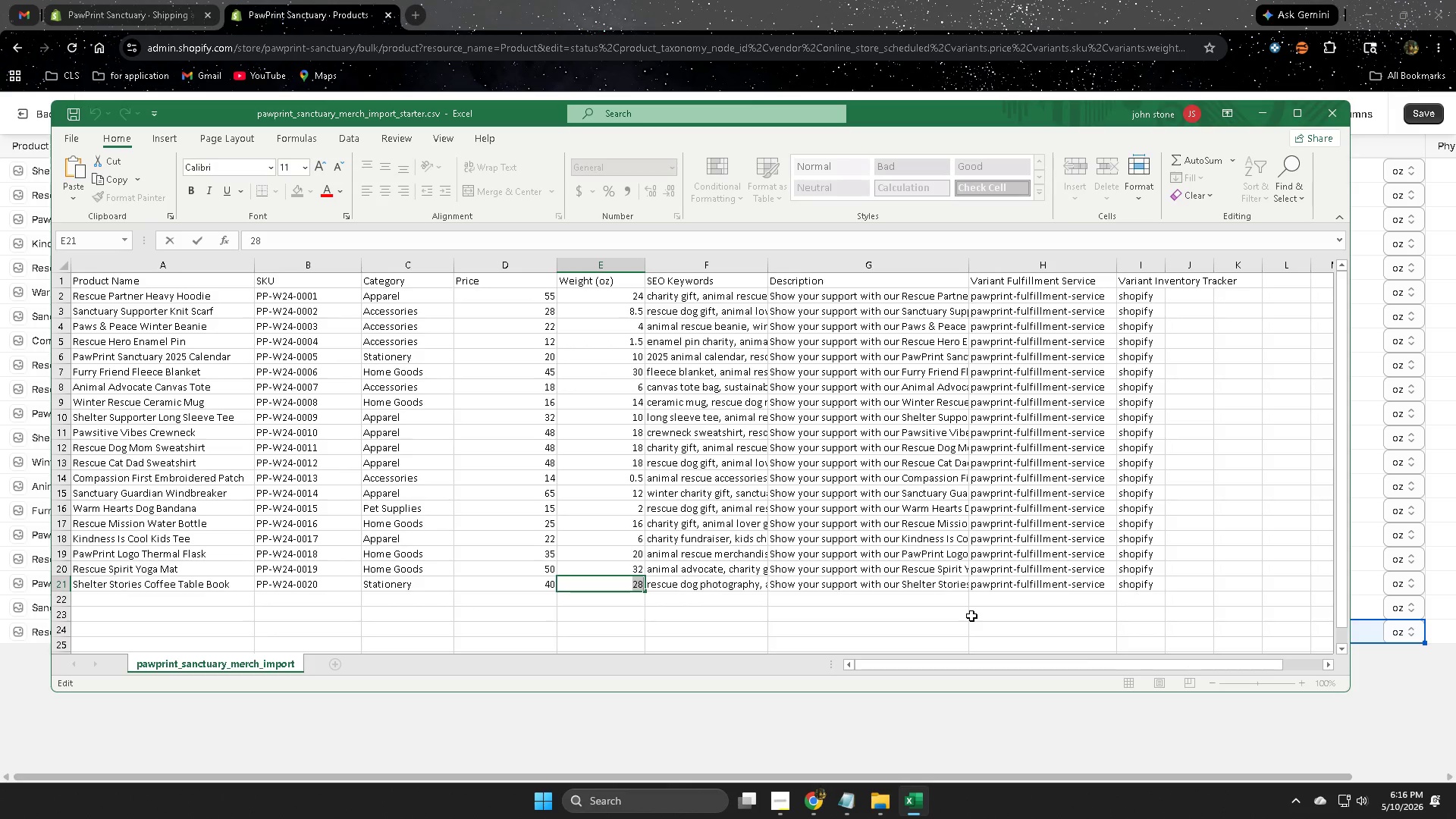 
left_click([971, 0])
 